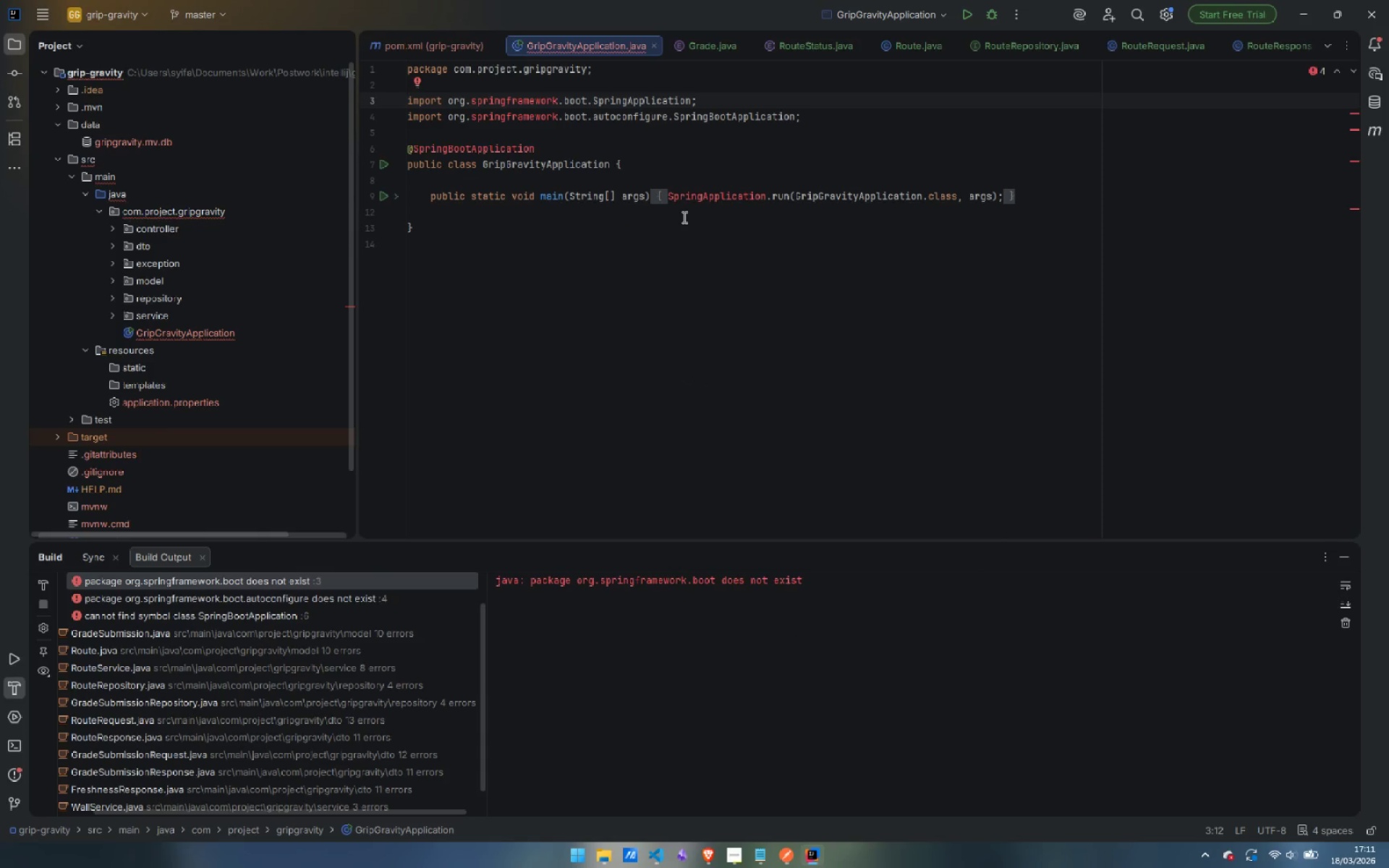 
left_click([434, 51])
 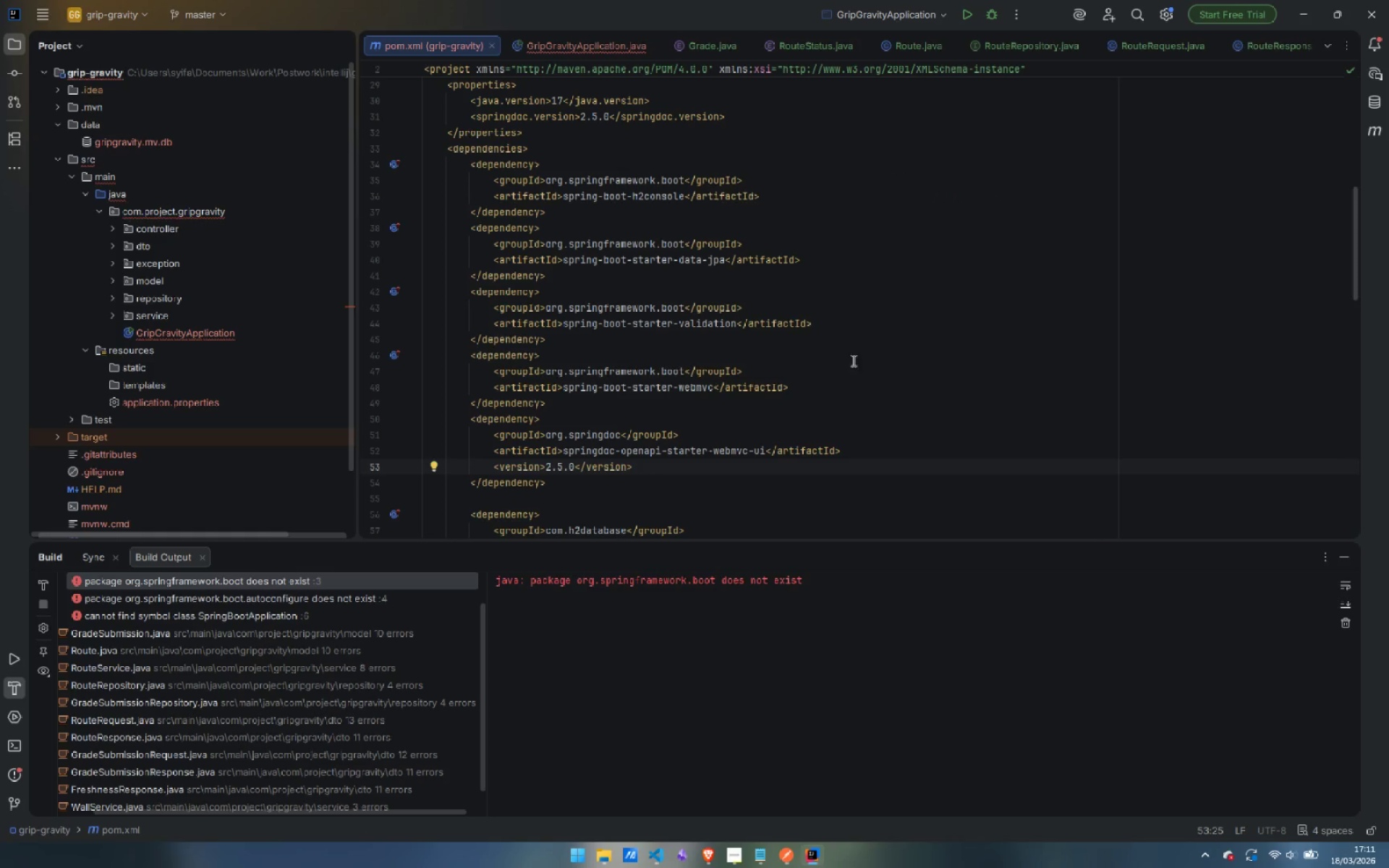 
scroll: coordinate [829, 357], scroll_direction: down, amount: 4.0
 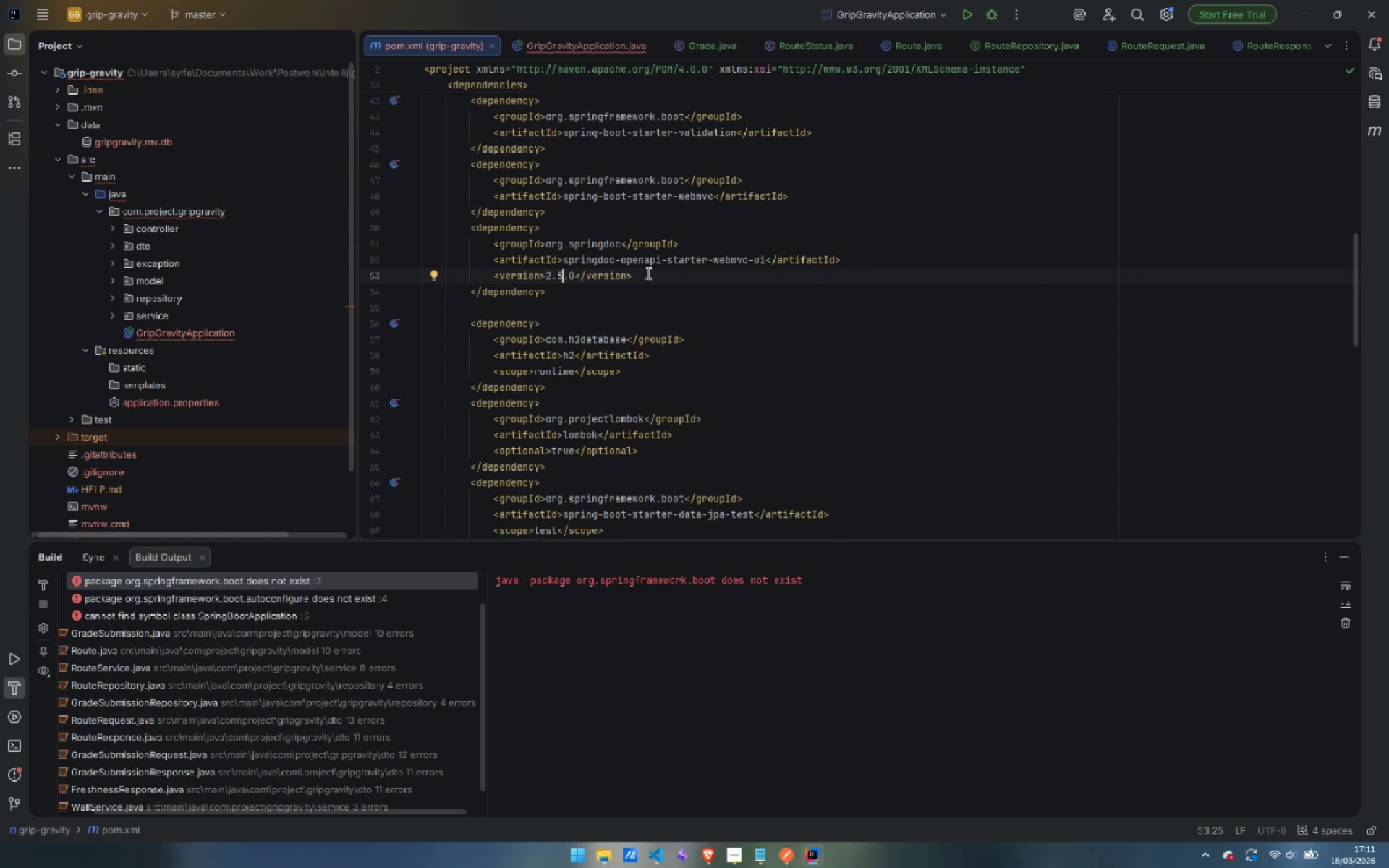 
left_click([647, 273])
 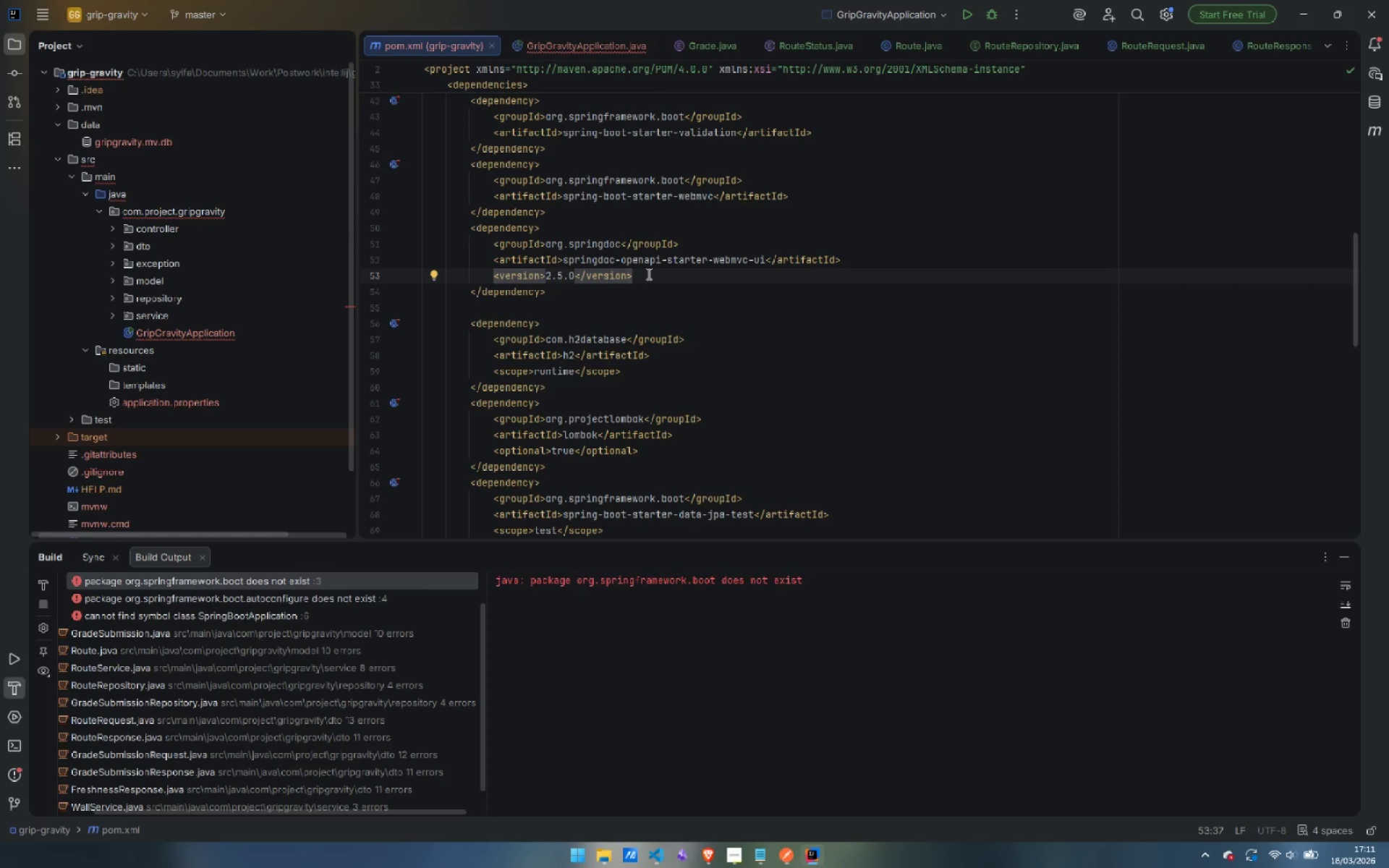 
left_click_drag(start_coordinate=[653, 277], to_coordinate=[369, 278])
 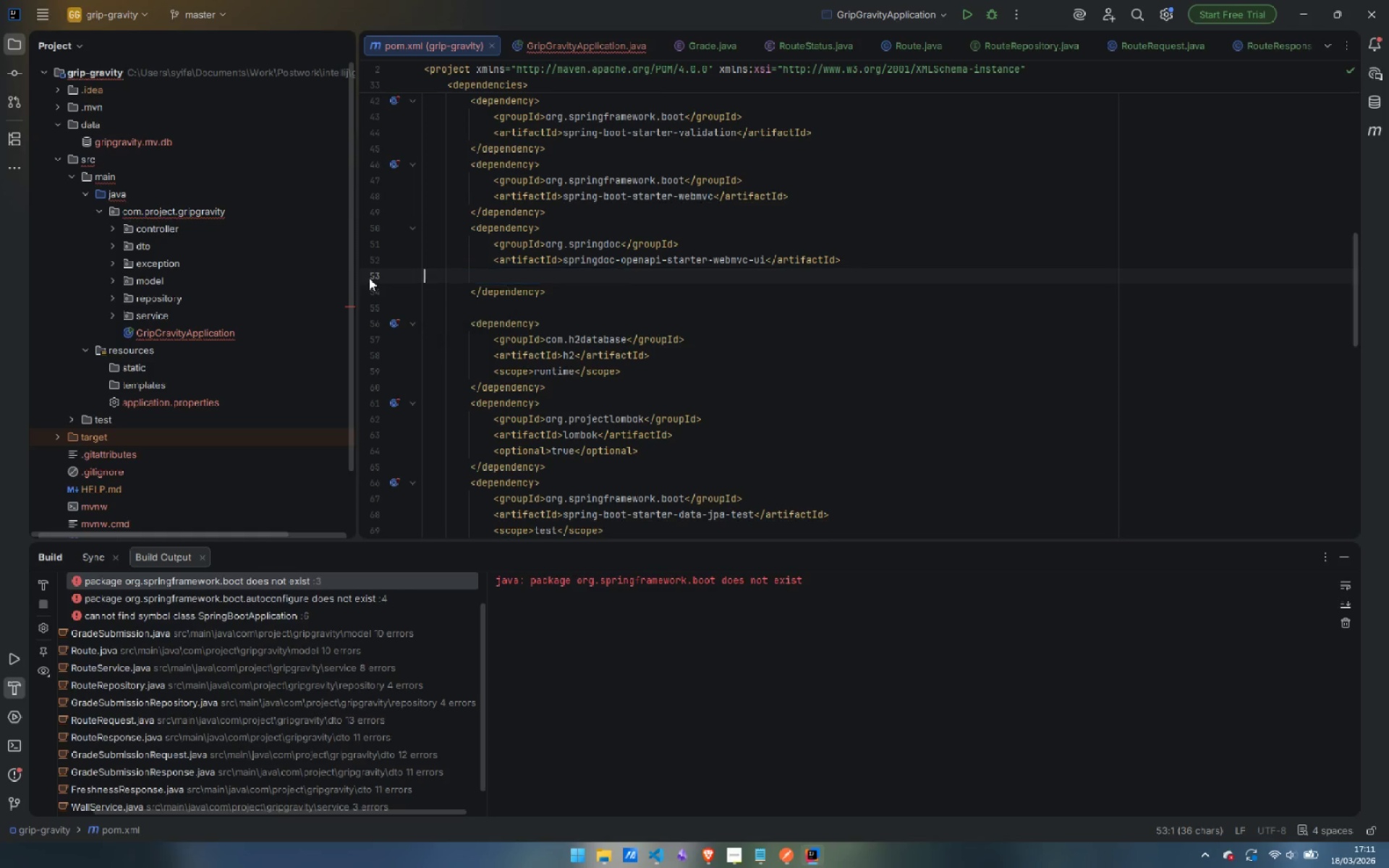 
key(Backspace)
 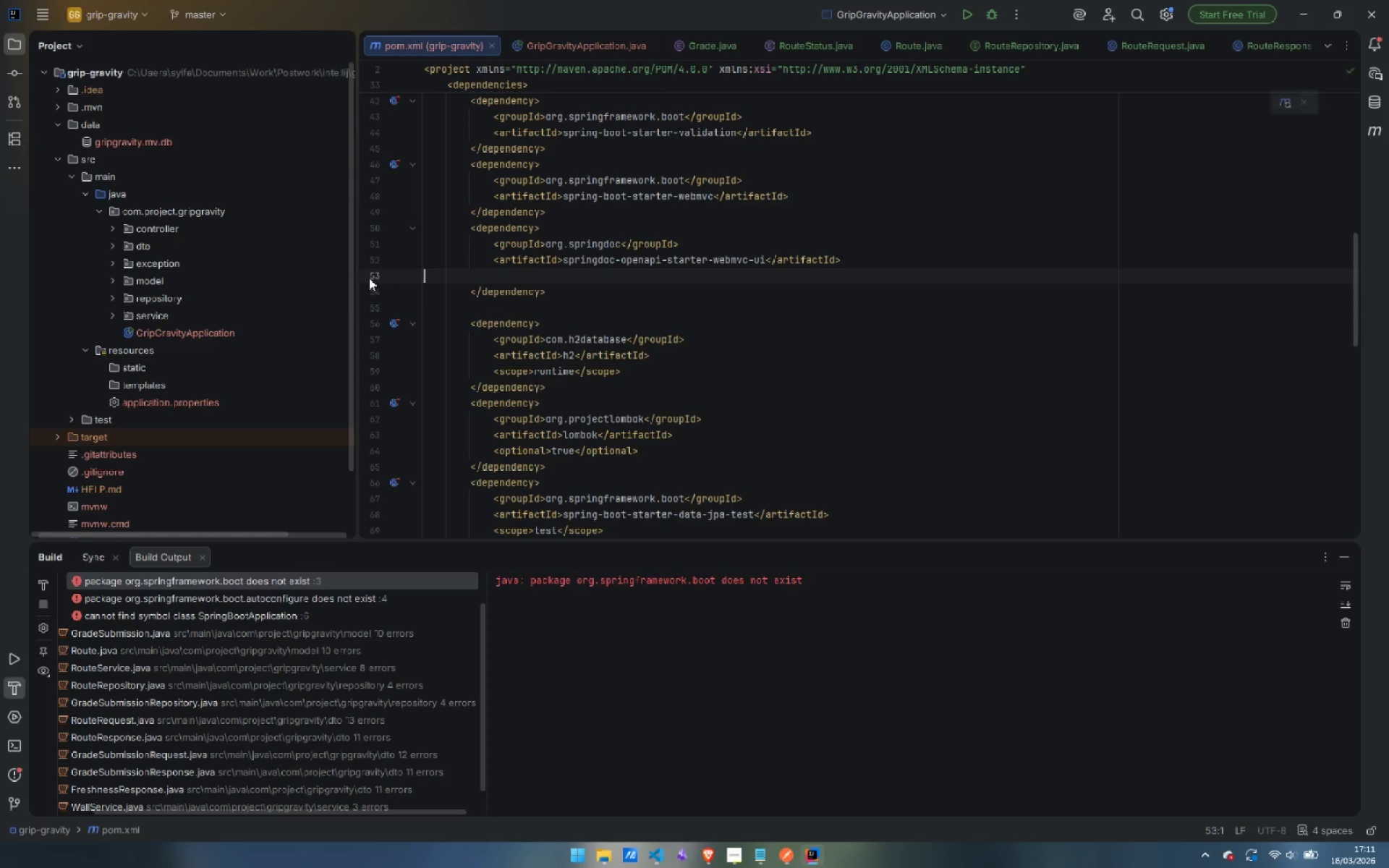 
key(Backspace)
 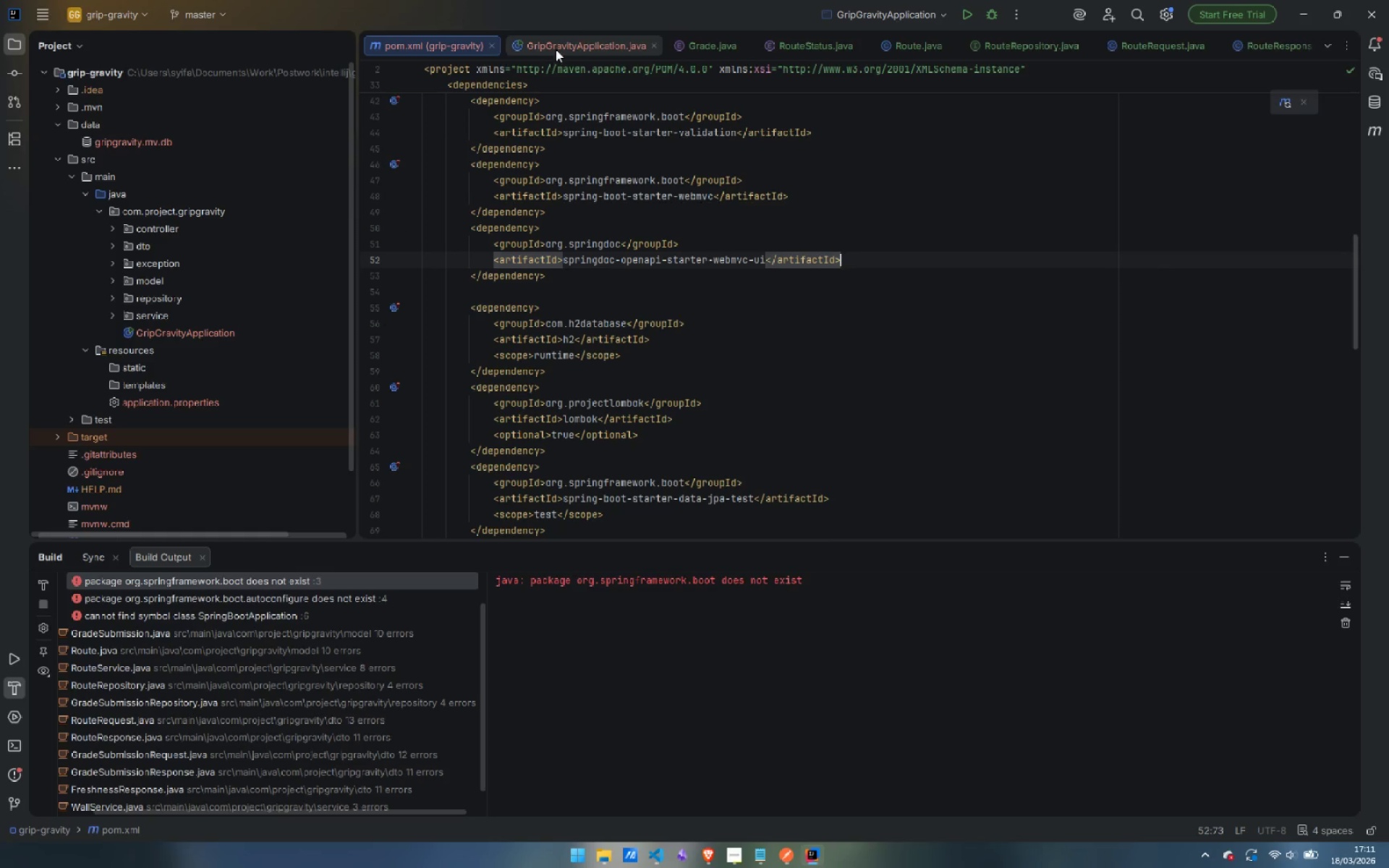 
left_click([580, 35])
 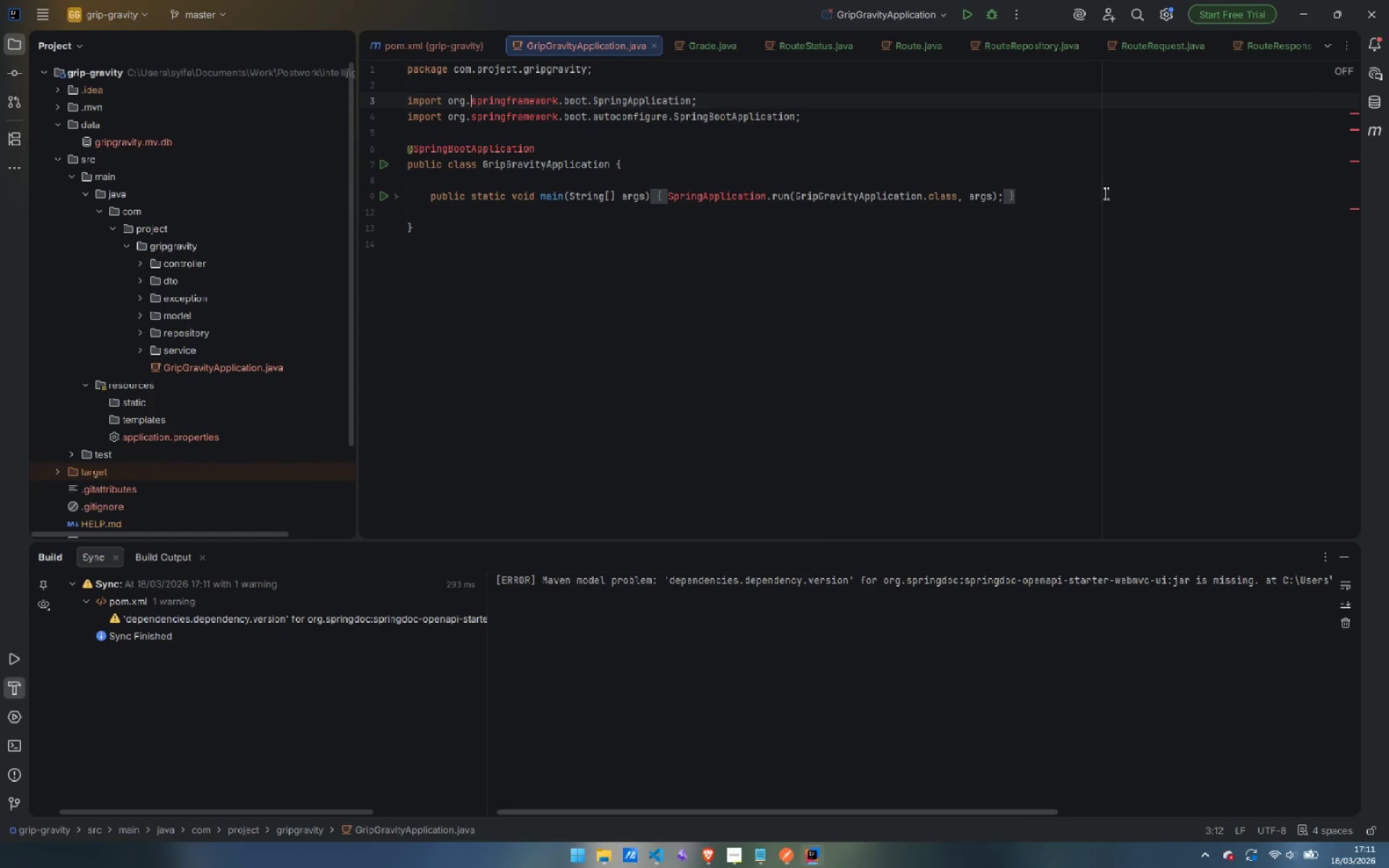 
wait(5.83)
 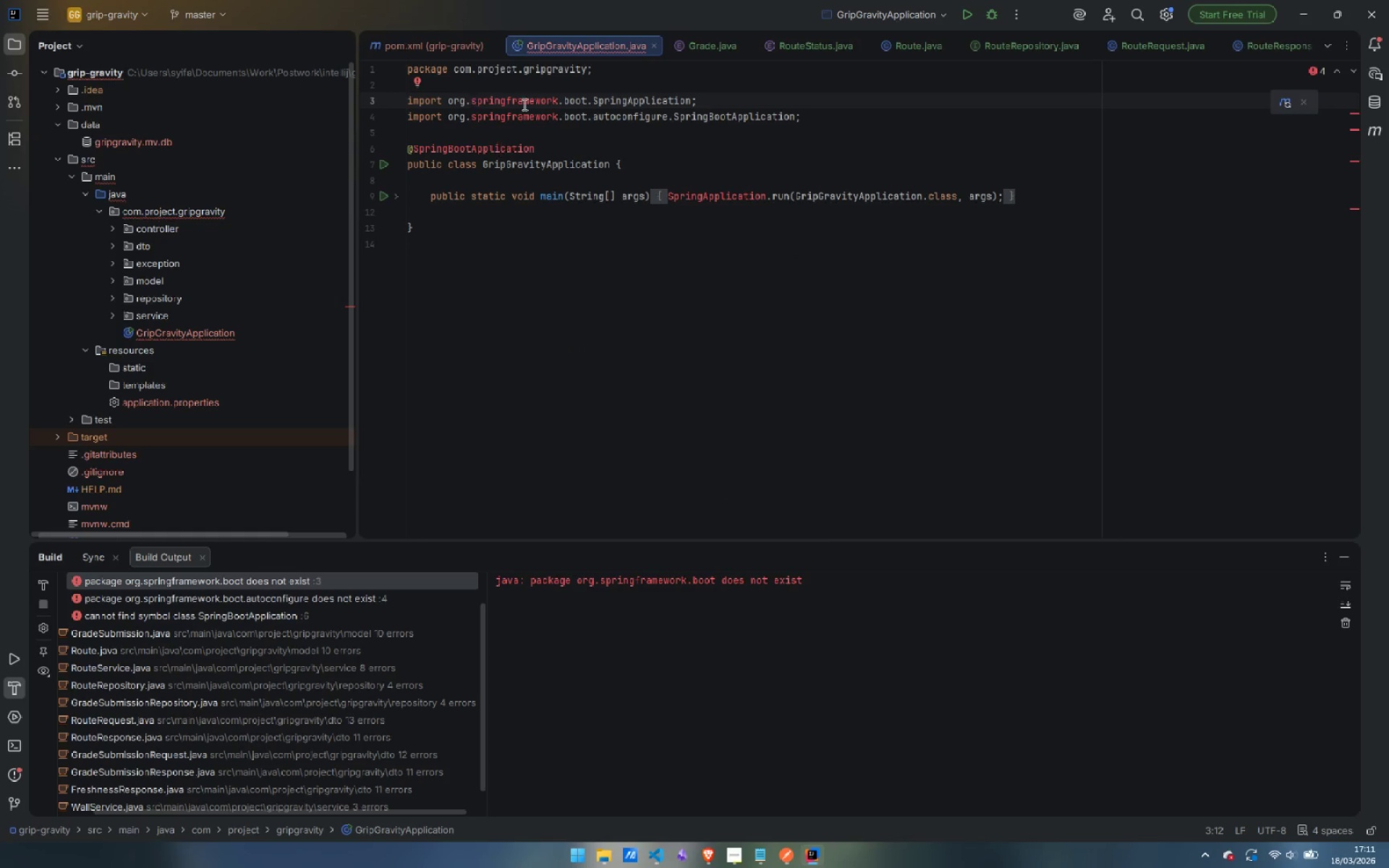 
left_click([388, 164])
 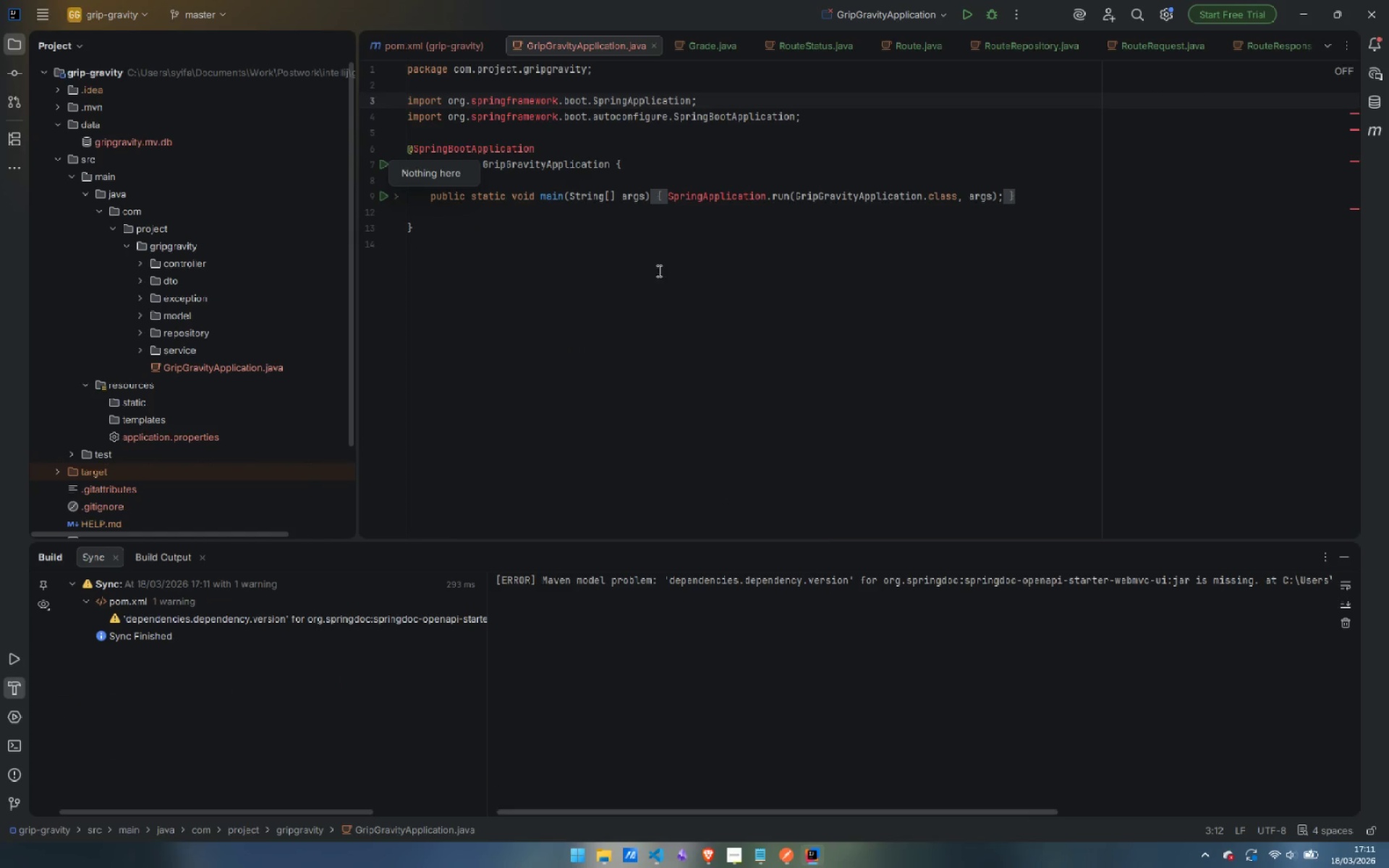 
left_click([723, 286])
 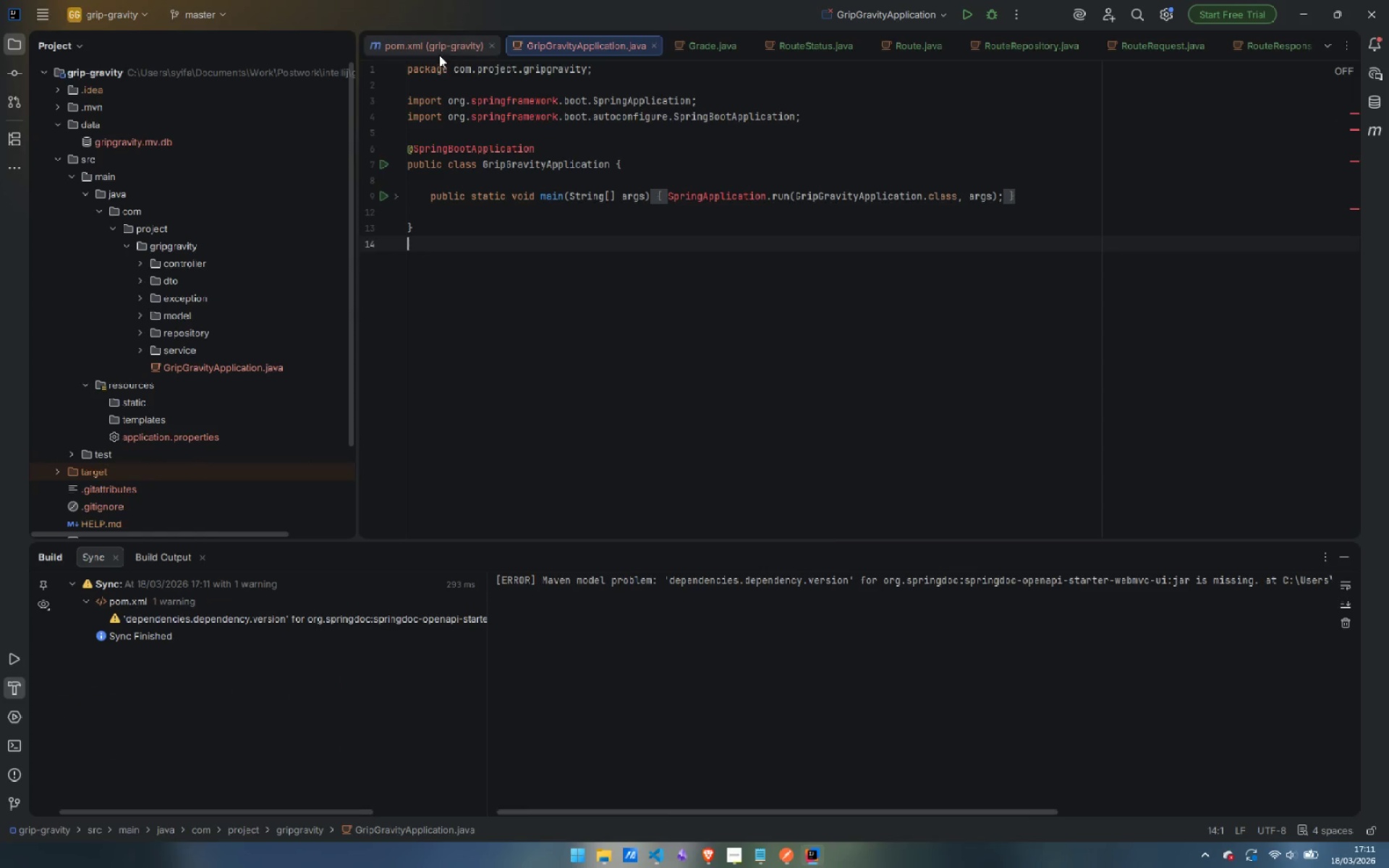 
left_click([439, 53])
 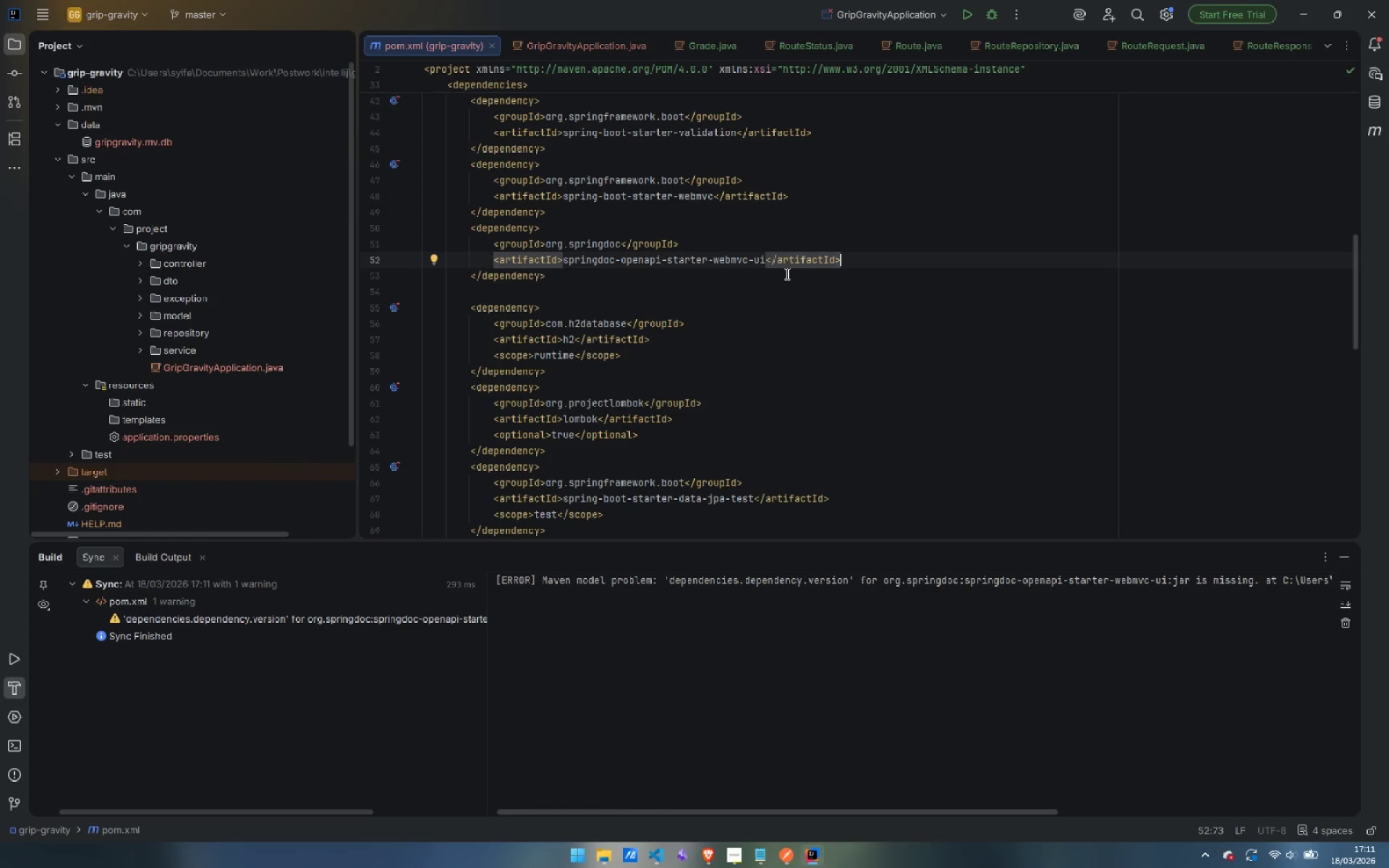 
key(Control+Z)
 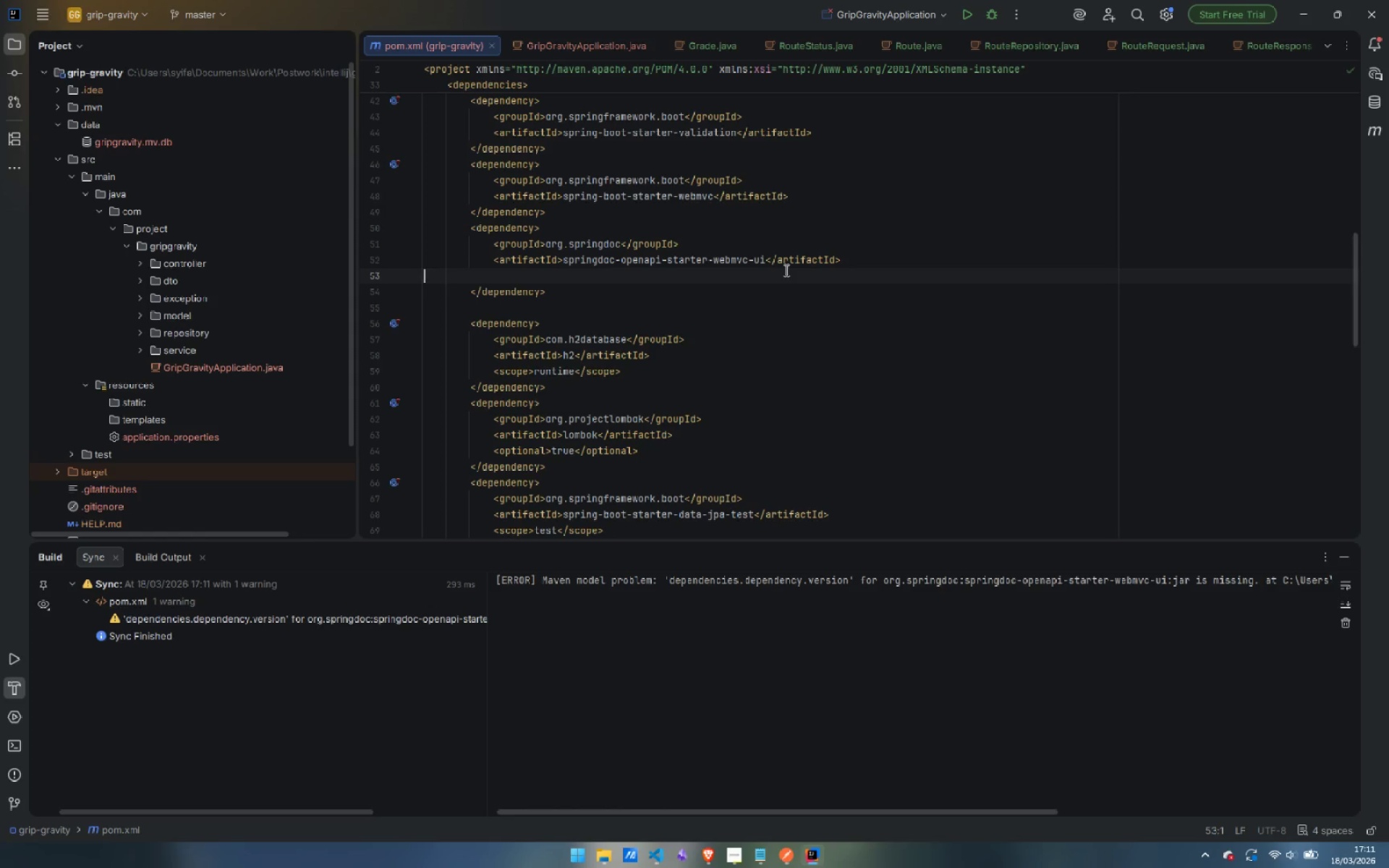 
key(Control+Z)
 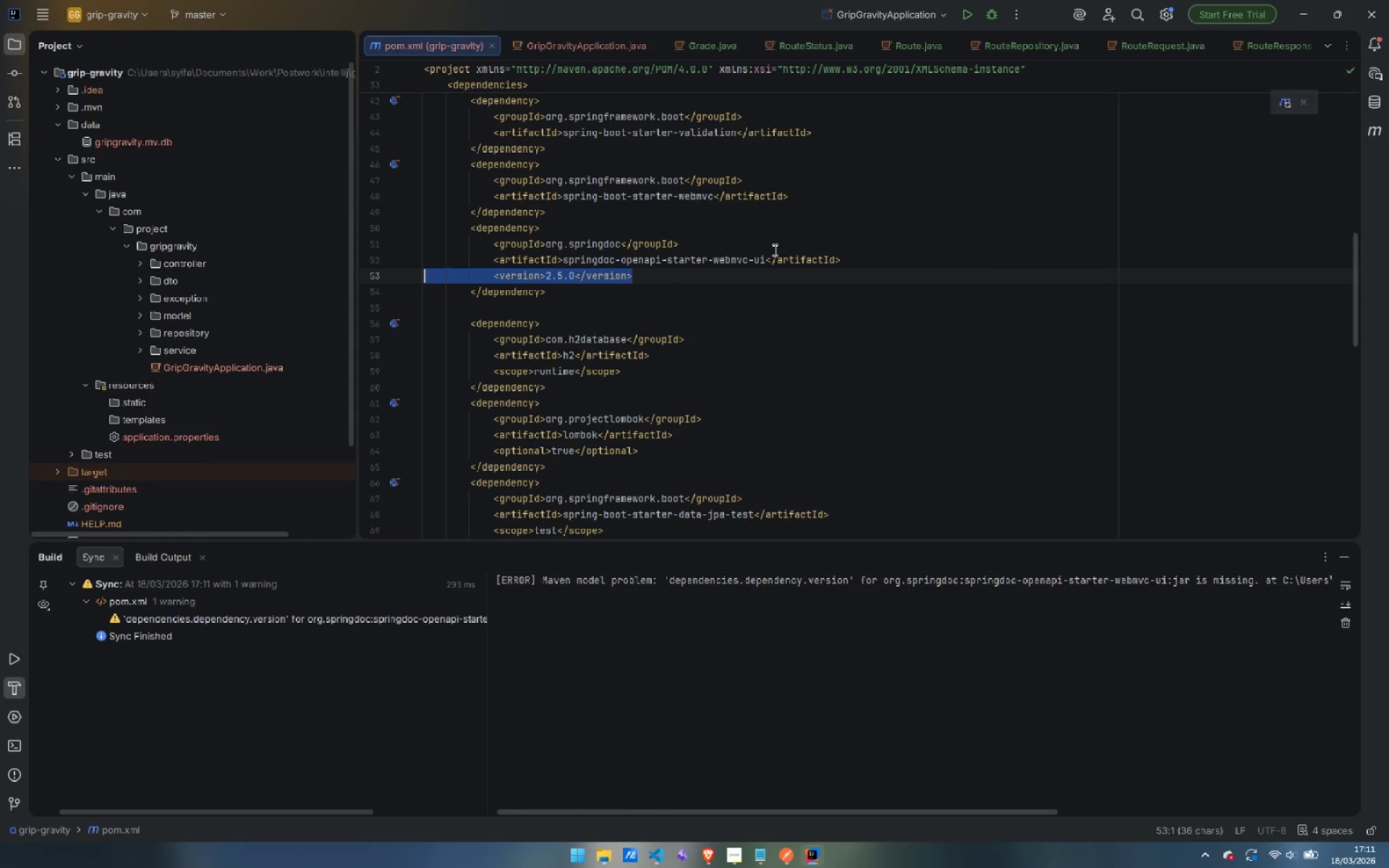 
scroll: coordinate [750, 311], scroll_direction: up, amount: 20.0
 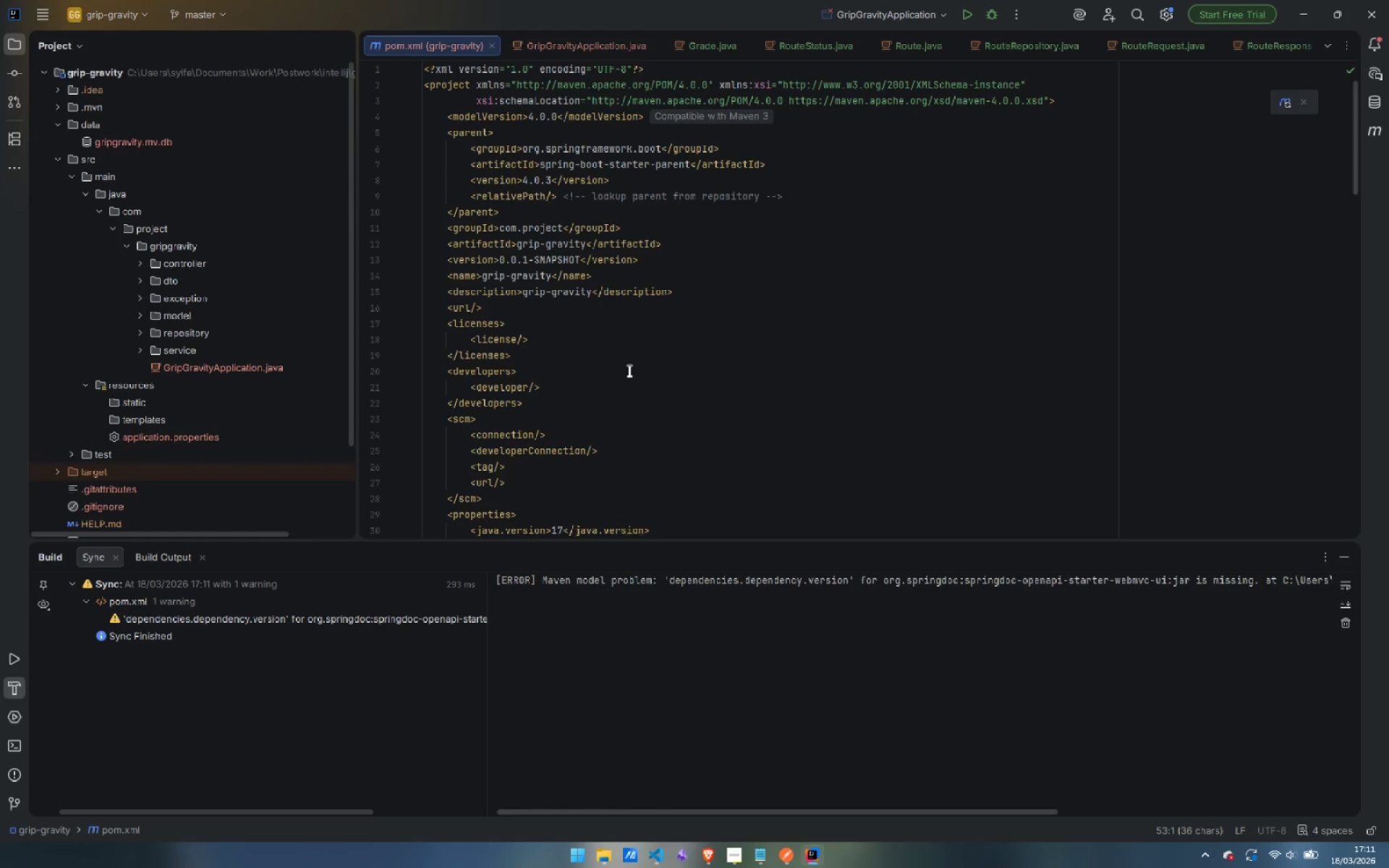 
wait(5.28)
 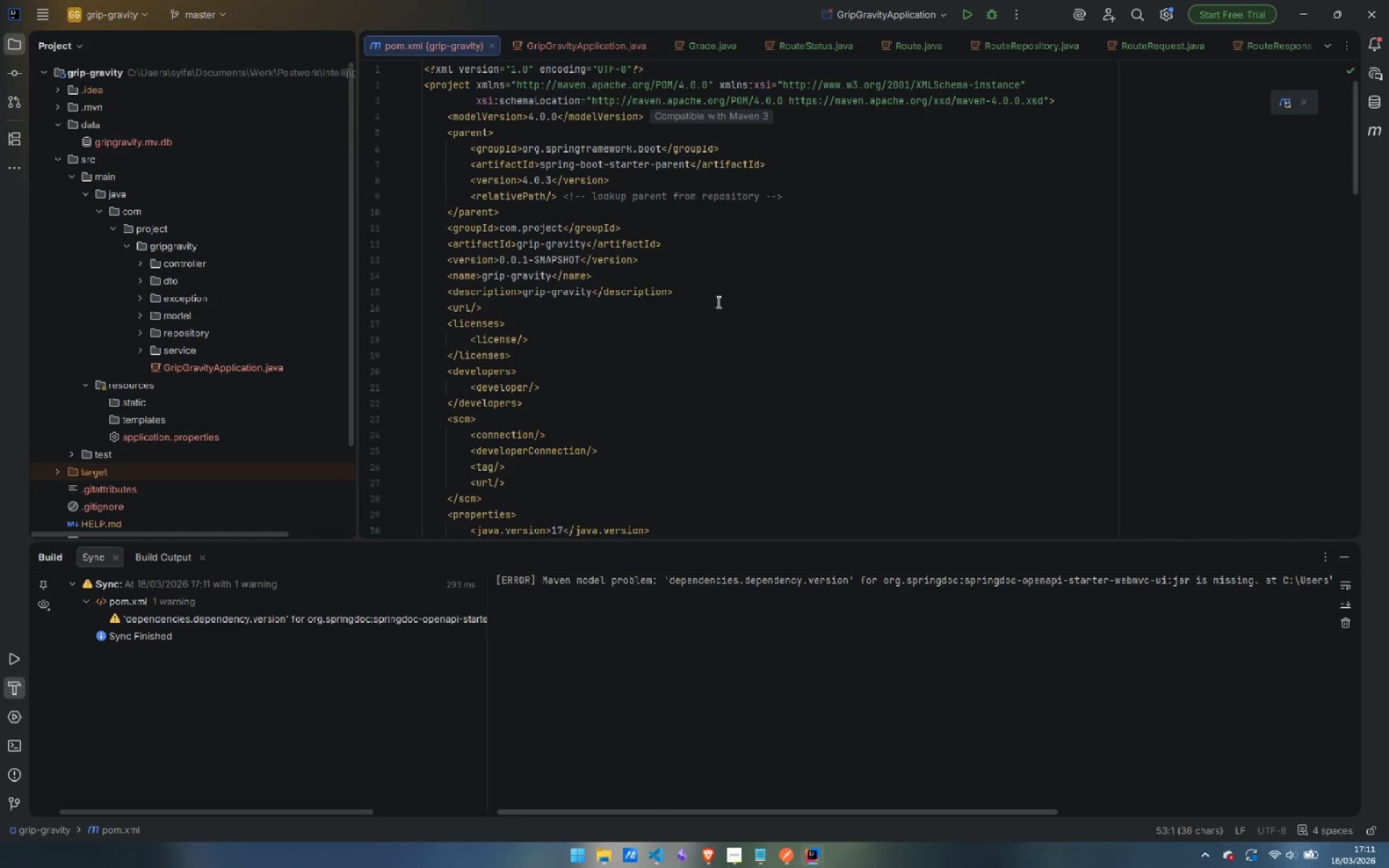 
scroll: coordinate [686, 404], scroll_direction: down, amount: 32.0
 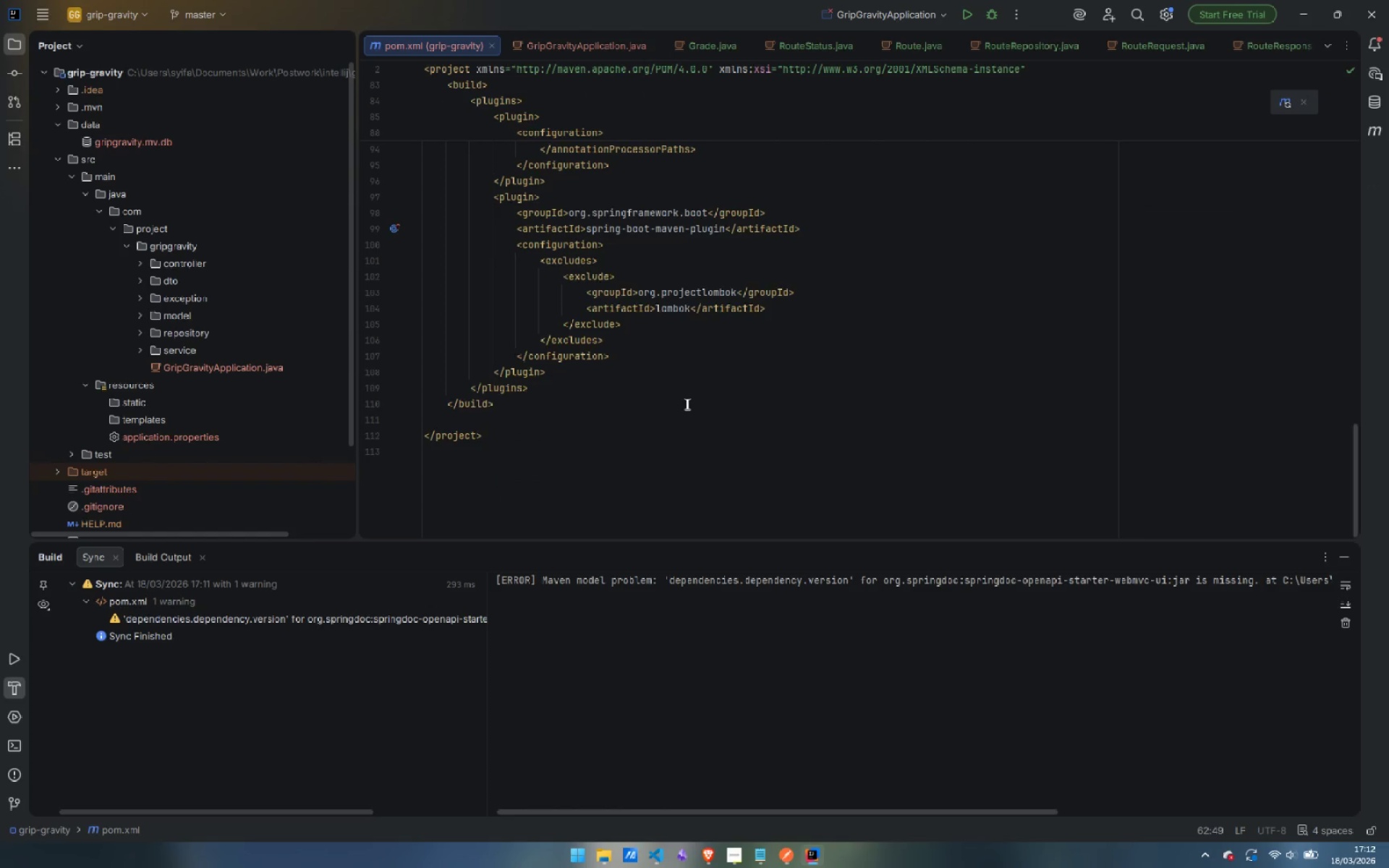 
scroll: coordinate [686, 403], scroll_direction: up, amount: 11.0
 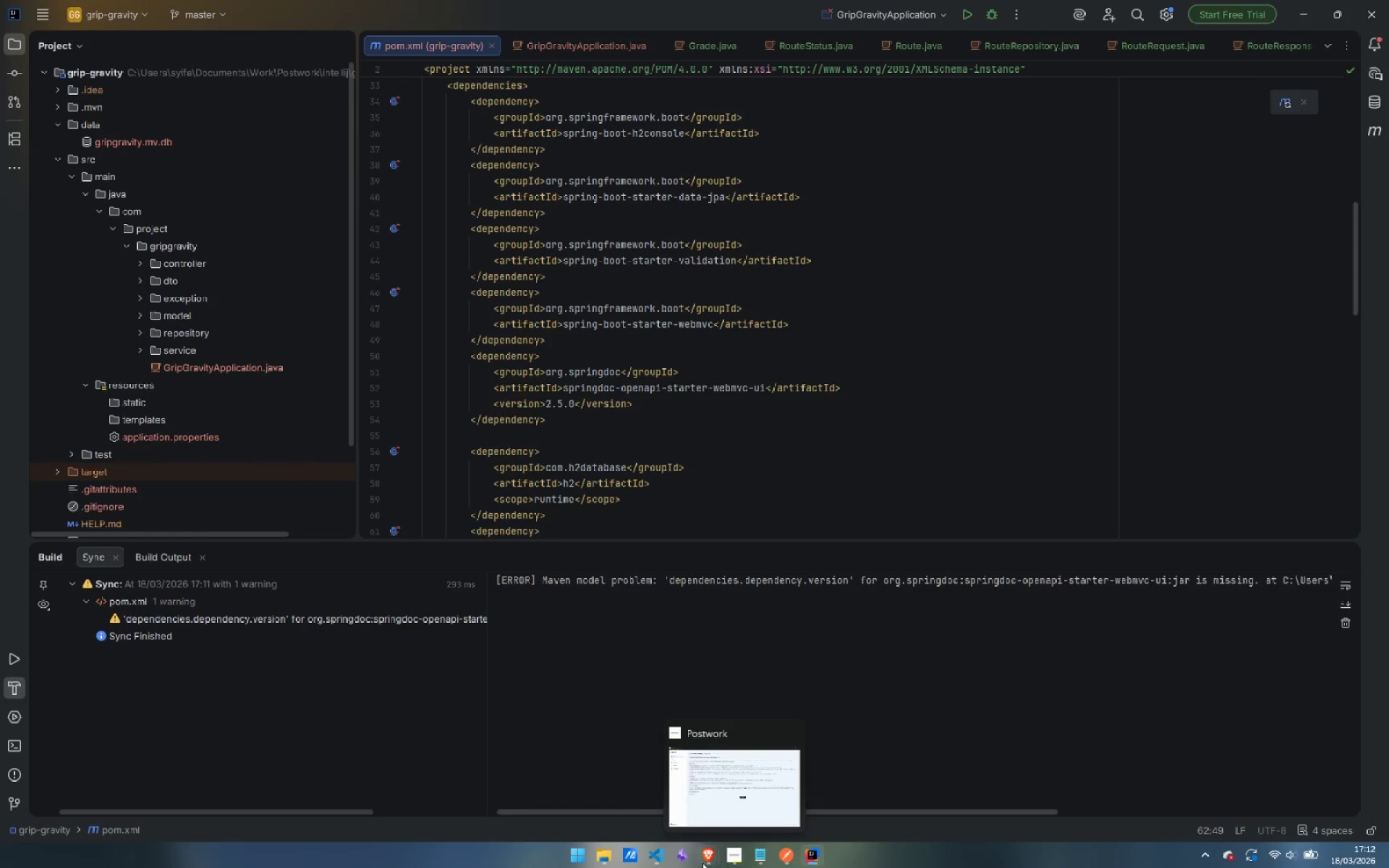 
left_click([778, 807])
 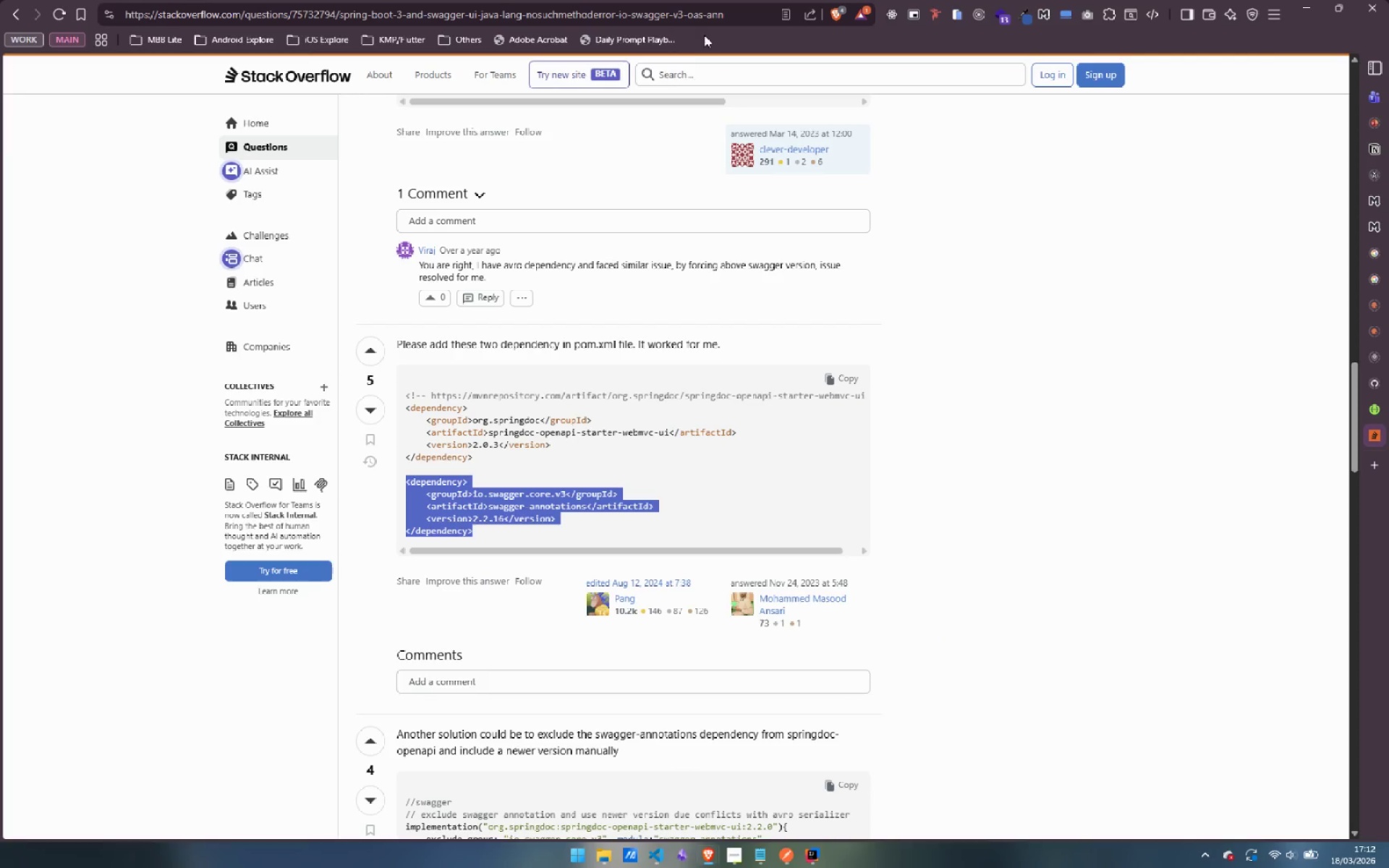 
left_click([694, 16])
 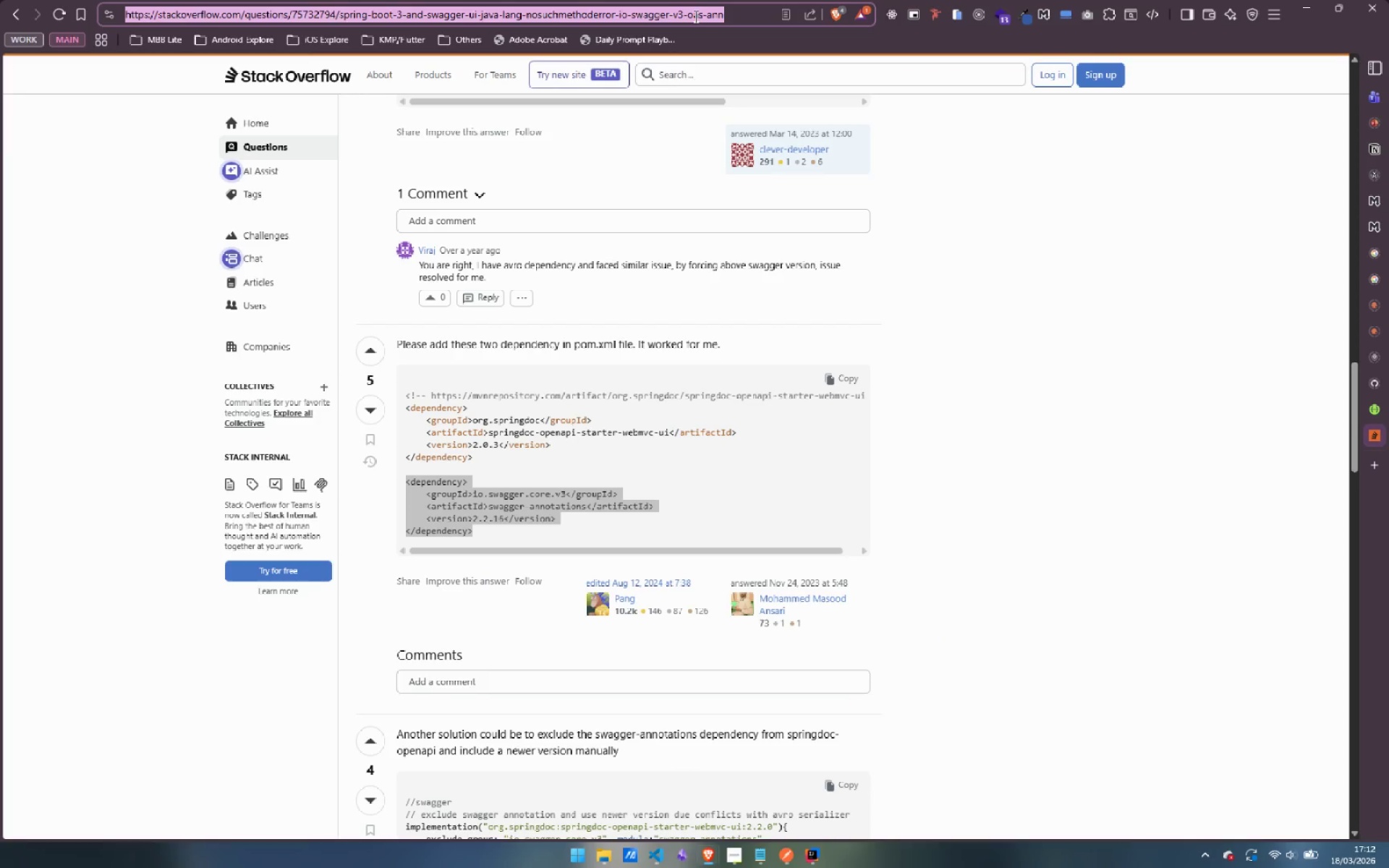 
type(spring boot 4 swagger)
 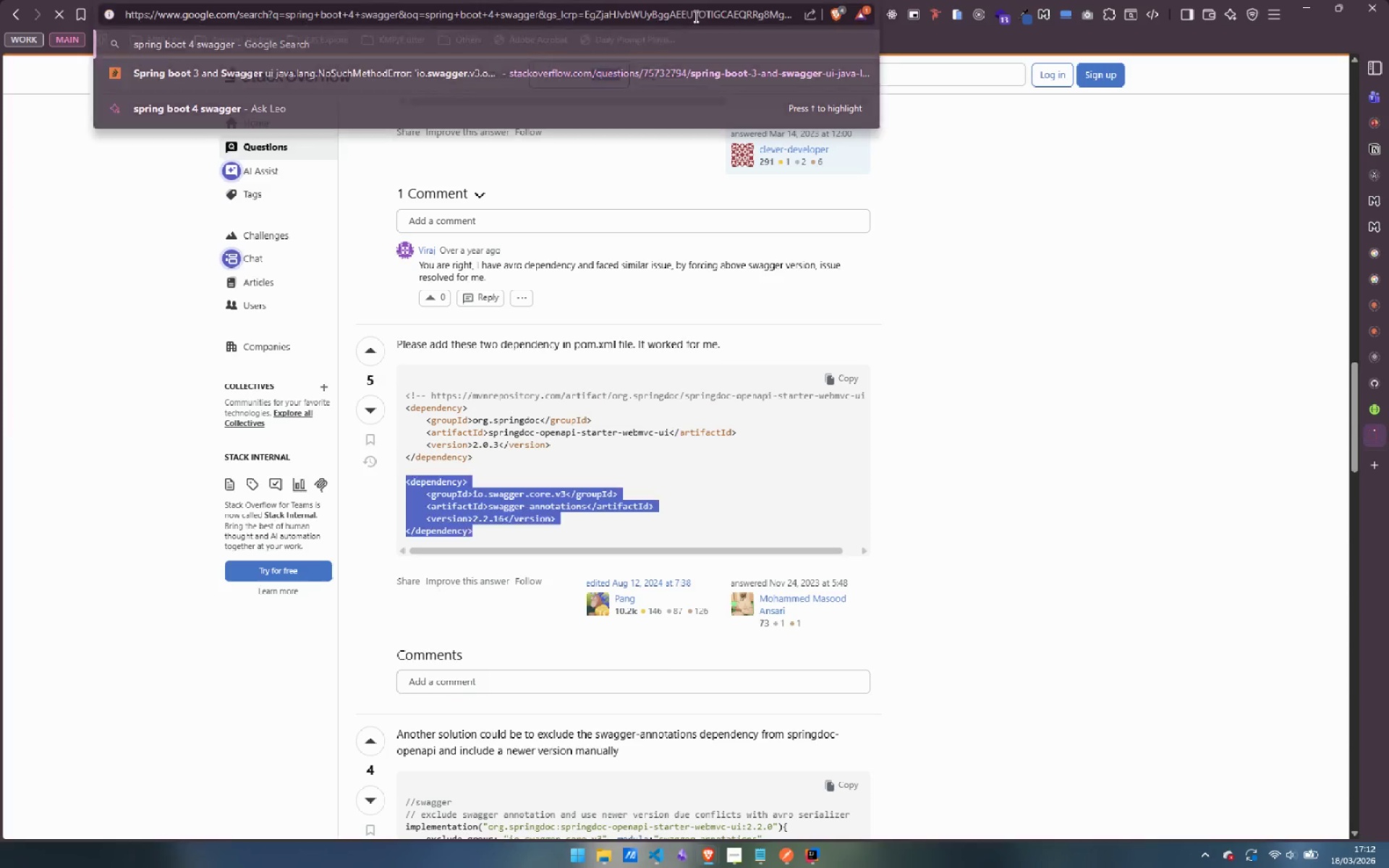 
key(Enter)
 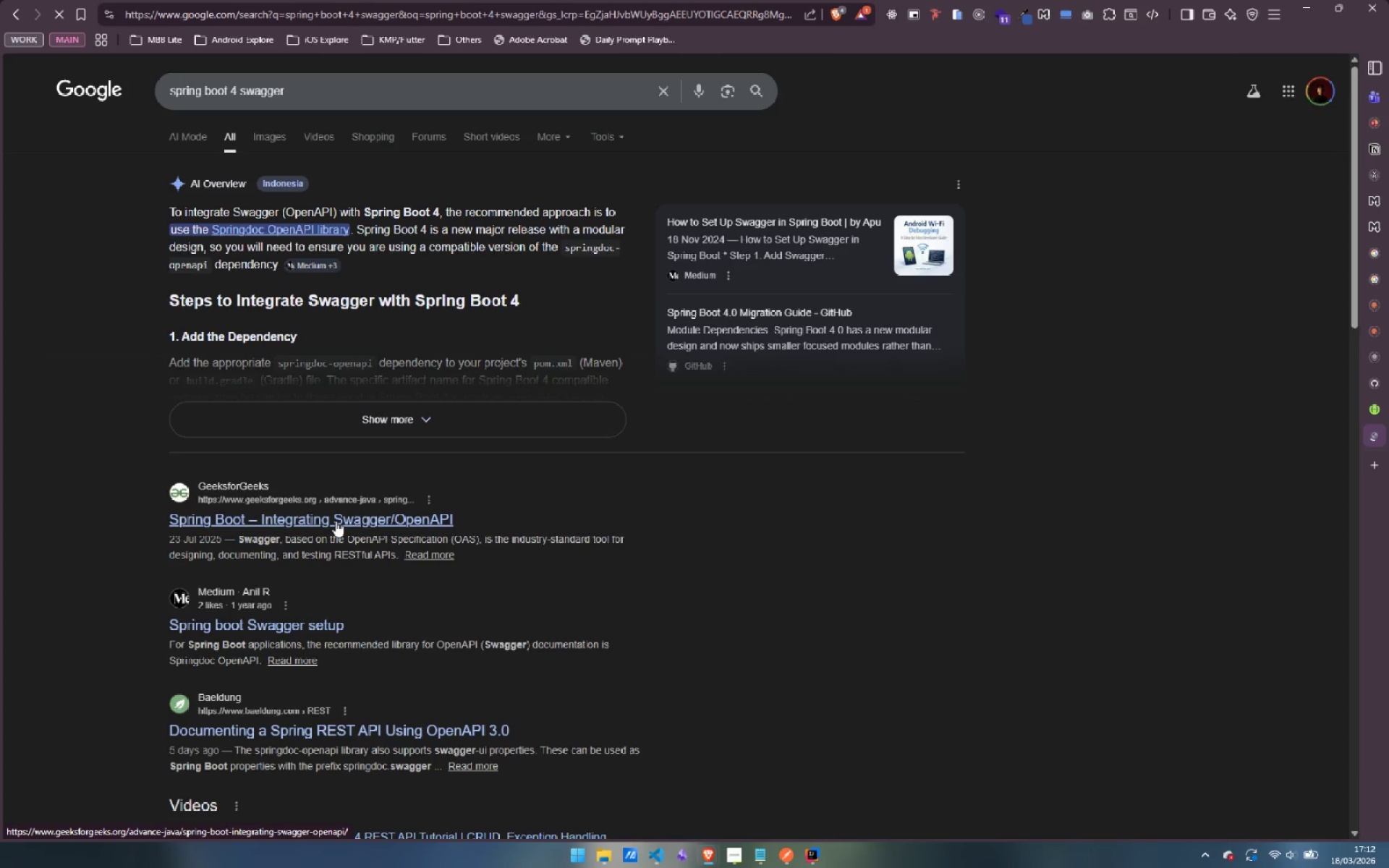 
wait(5.06)
 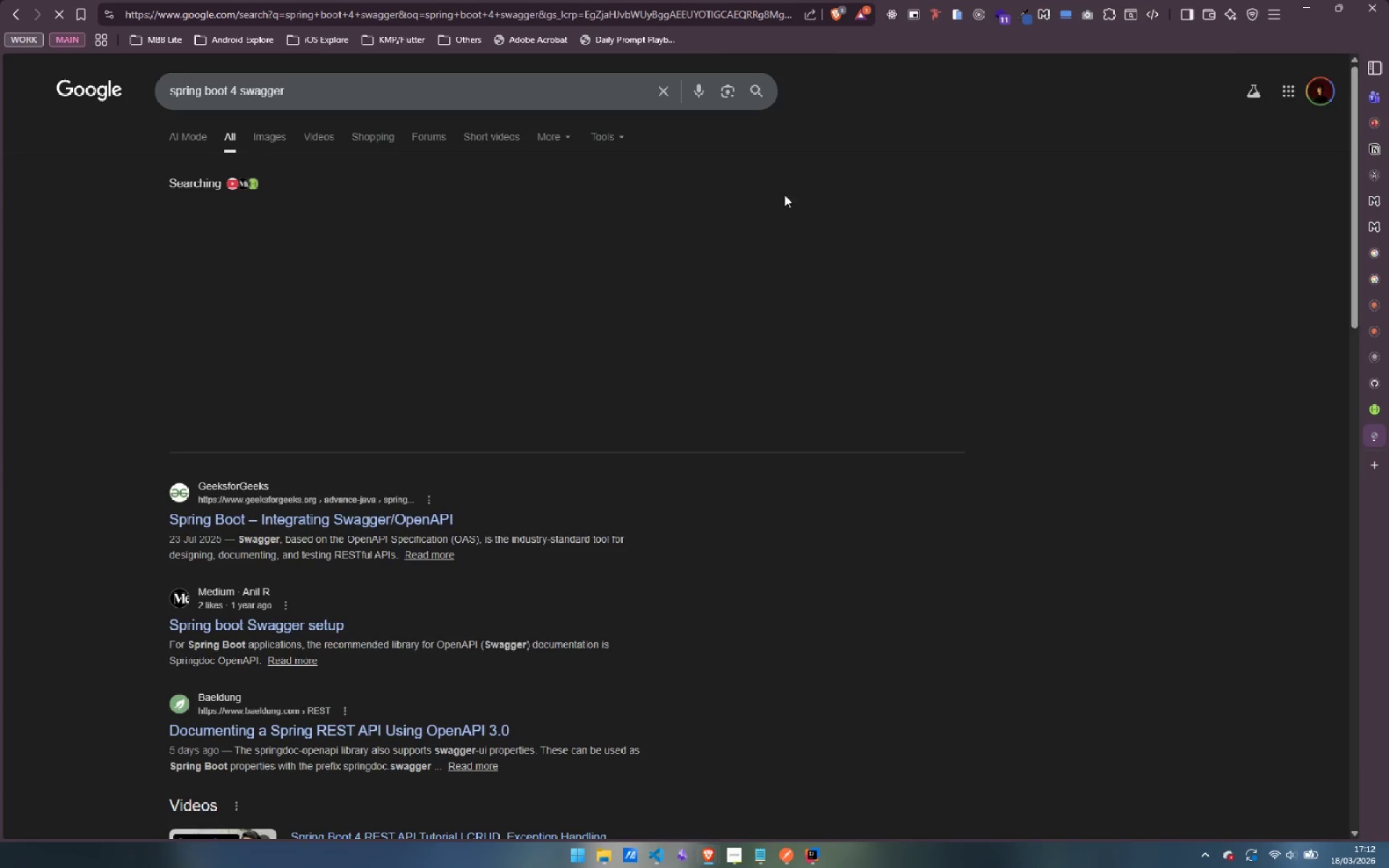 
left_click([339, 519])
 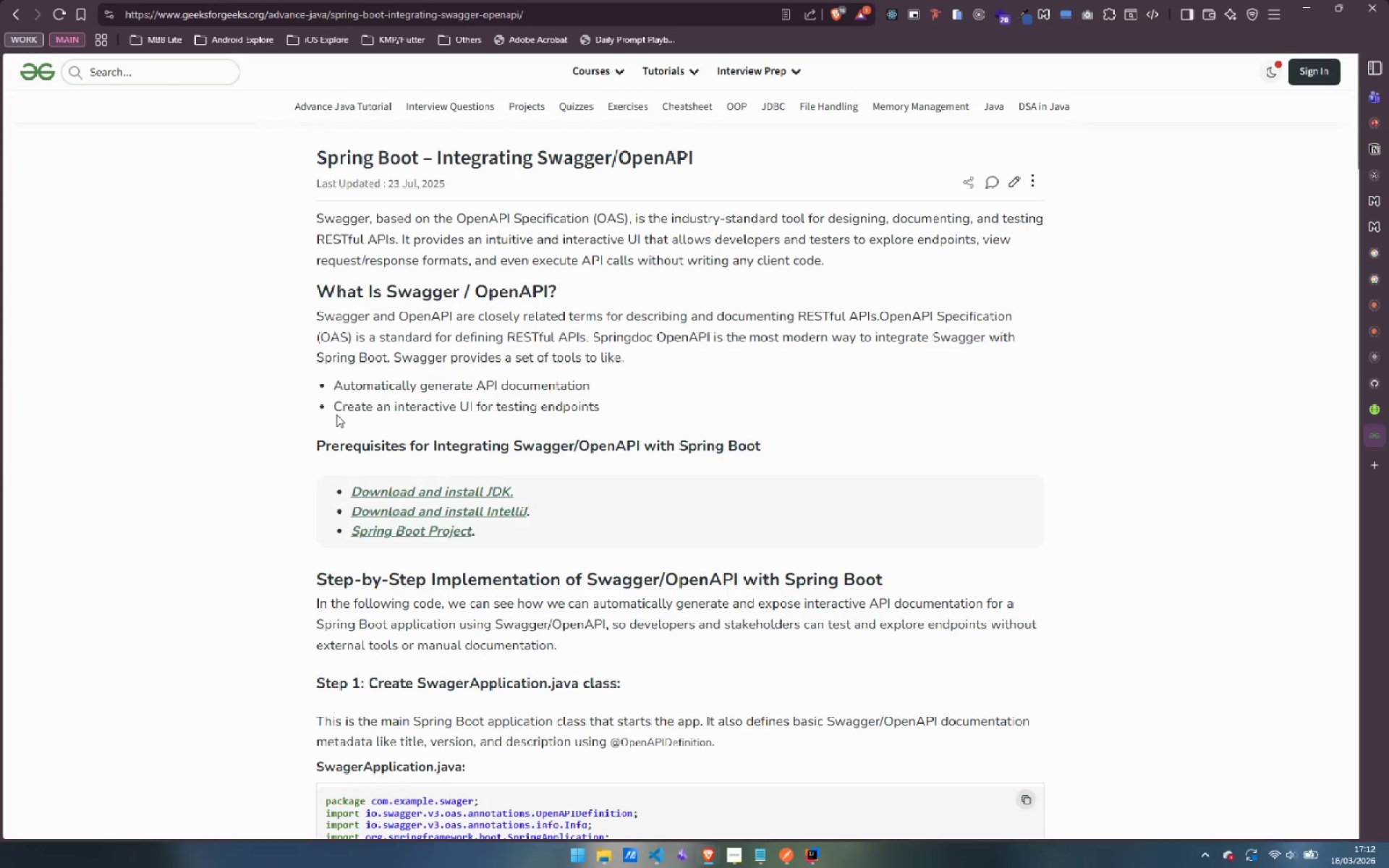 
wait(5.91)
 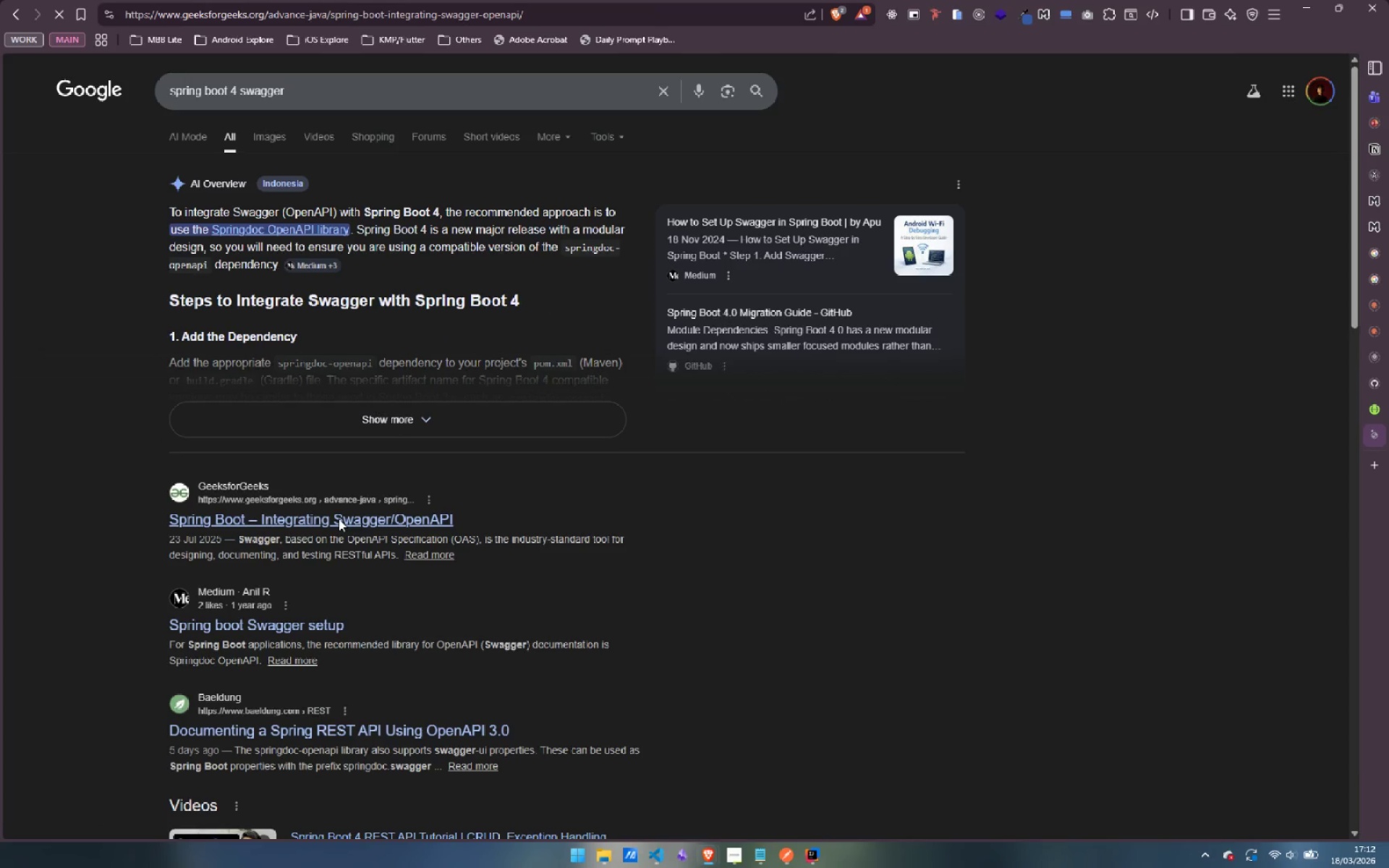 
scroll: coordinate [336, 411], scroll_direction: down, amount: 6.0
 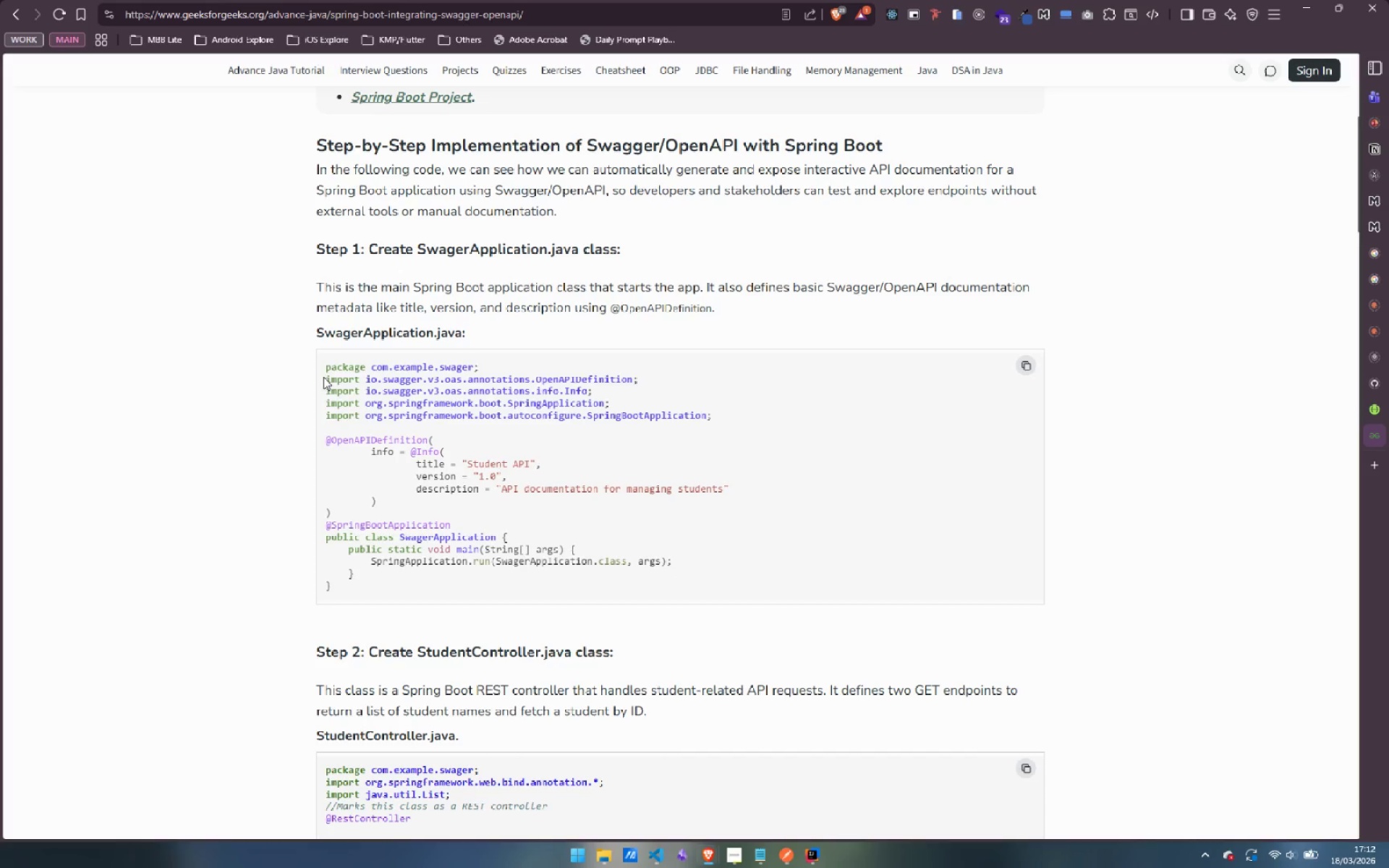 
wait(19.81)
 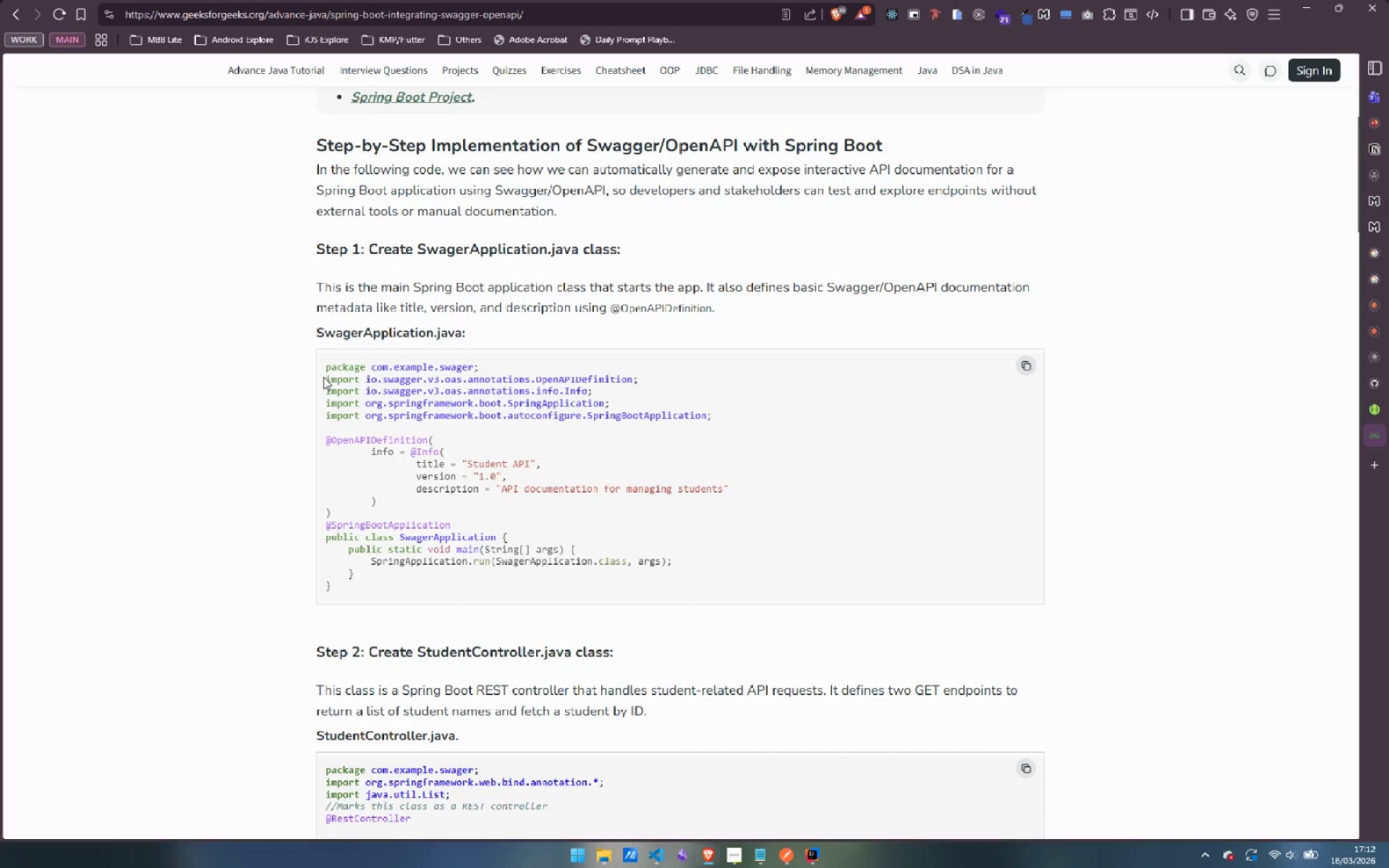 
scroll: coordinate [290, 402], scroll_direction: down, amount: 15.0
 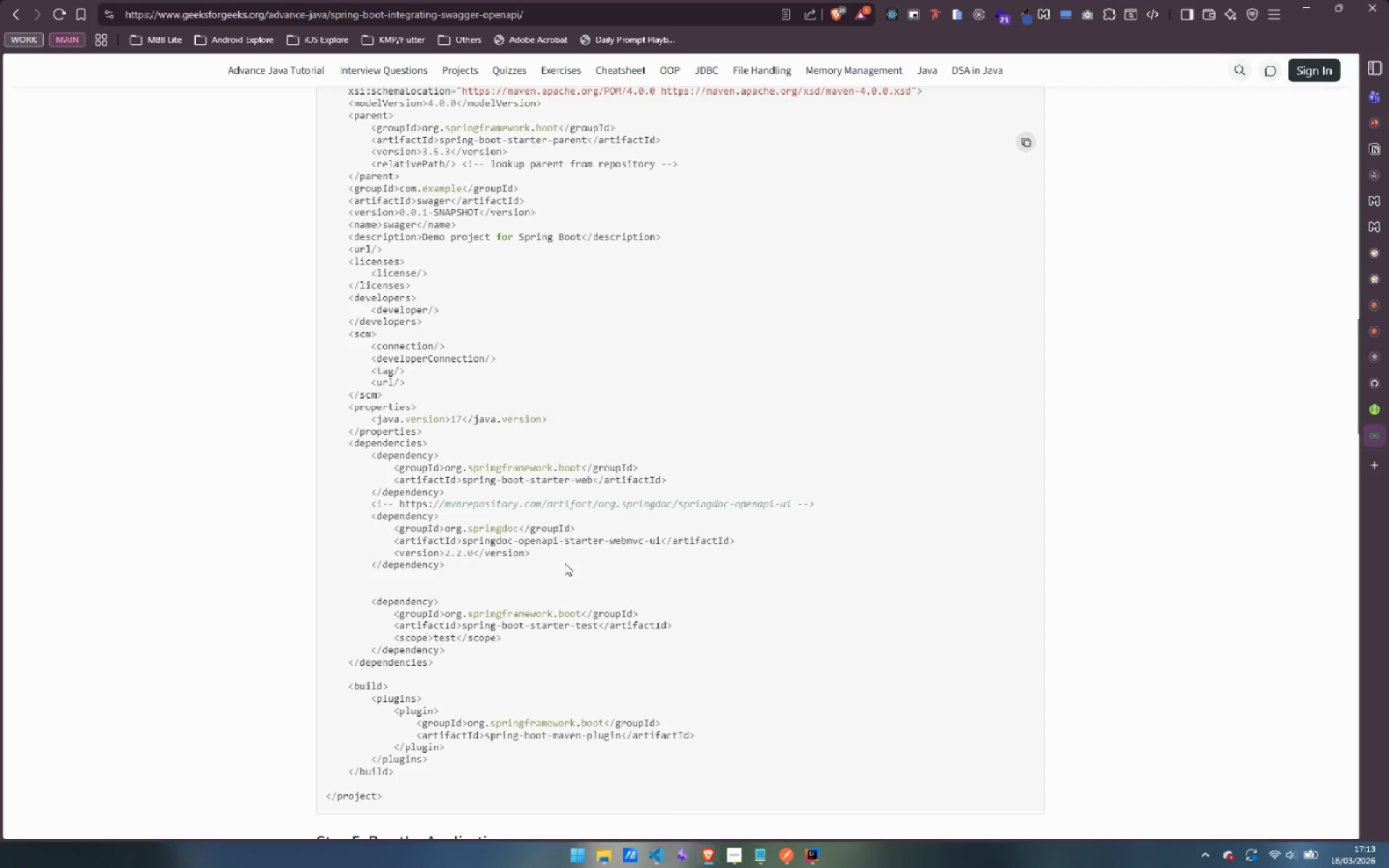 
left_click([496, 477])
 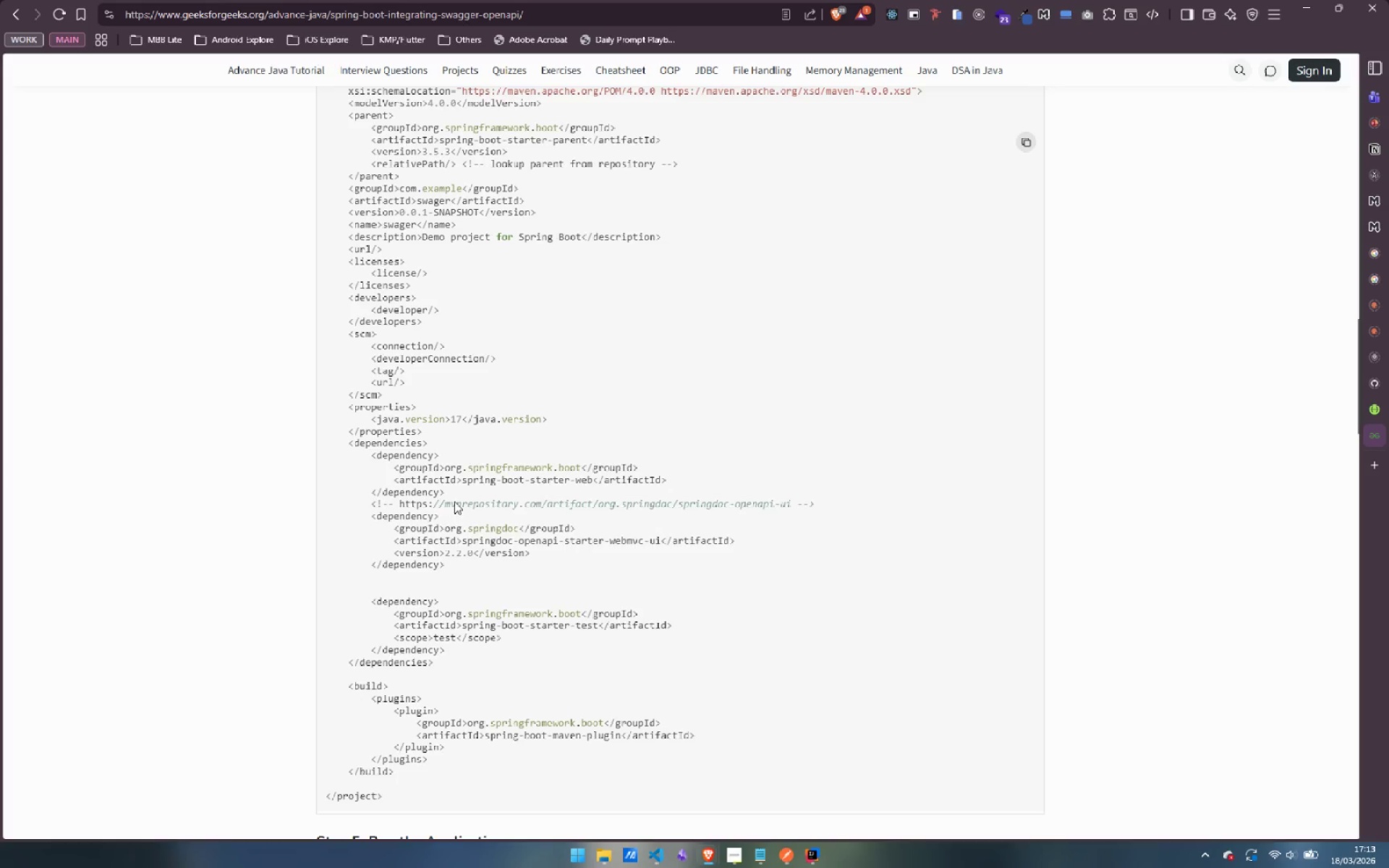 
left_click_drag(start_coordinate=[448, 501], to_coordinate=[625, 504])
 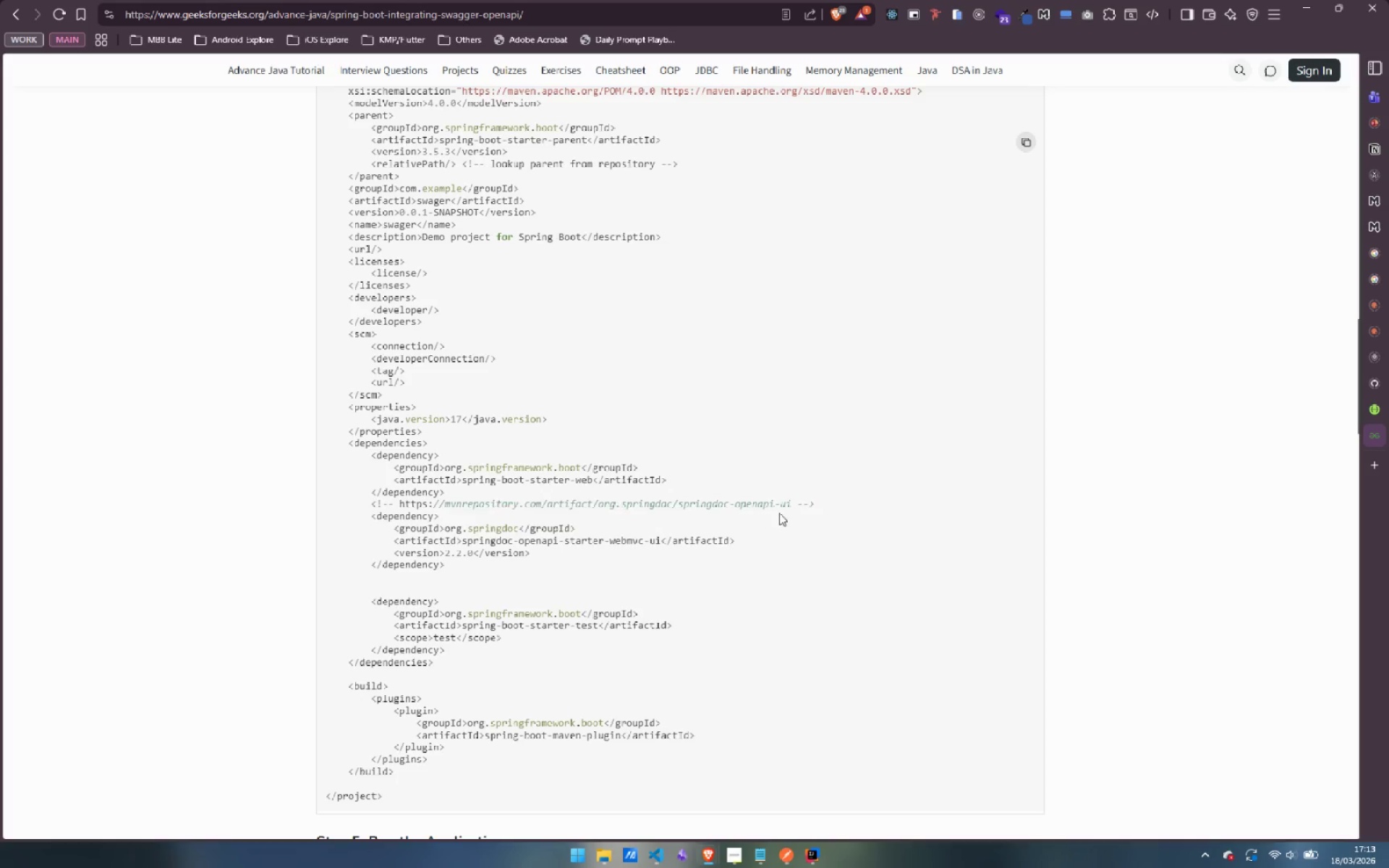 
left_click_drag(start_coordinate=[755, 514], to_coordinate=[794, 512])
 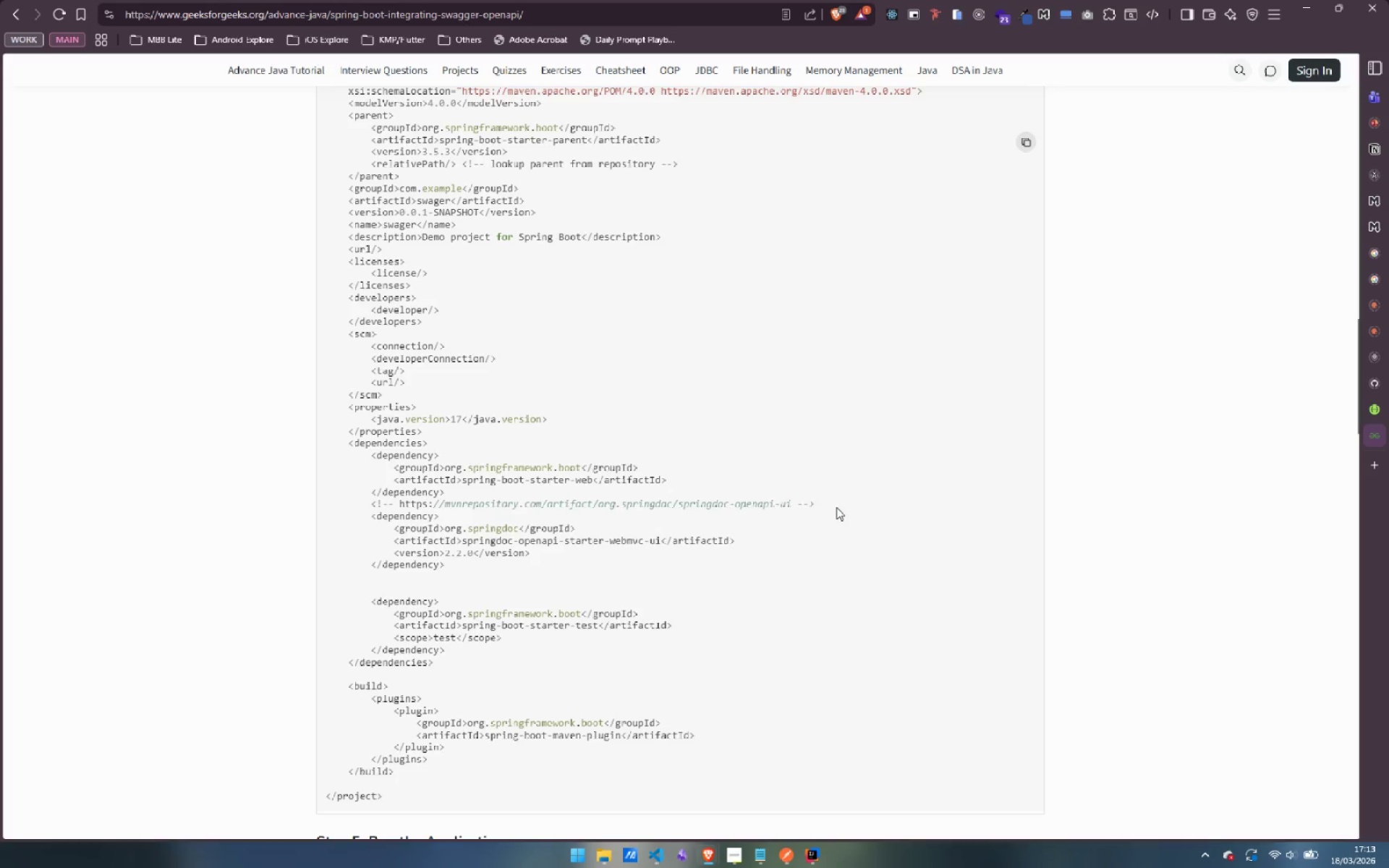 
triple_click([836, 507])
 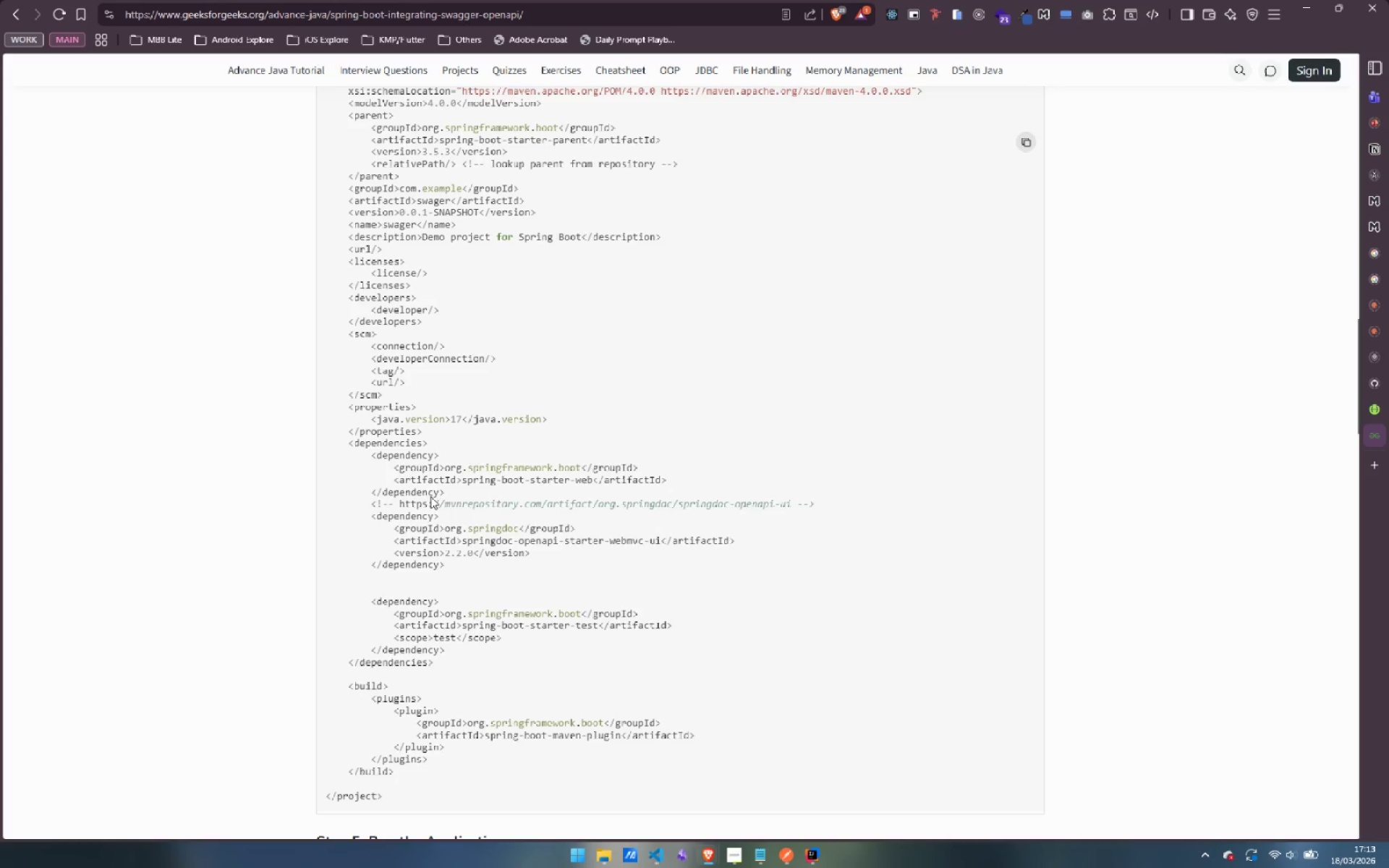 
left_click_drag(start_coordinate=[445, 498], to_coordinate=[620, 496])
 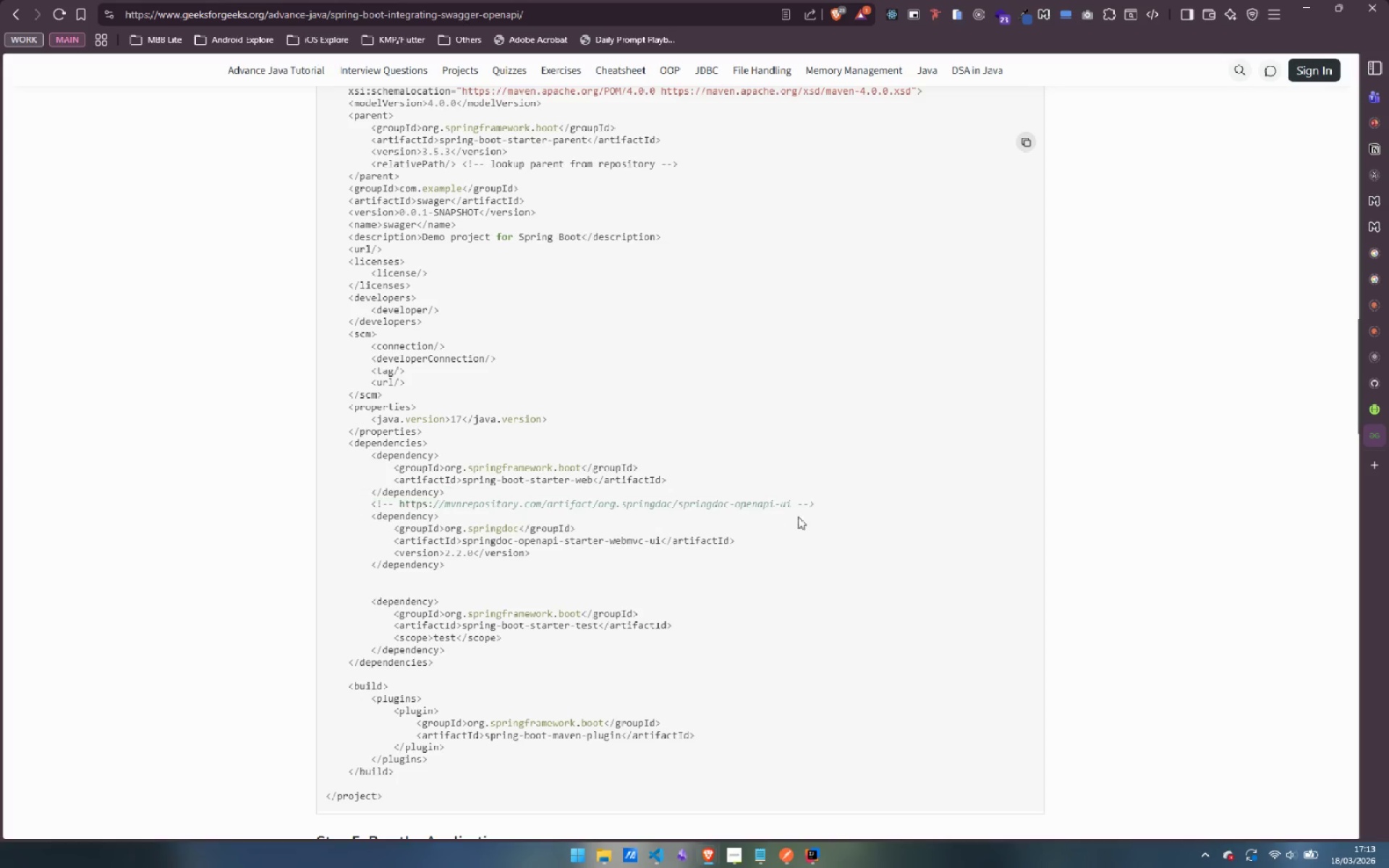 
left_click_drag(start_coordinate=[771, 514], to_coordinate=[806, 518])
 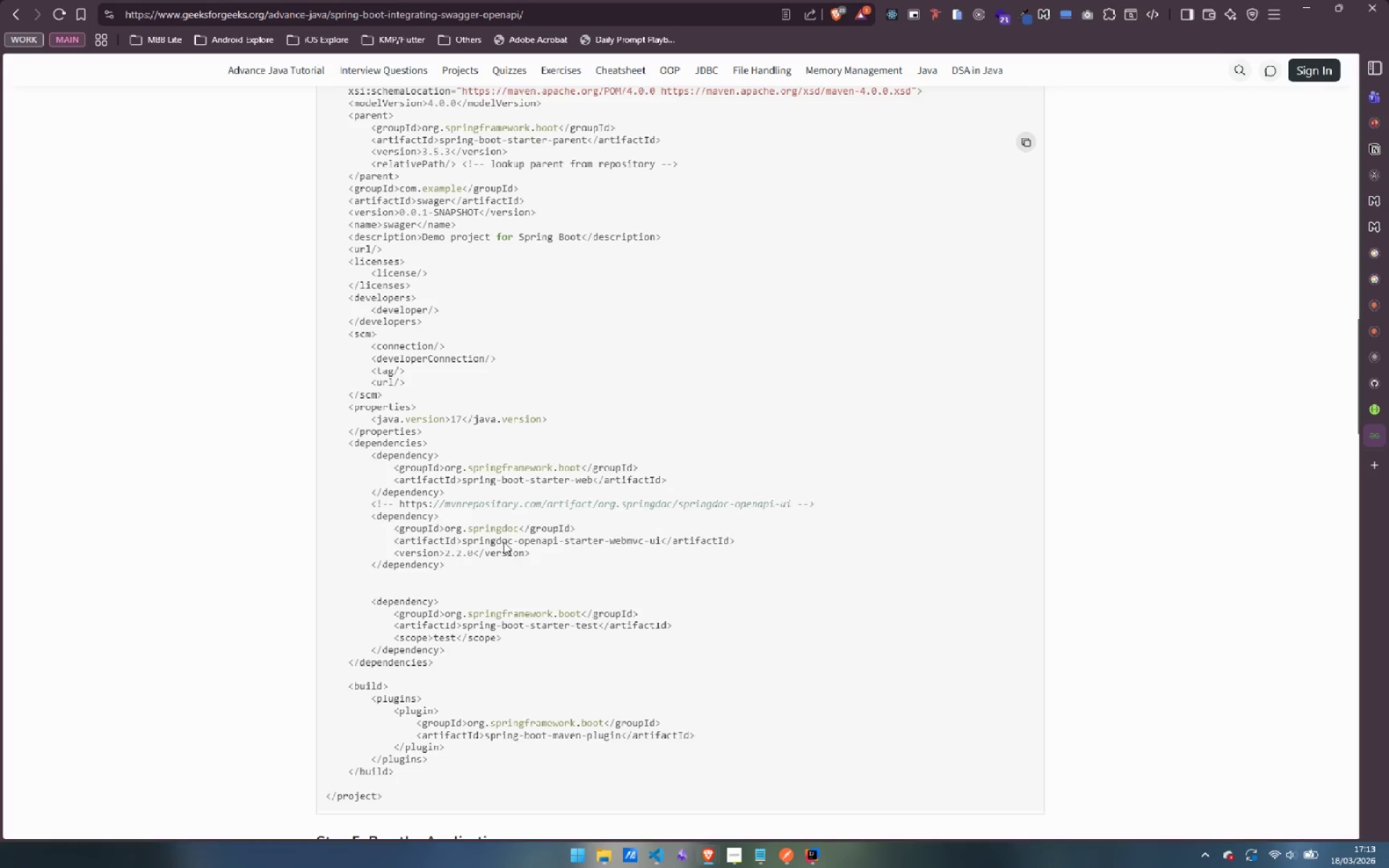 
left_click_drag(start_coordinate=[516, 528], to_coordinate=[543, 528])
 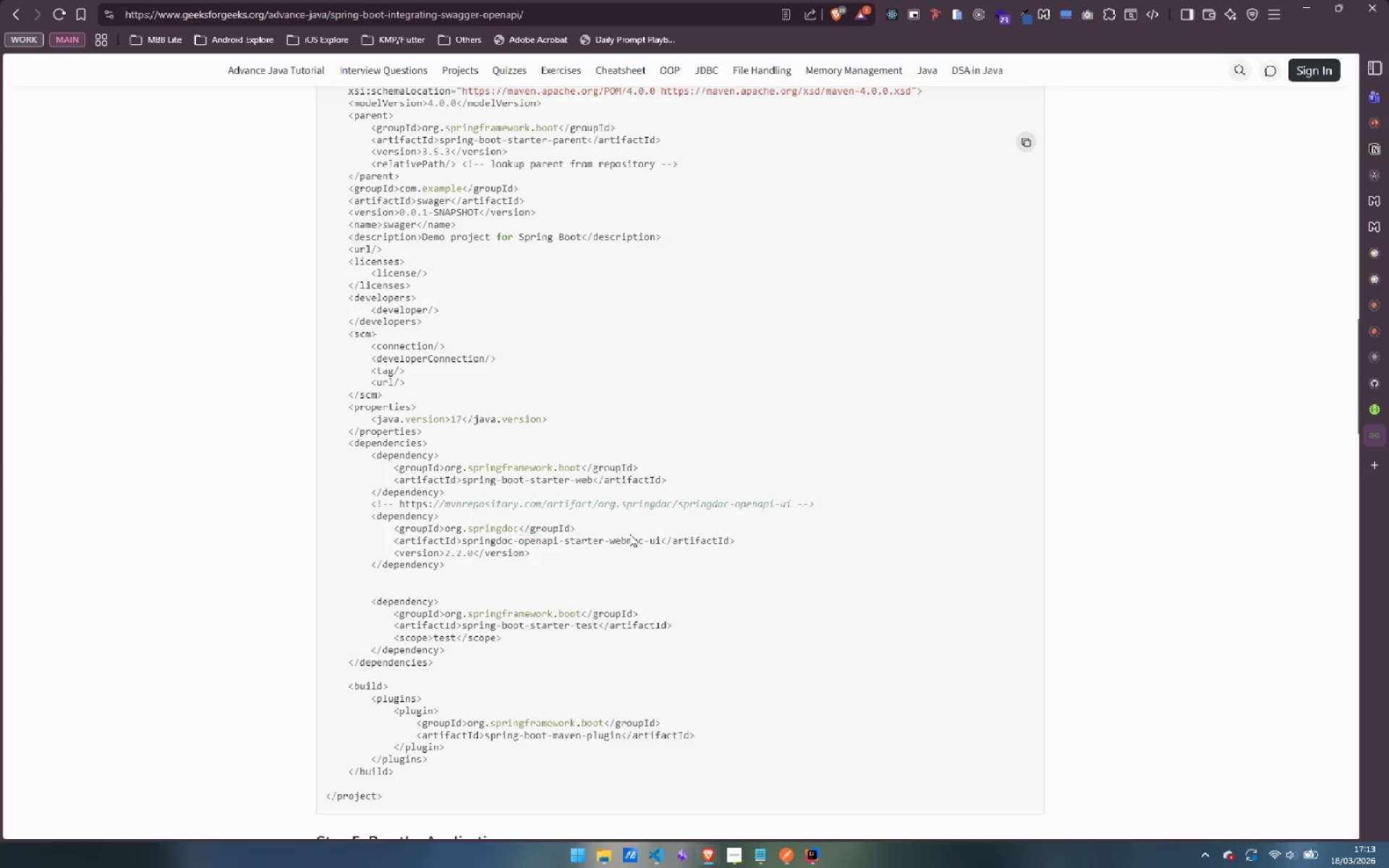 
left_click_drag(start_coordinate=[613, 532], to_coordinate=[638, 536])
 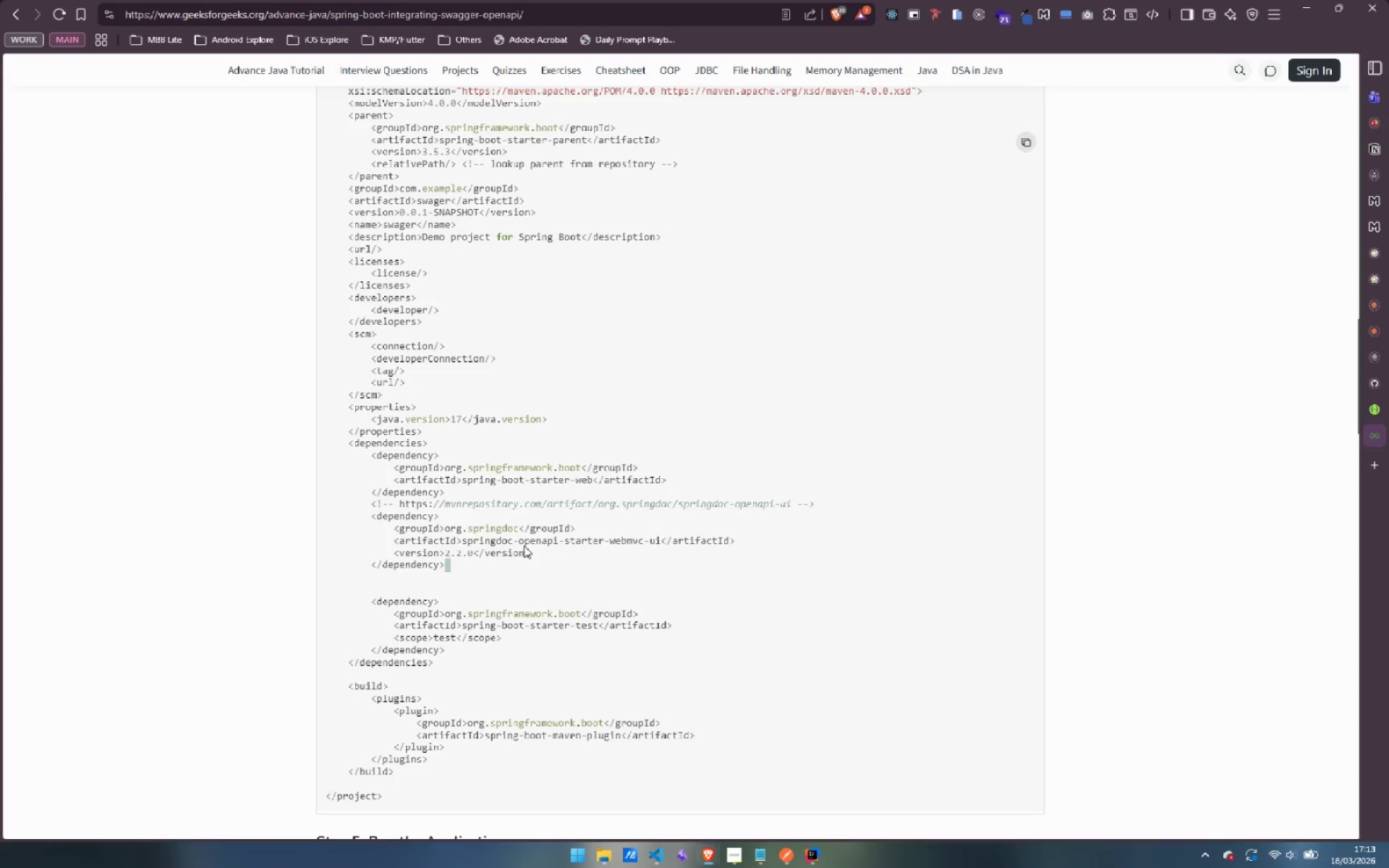 
left_click([598, 545])
 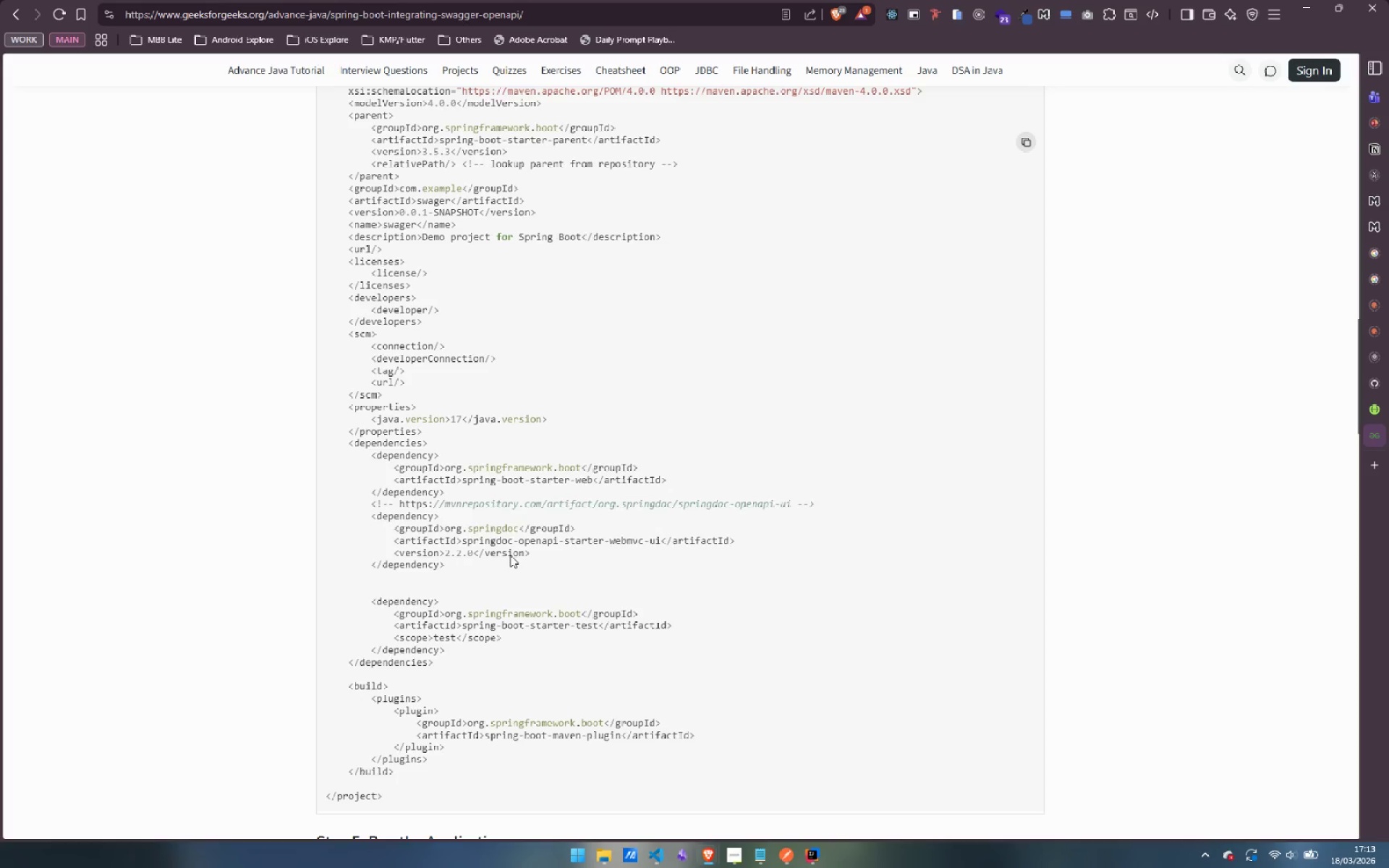 
key(Alt+AltLeft)
 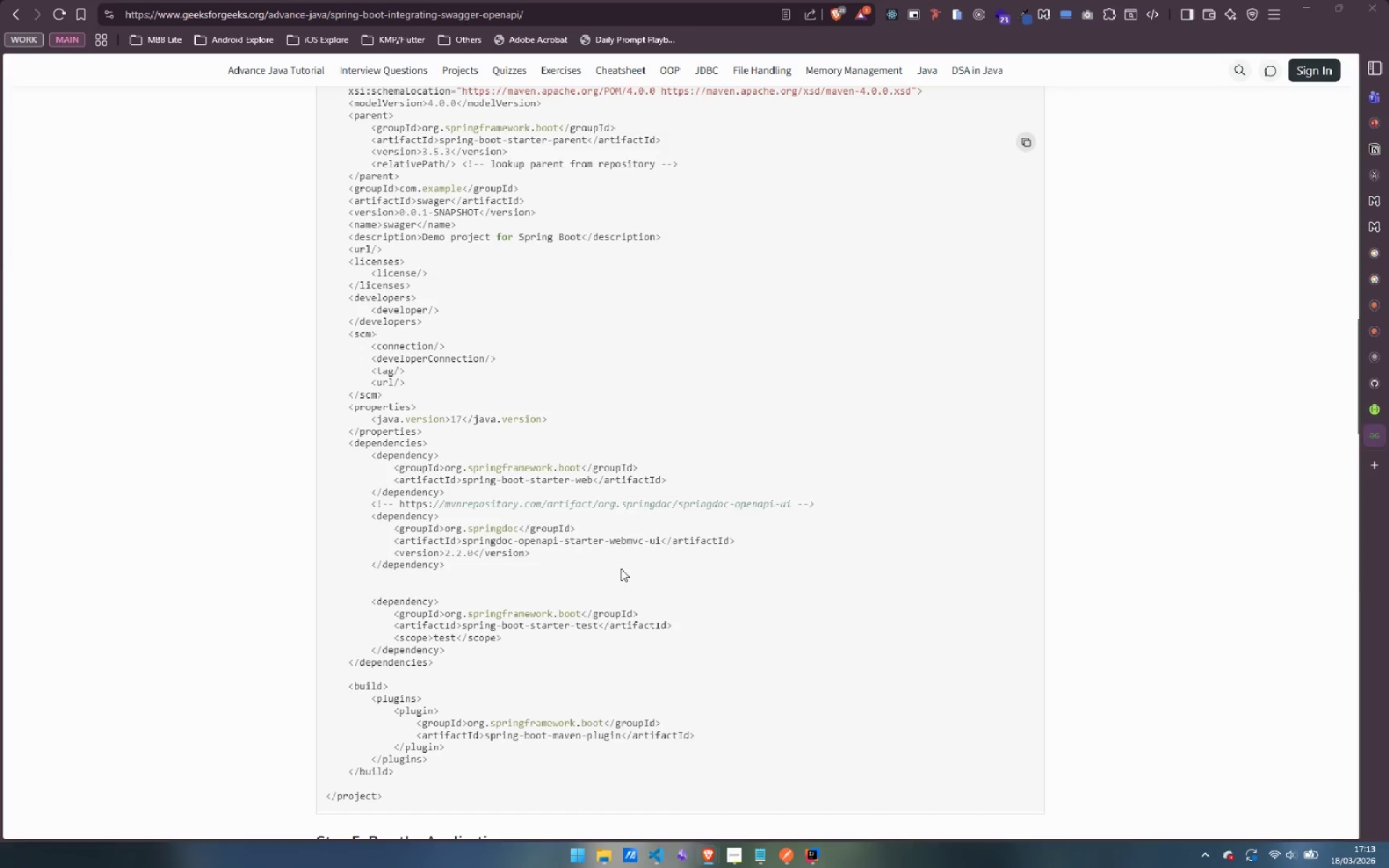 
key(Alt+Tab)
 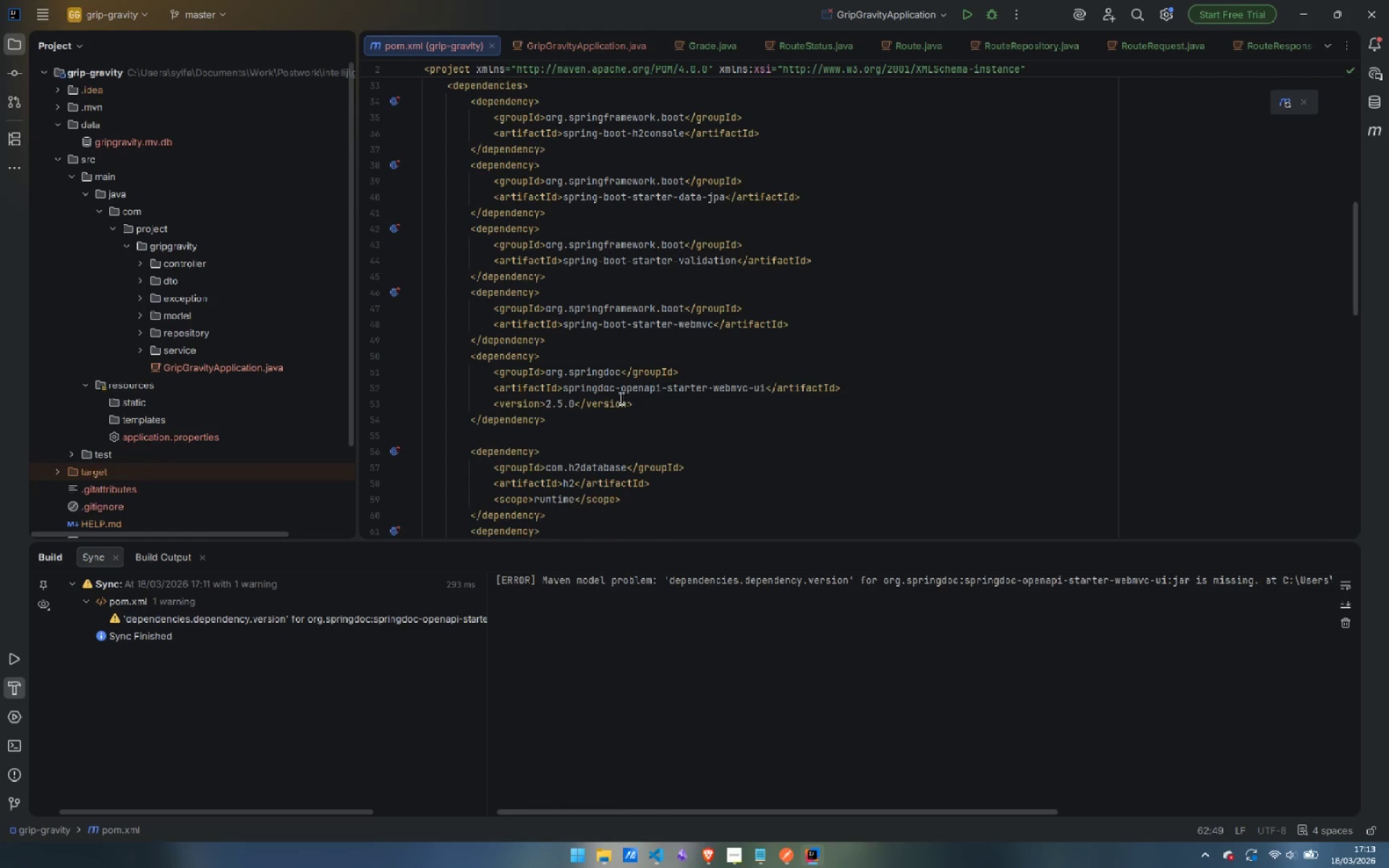 
left_click_drag(start_coordinate=[582, 386], to_coordinate=[587, 386])
 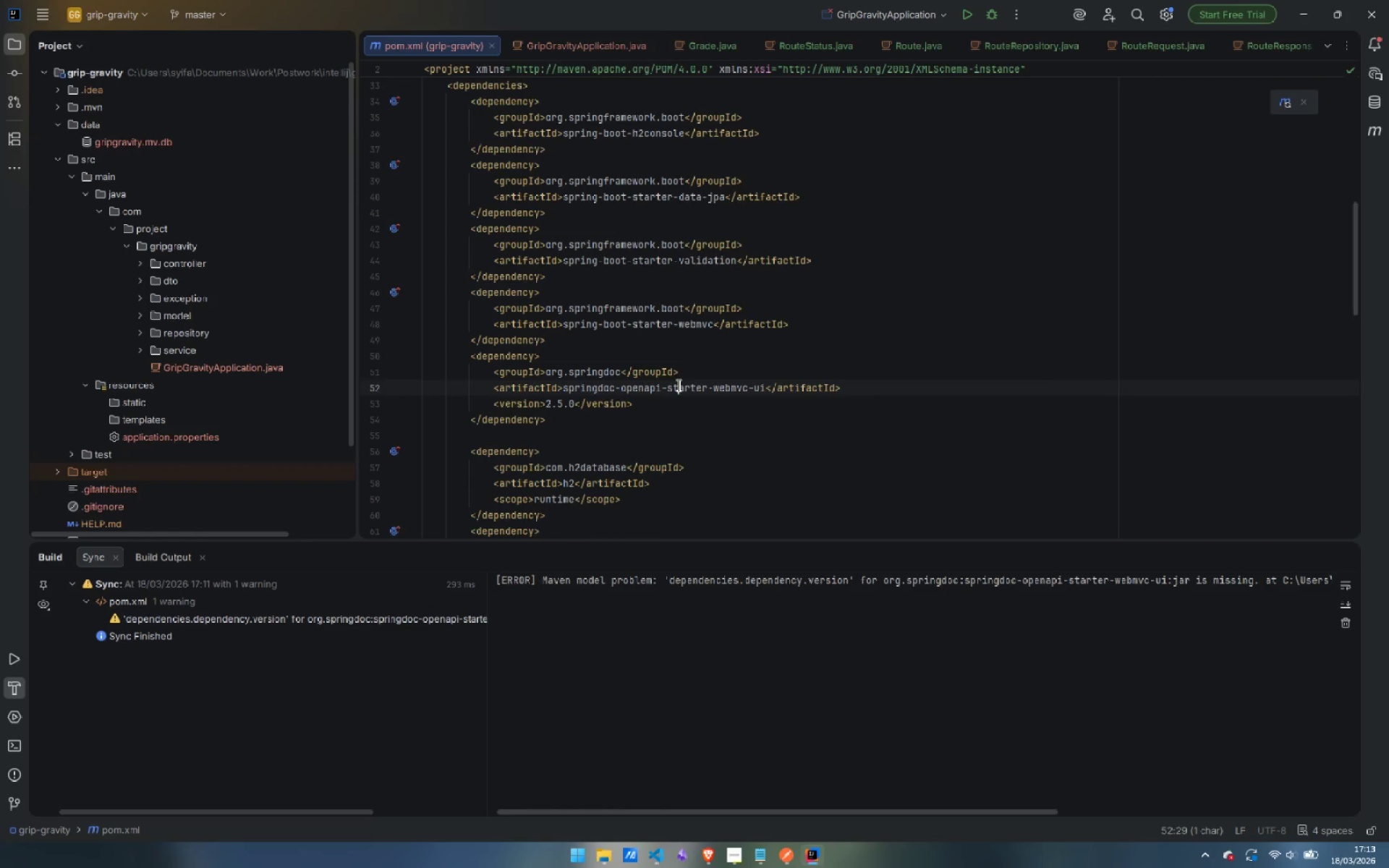 
double_click([677, 385])
 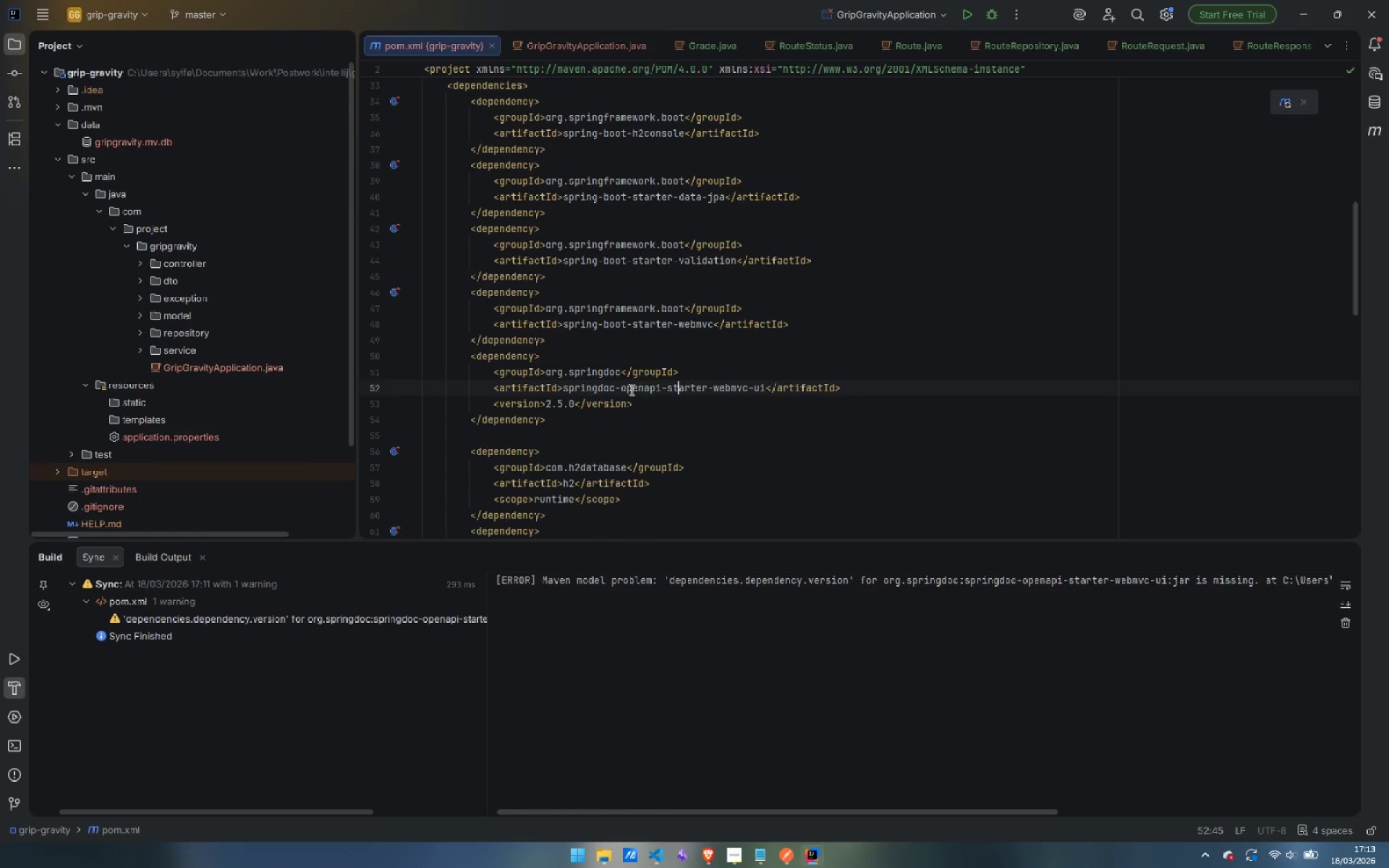 
left_click([630, 389])
 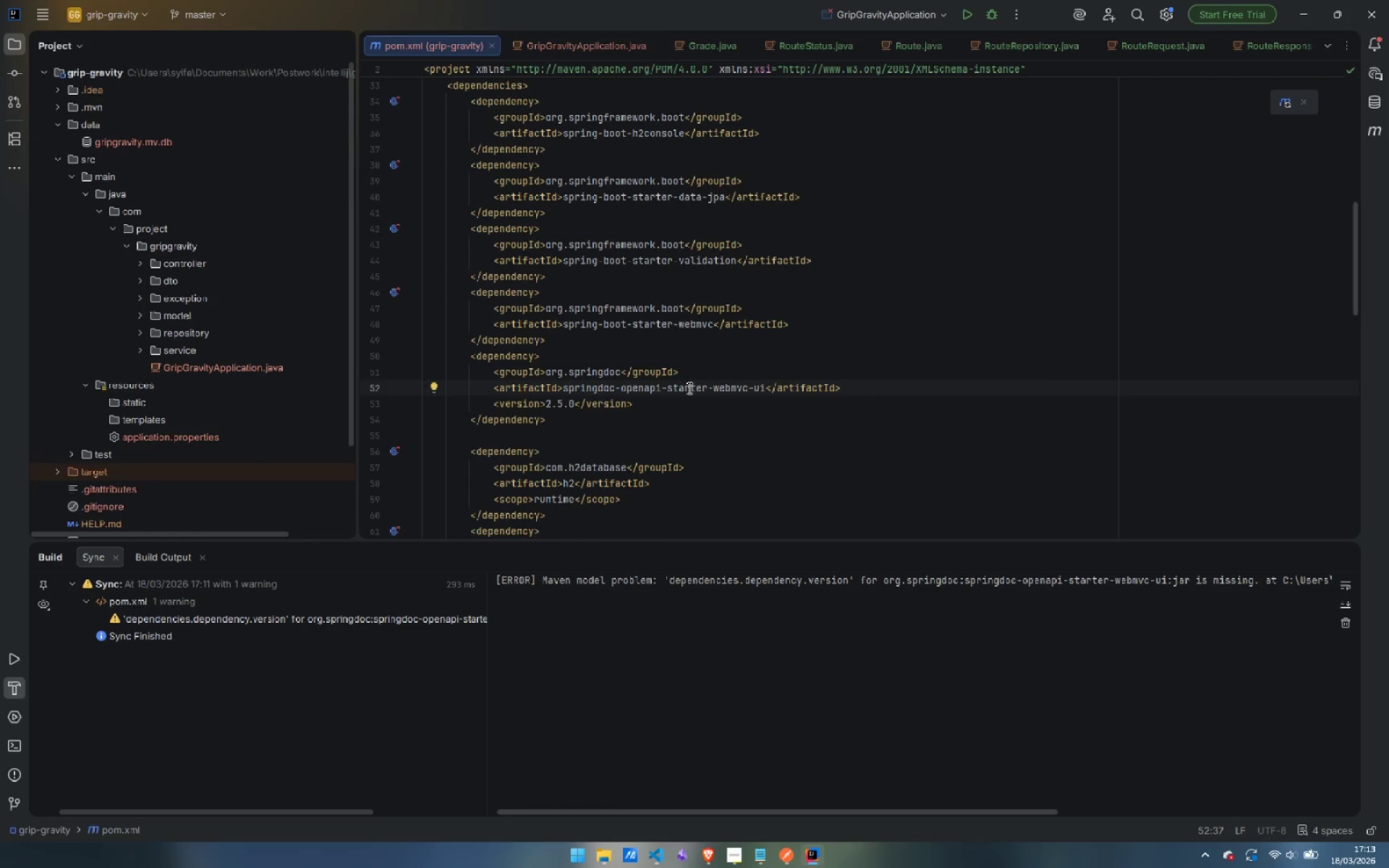 
left_click([690, 389])
 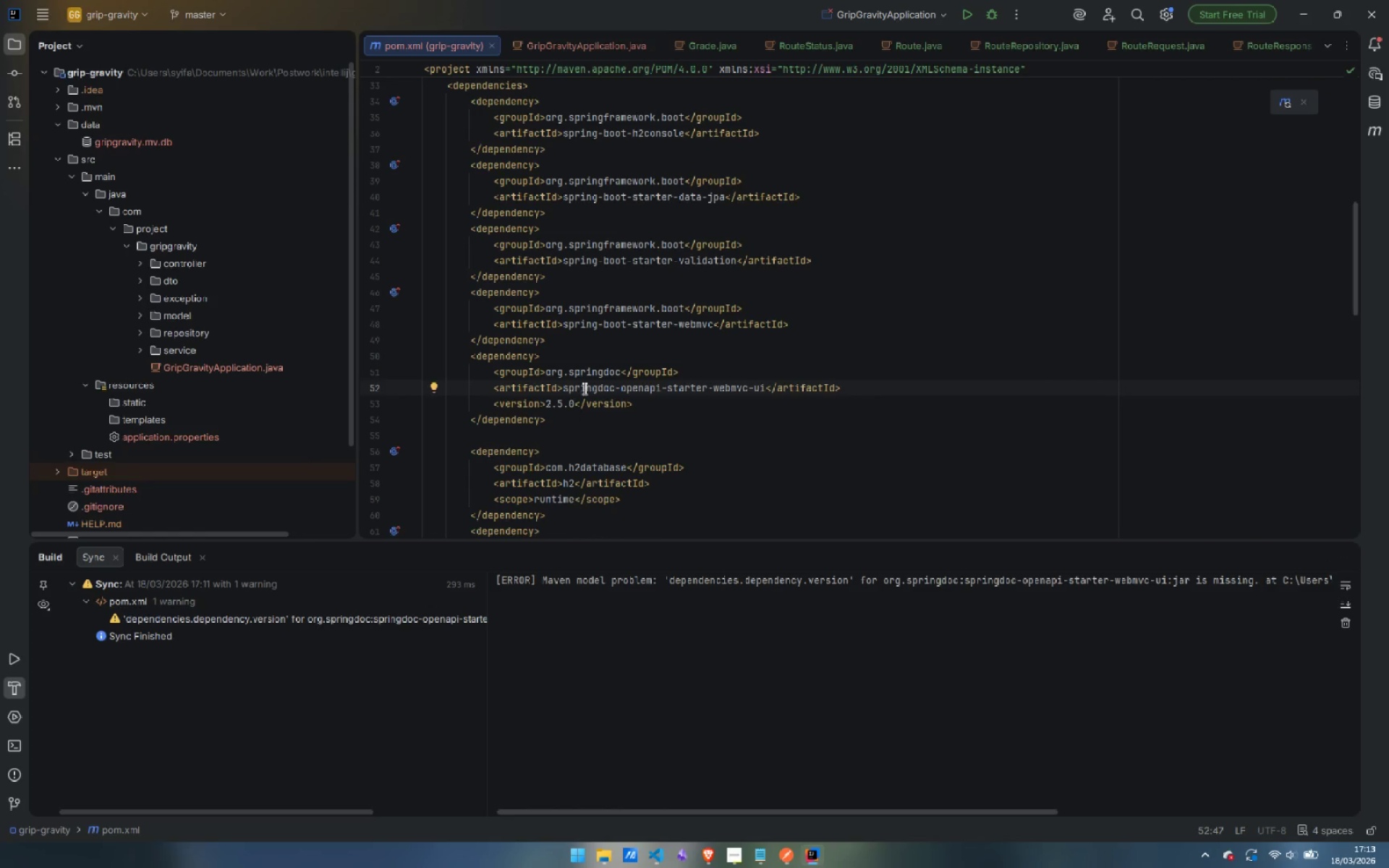 
key(Alt+AltLeft)
 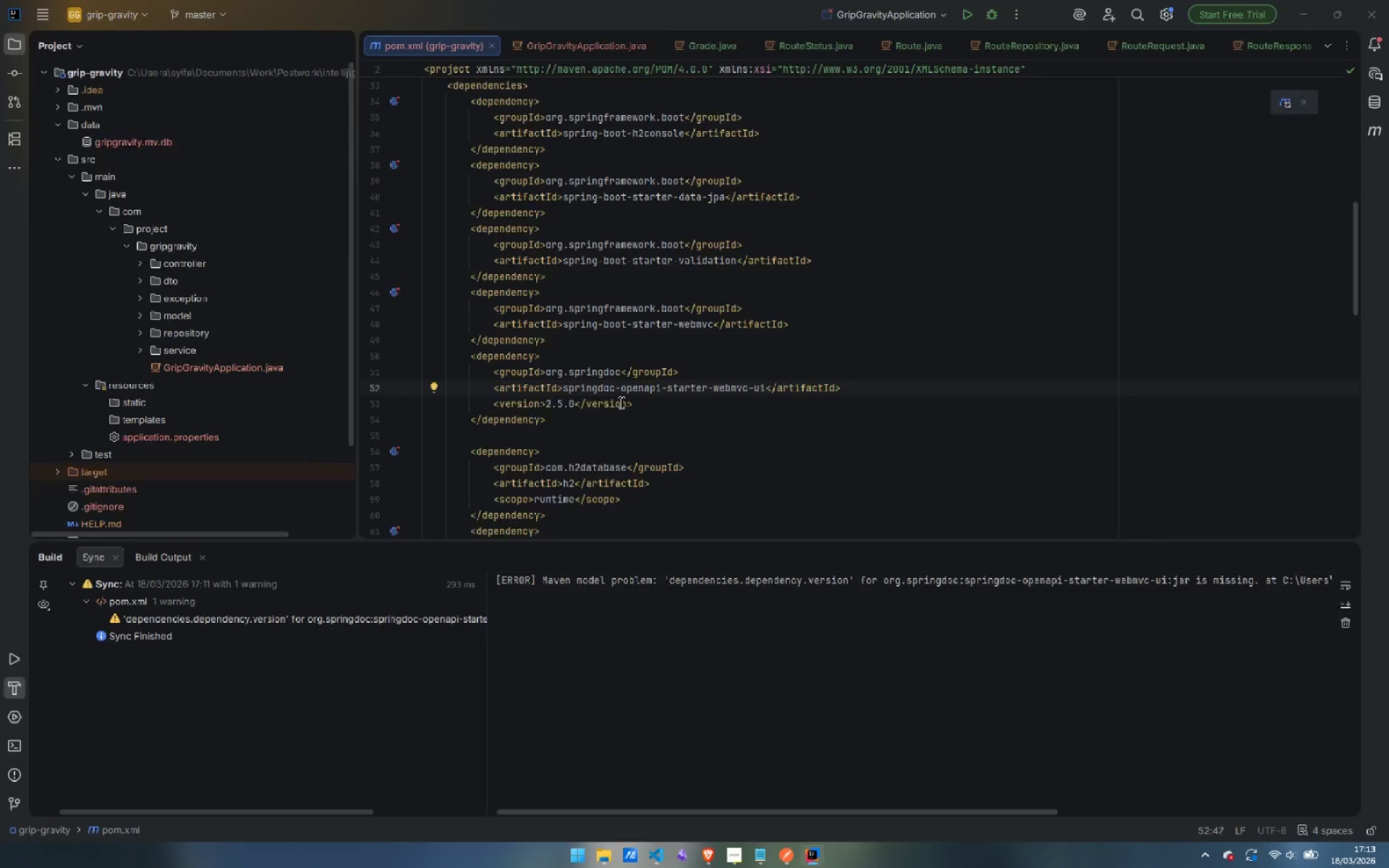 
key(Alt+Tab)
 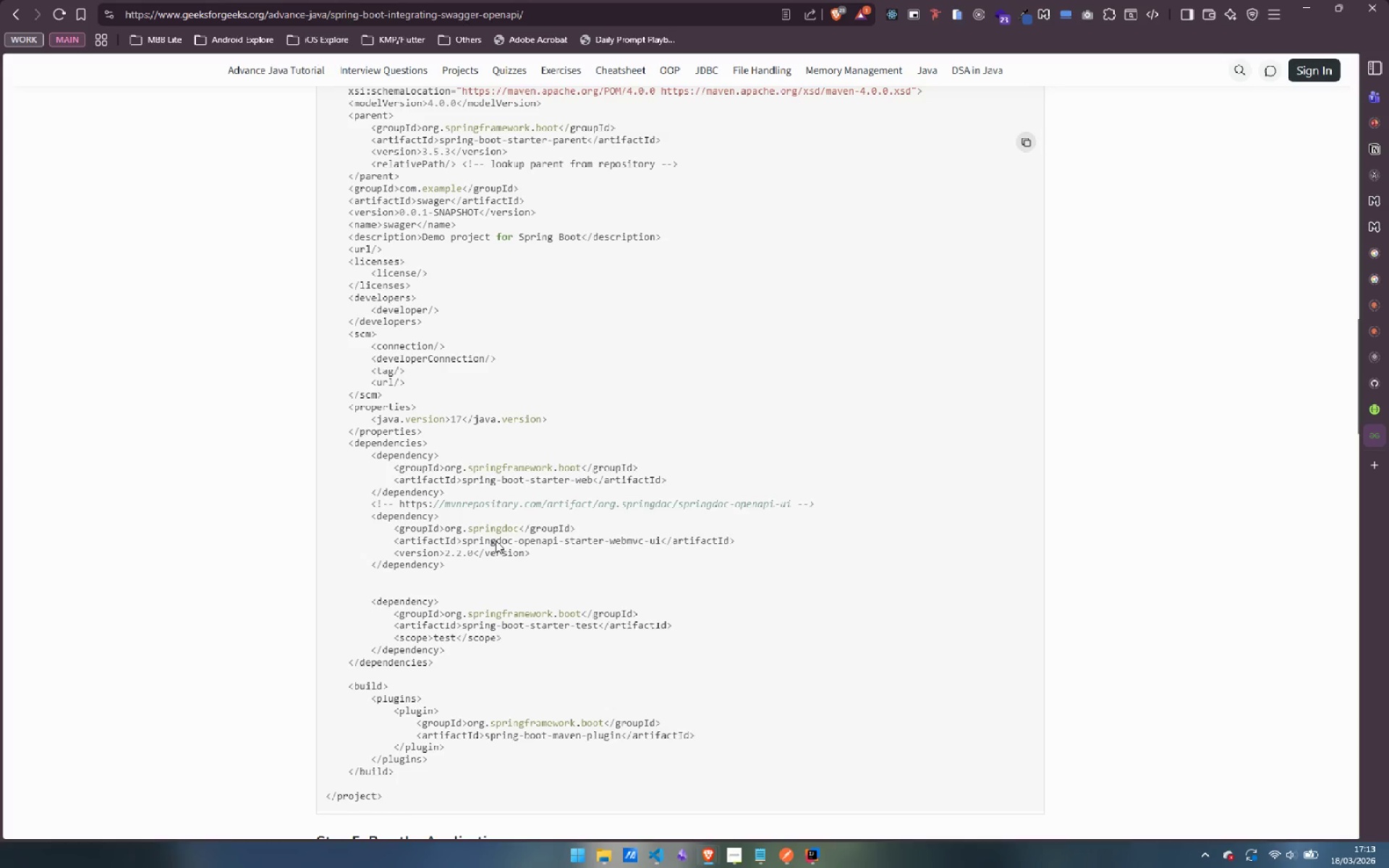 
key(Alt+AltLeft)
 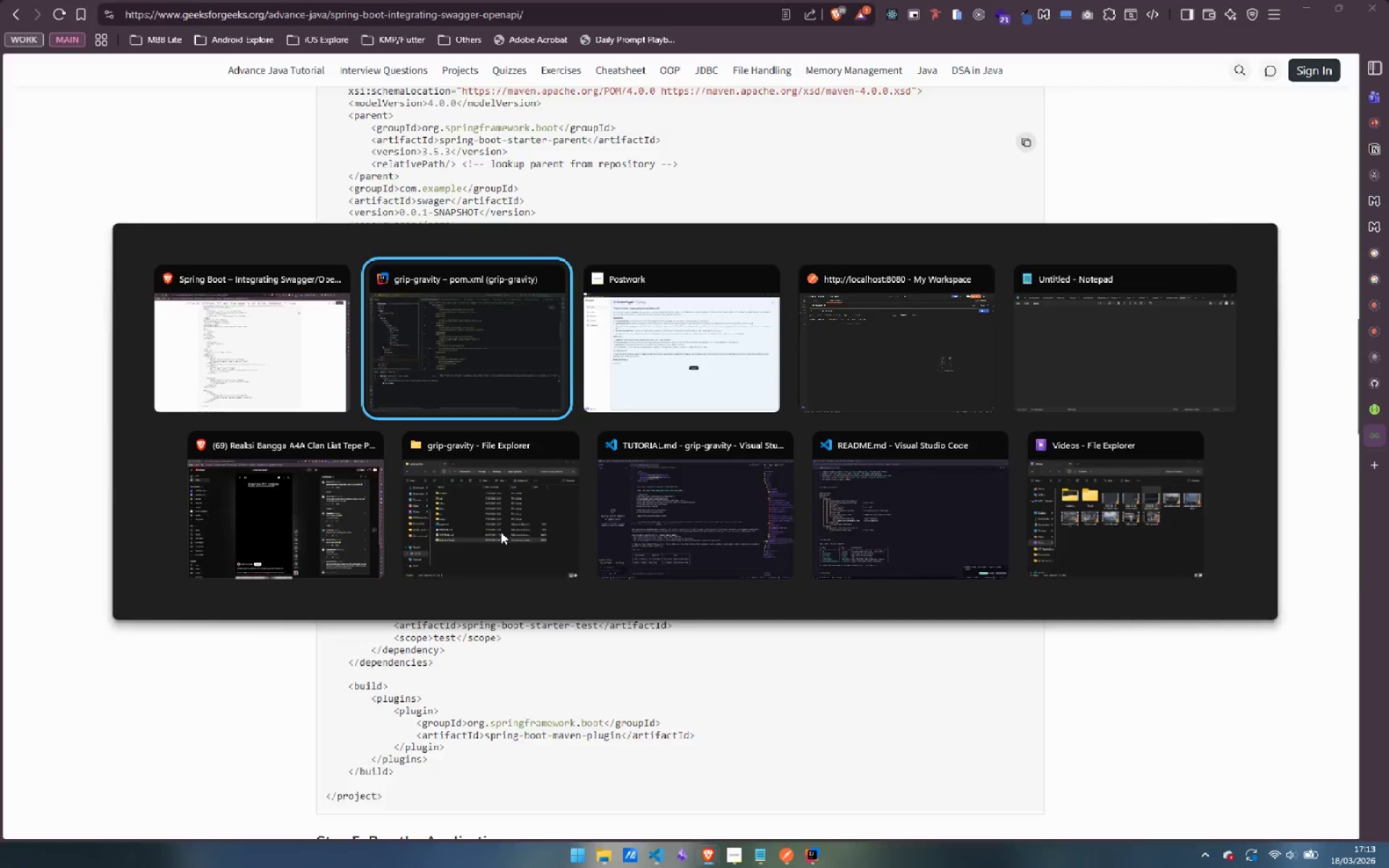 
key(Alt+Tab)
 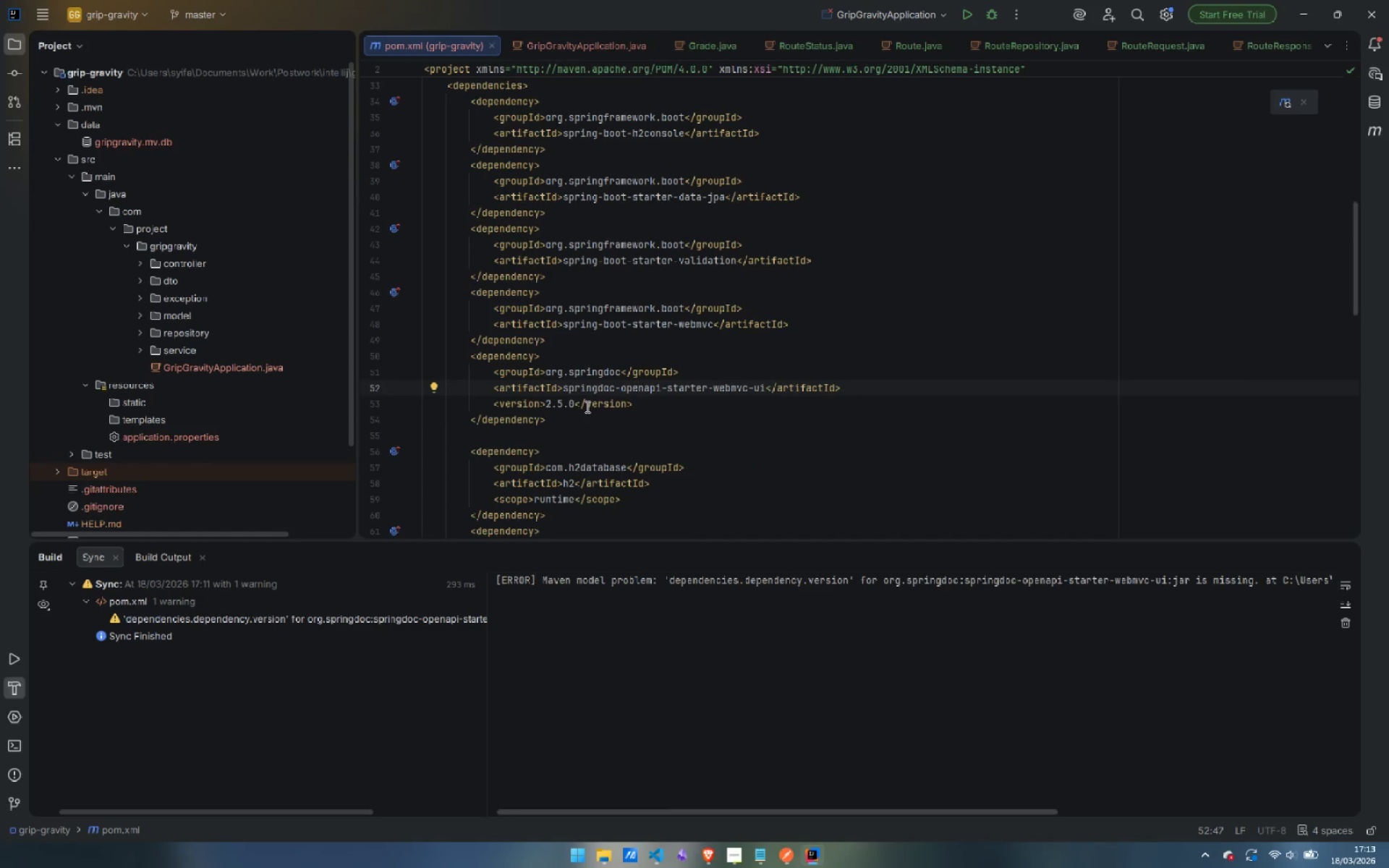 
key(Alt+AltLeft)
 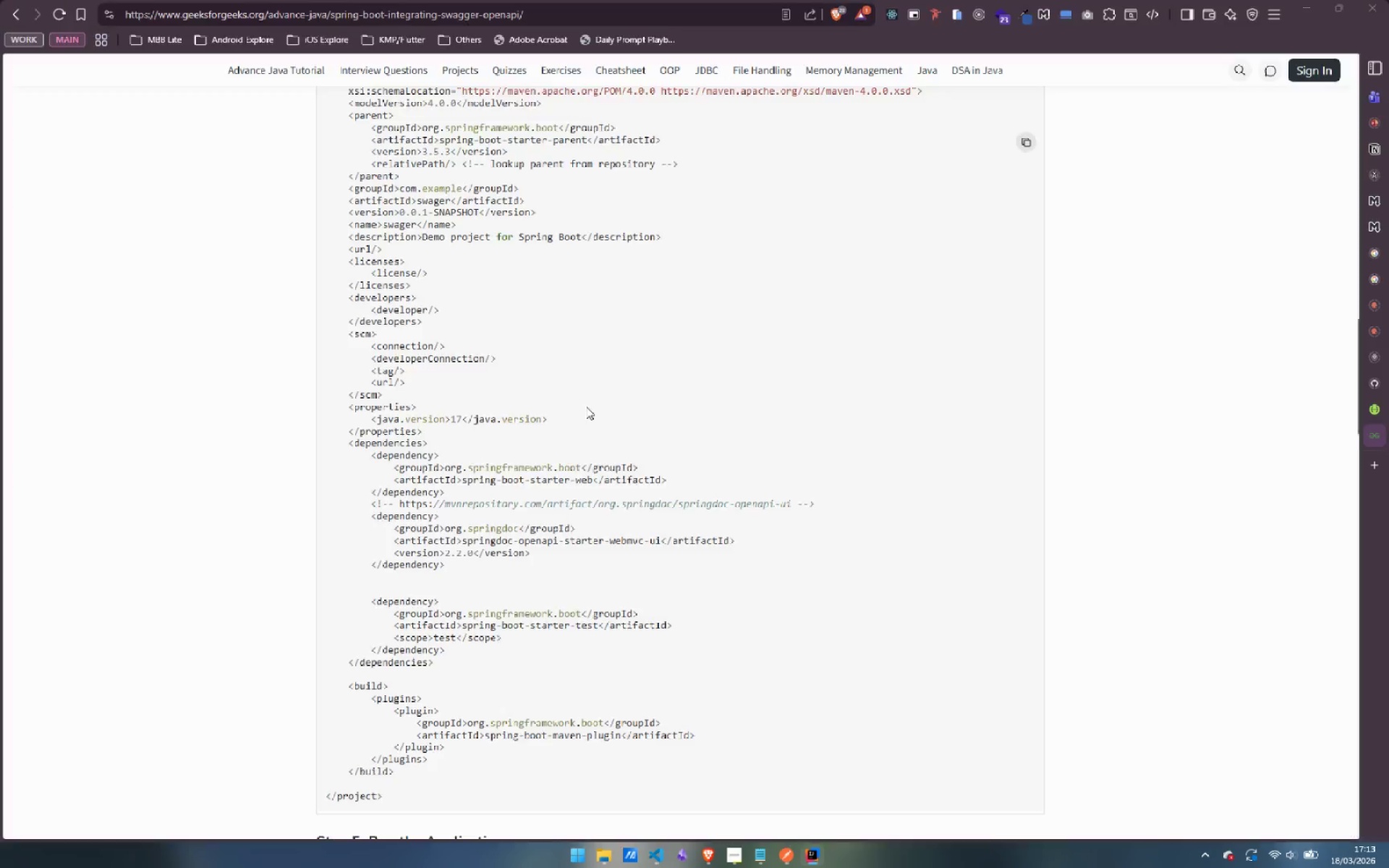 
key(Alt+Tab)
 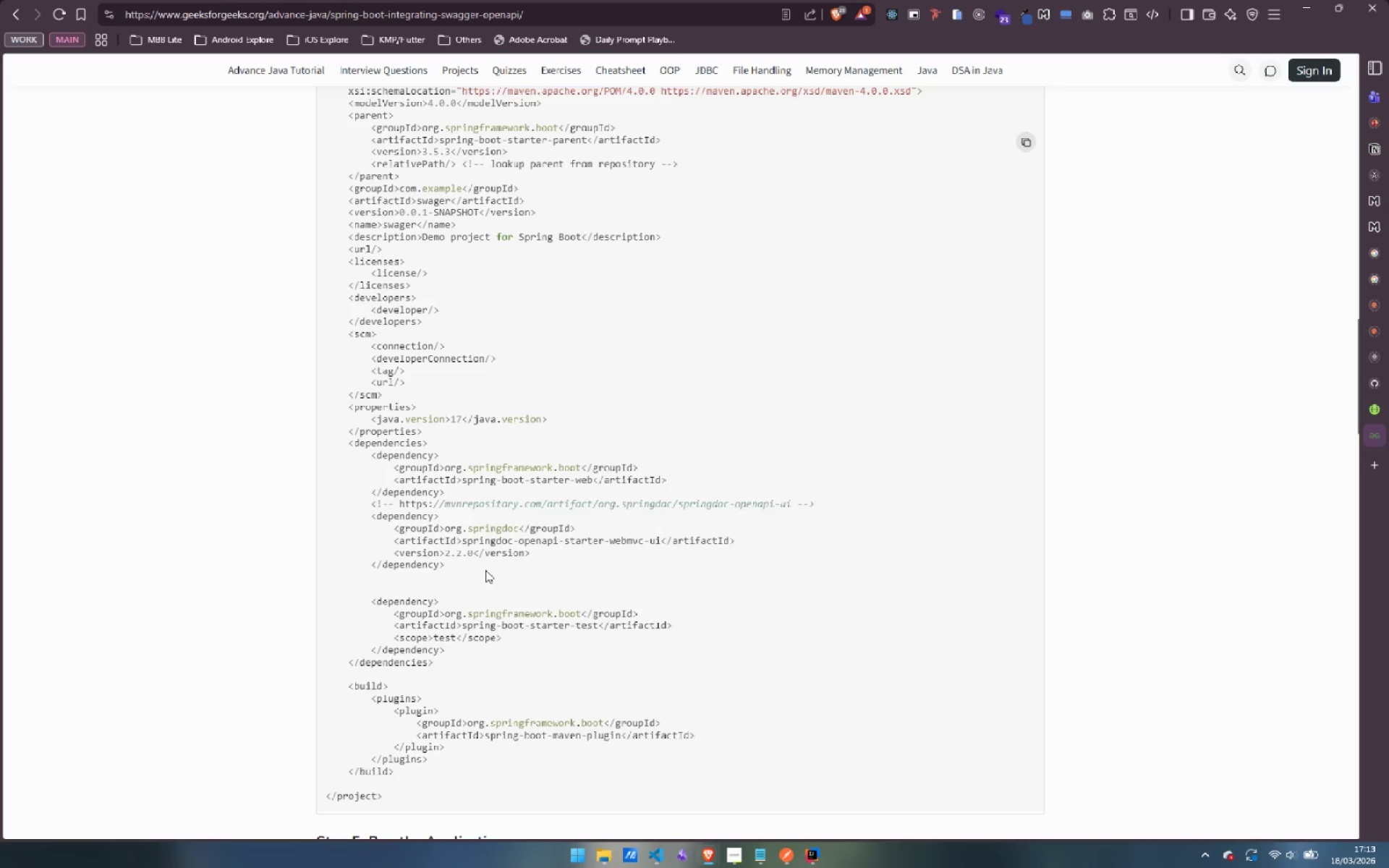 
key(Alt+AltLeft)
 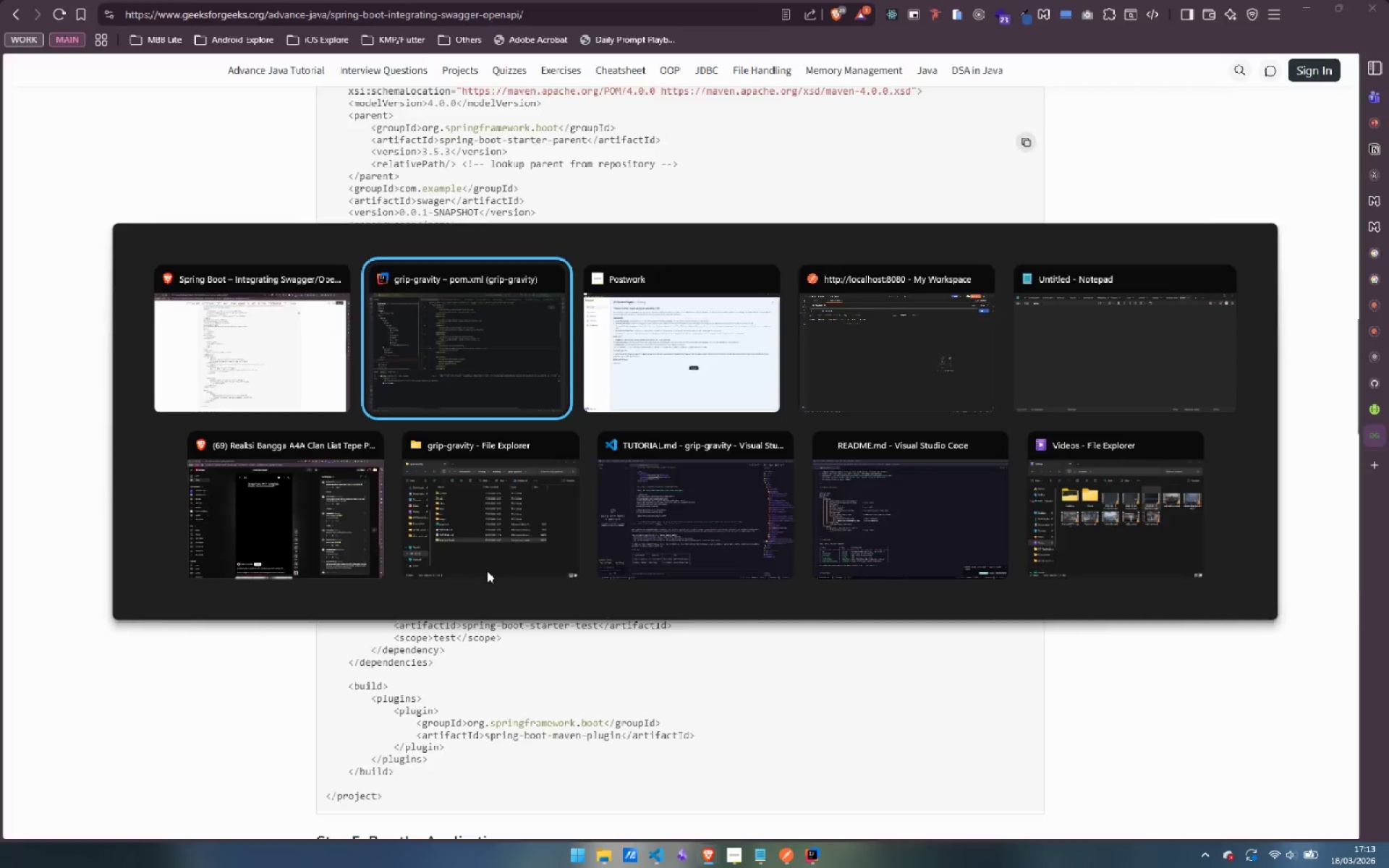 
key(Alt+Tab)
 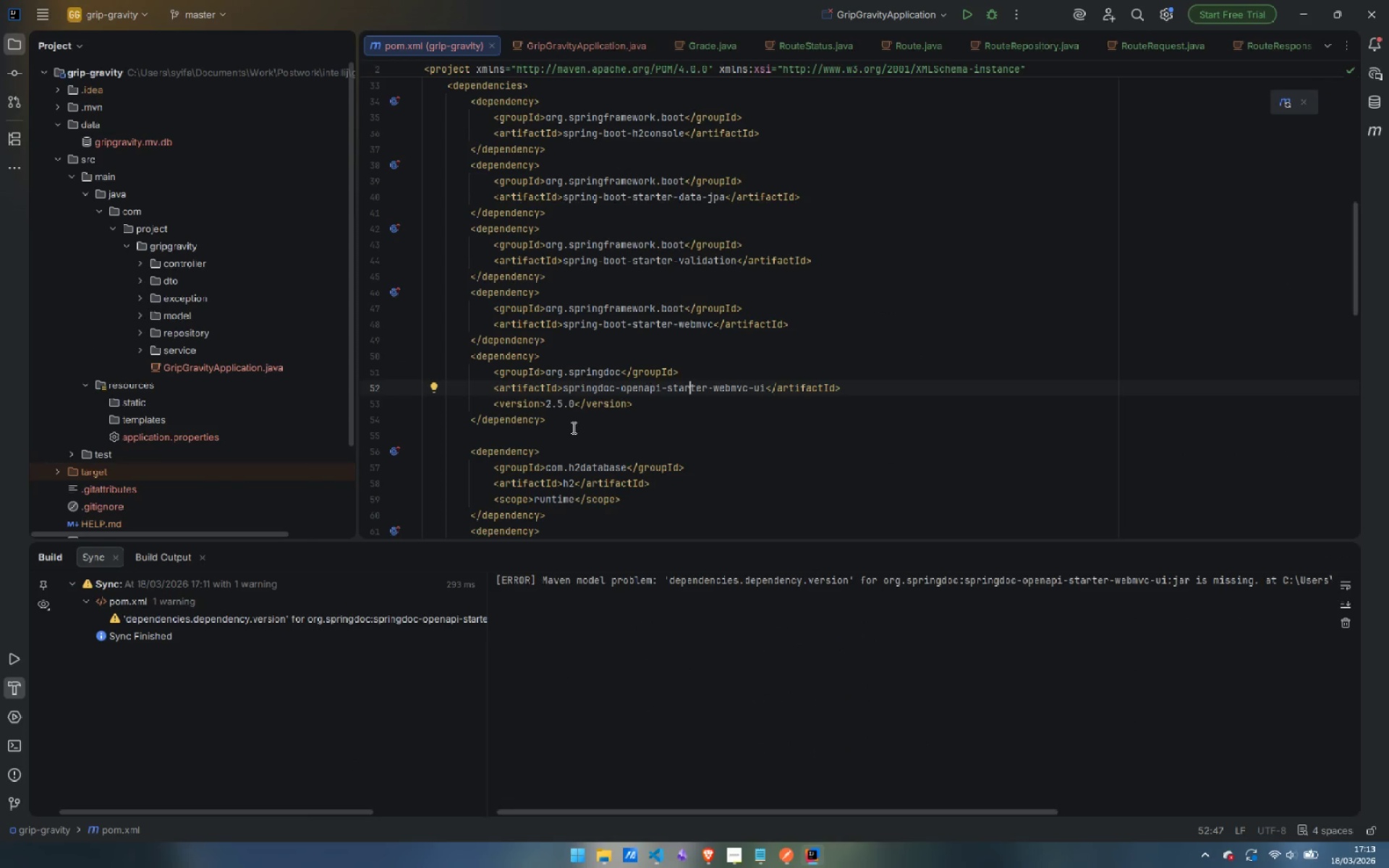 
key(Alt+AltLeft)
 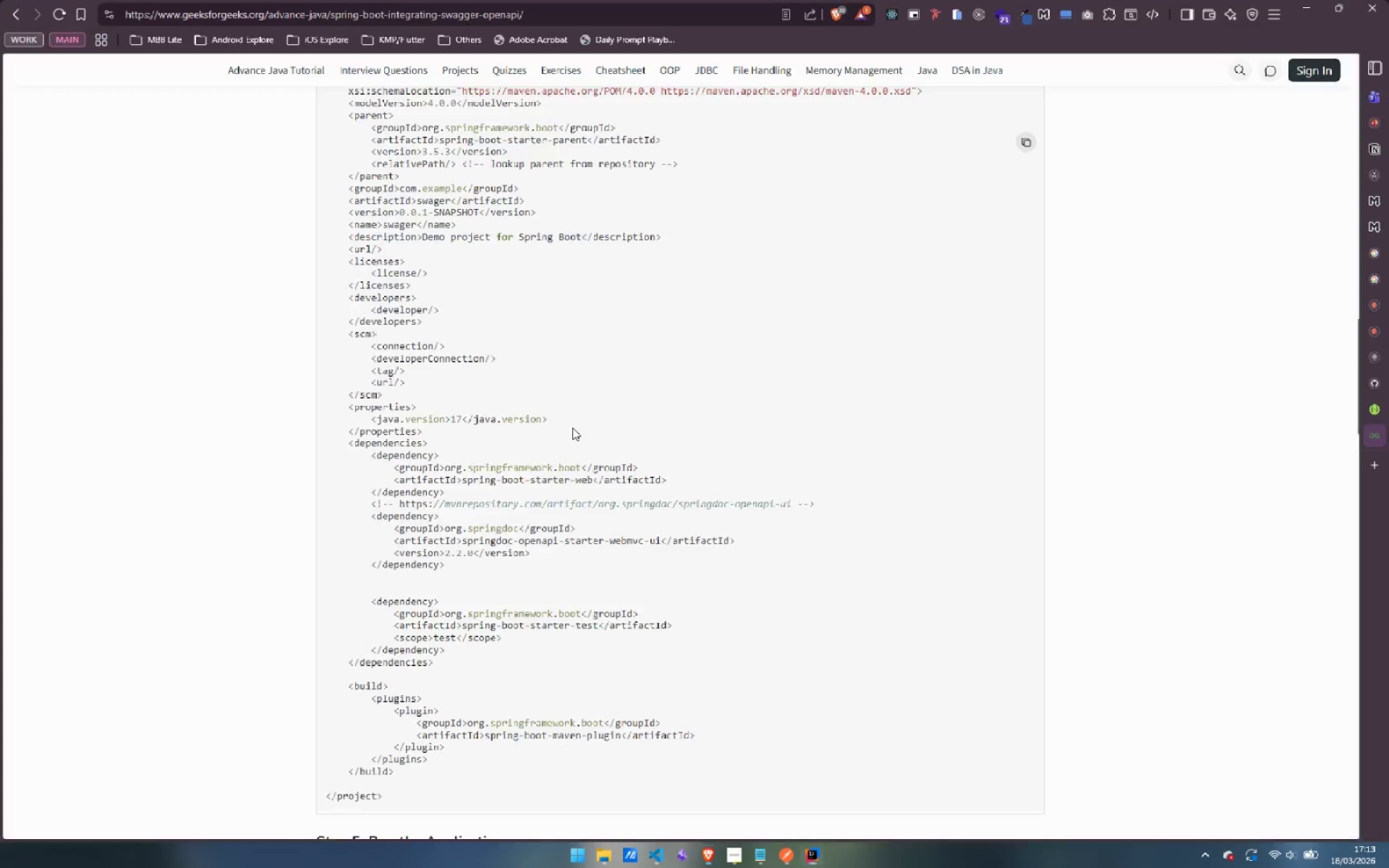 
key(Alt+Tab)
 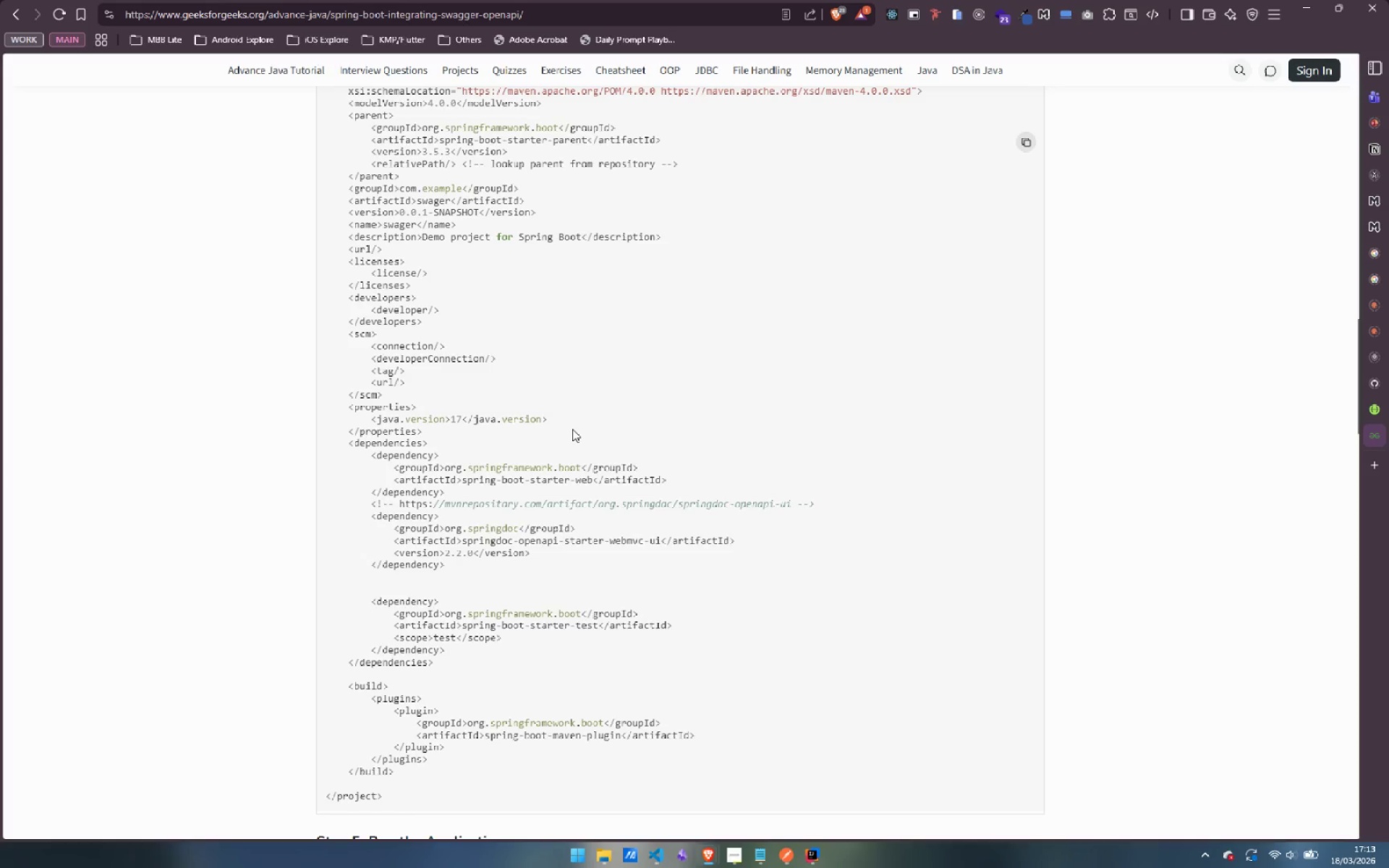 
key(Alt+AltLeft)
 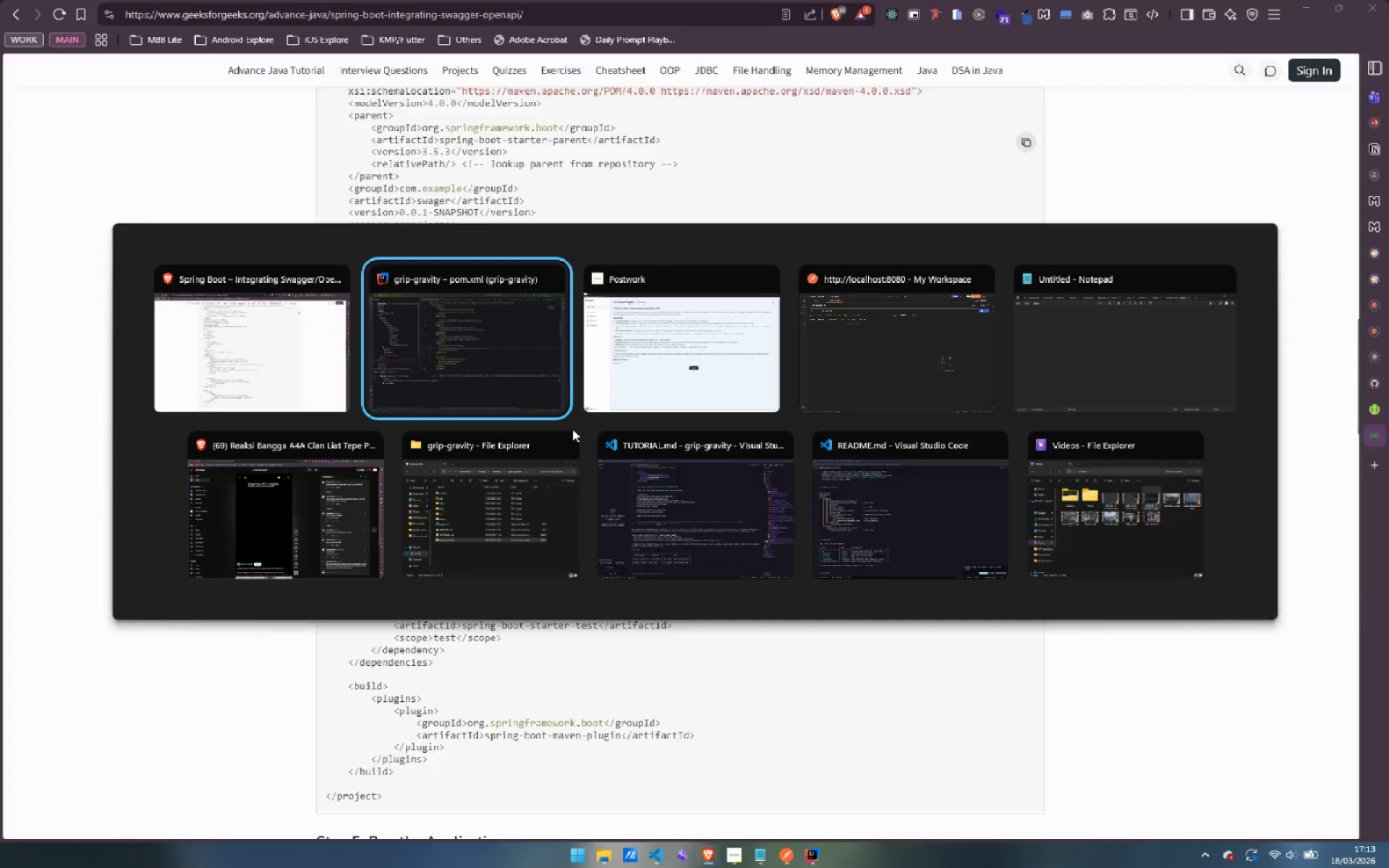 
key(Alt+Tab)
 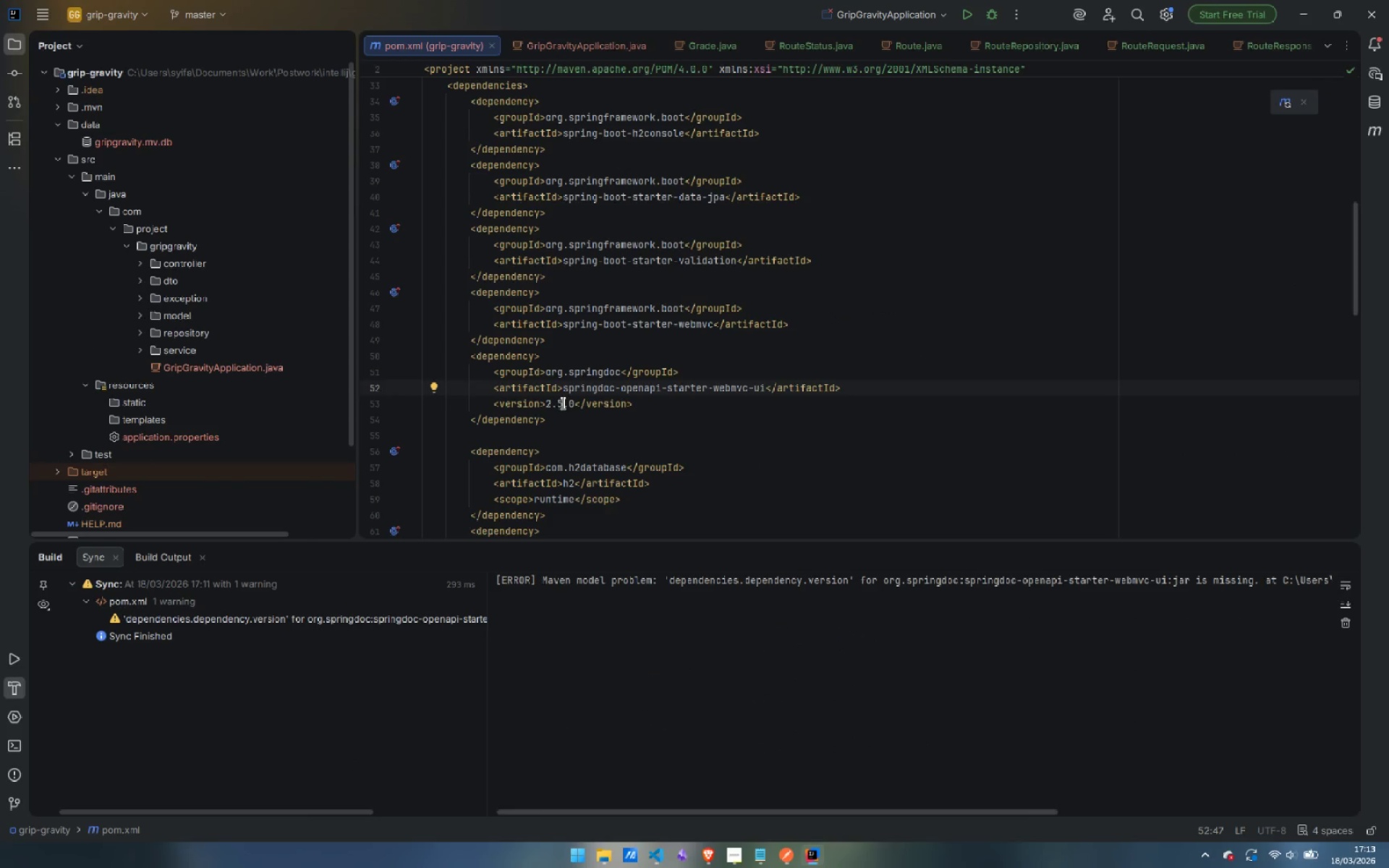 
left_click([562, 403])
 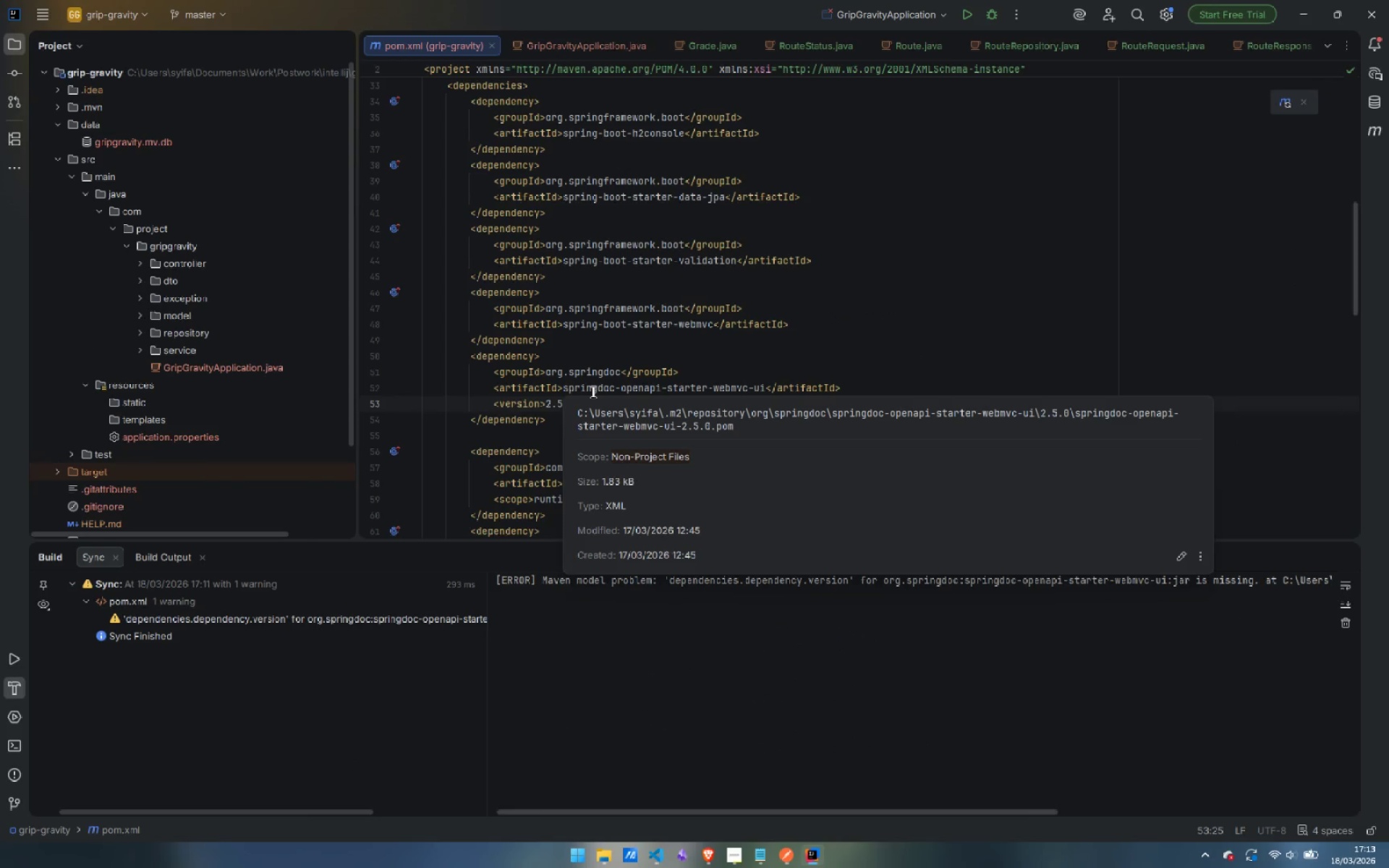 
key(Backspace)
 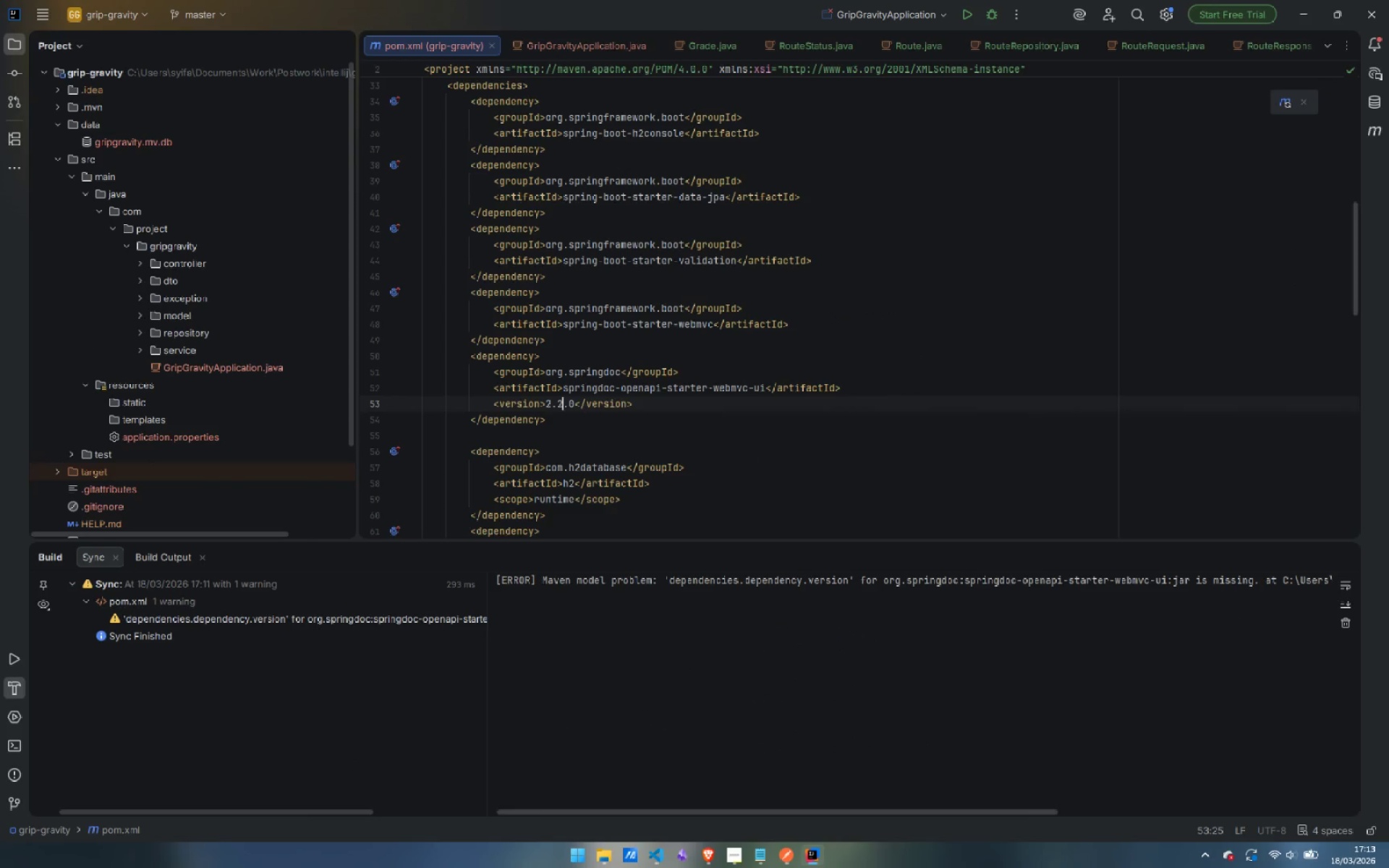 
key(2)
 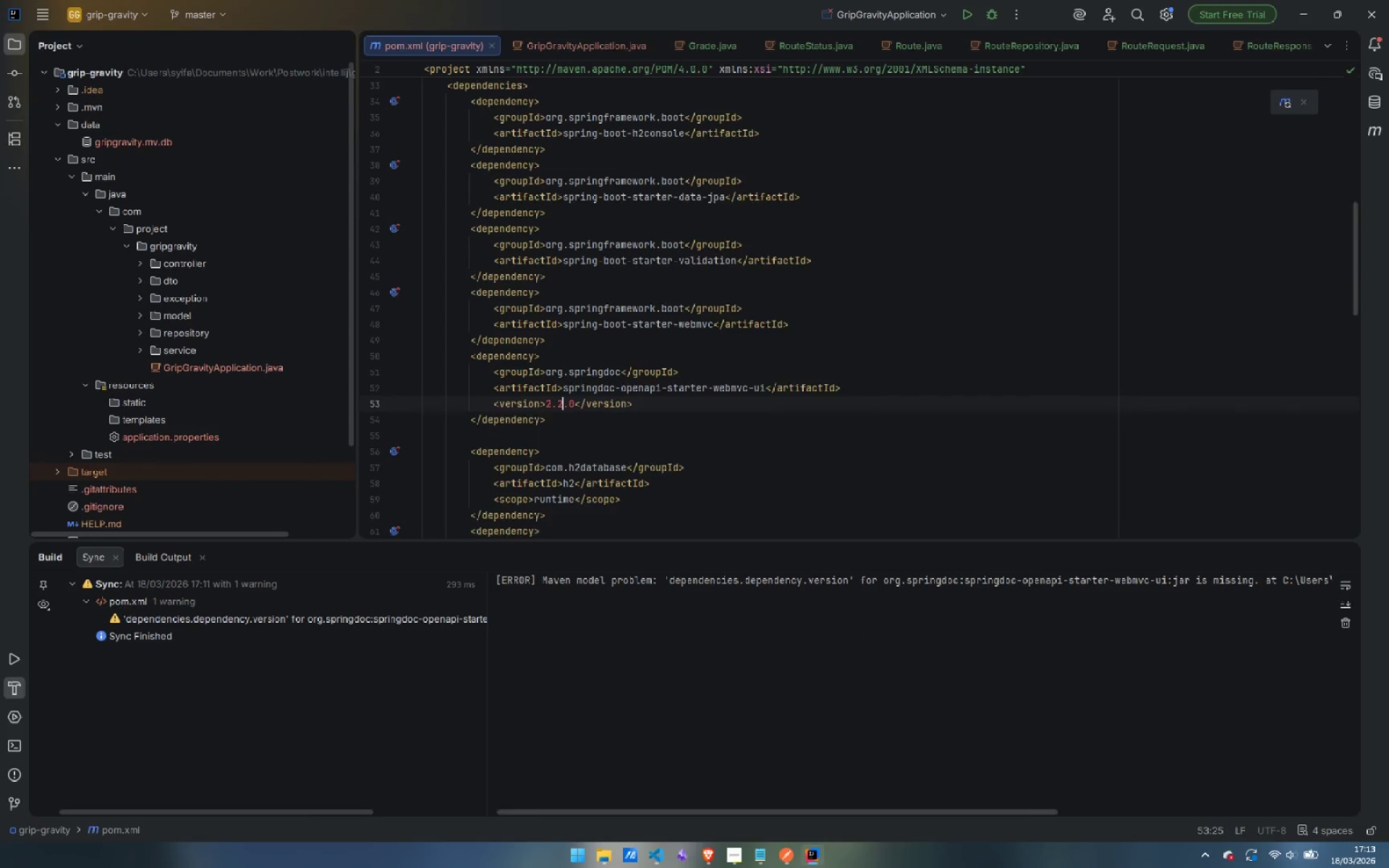 
scroll: coordinate [592, 391], scroll_direction: up, amount: 1.0
 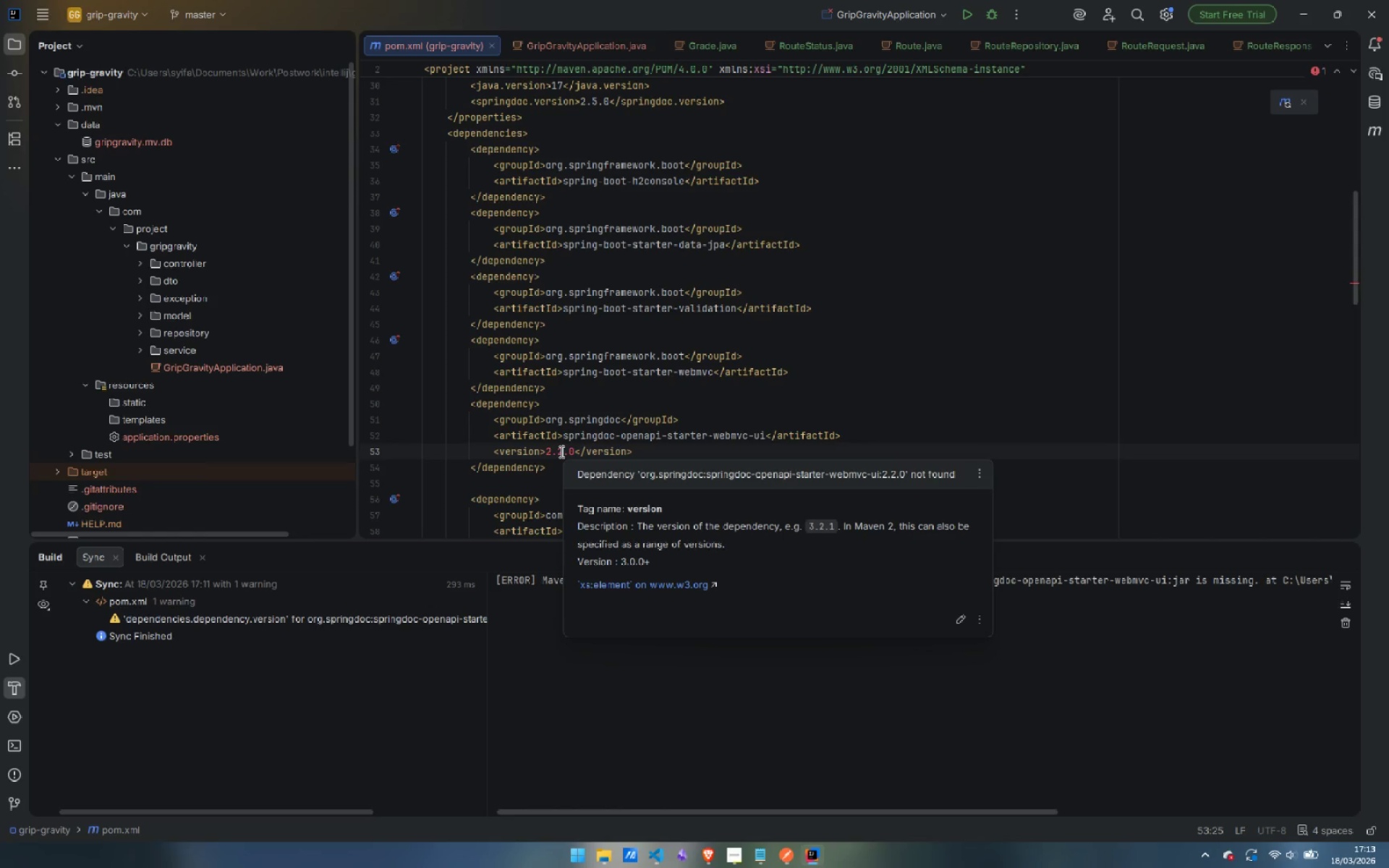 
wait(12.54)
 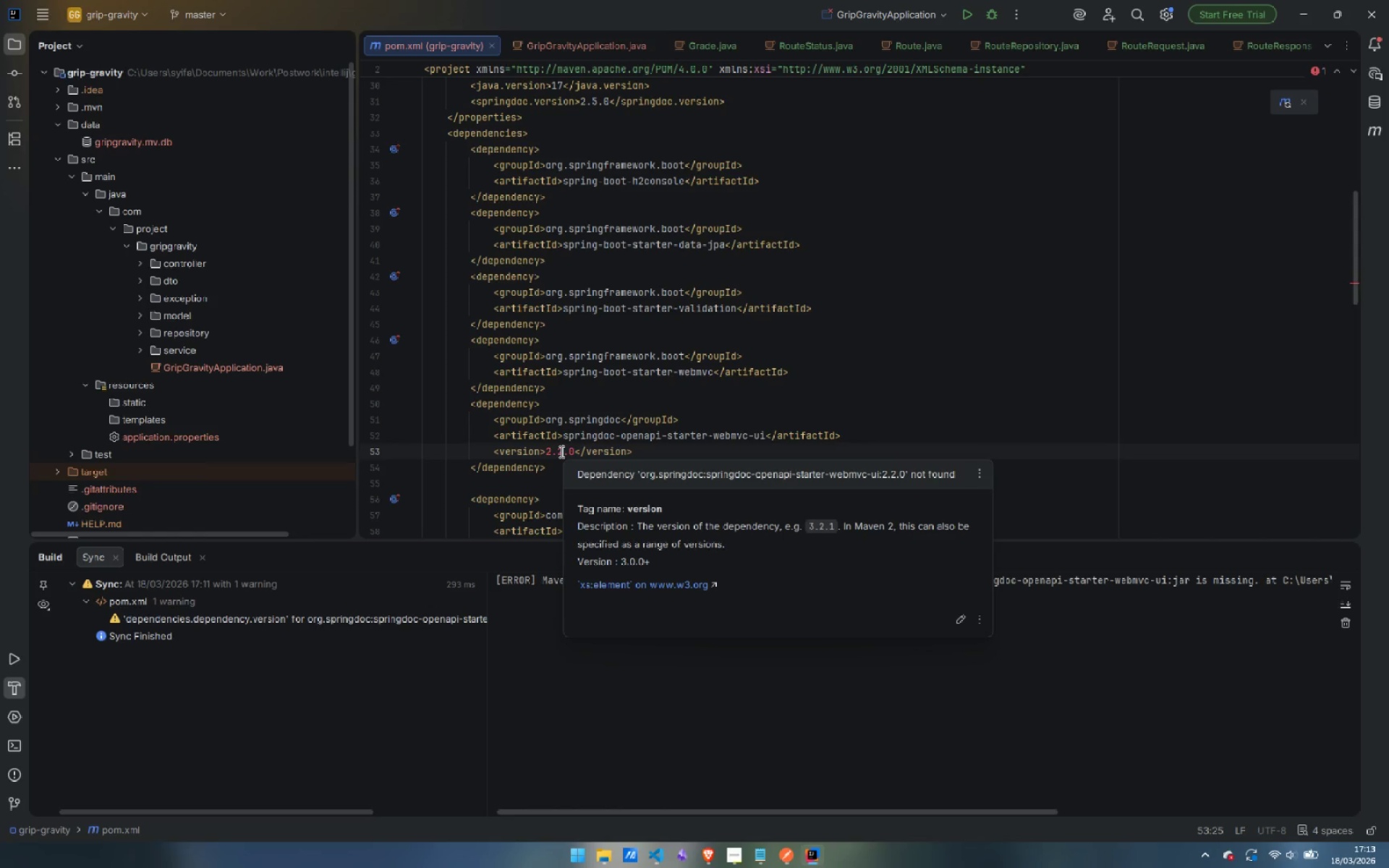 
left_click_drag(start_coordinate=[574, 449], to_coordinate=[545, 448])
 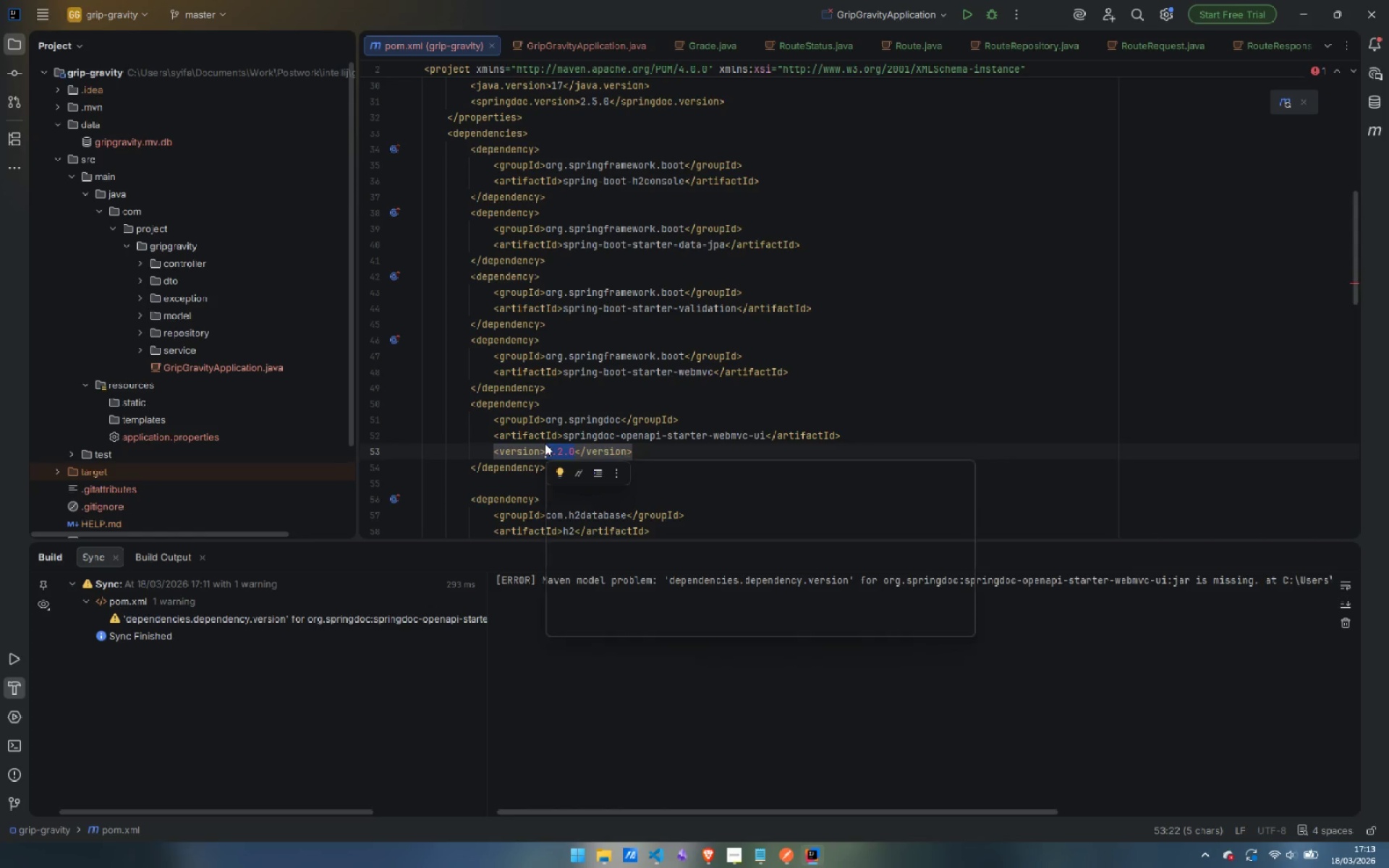 
key(3)
 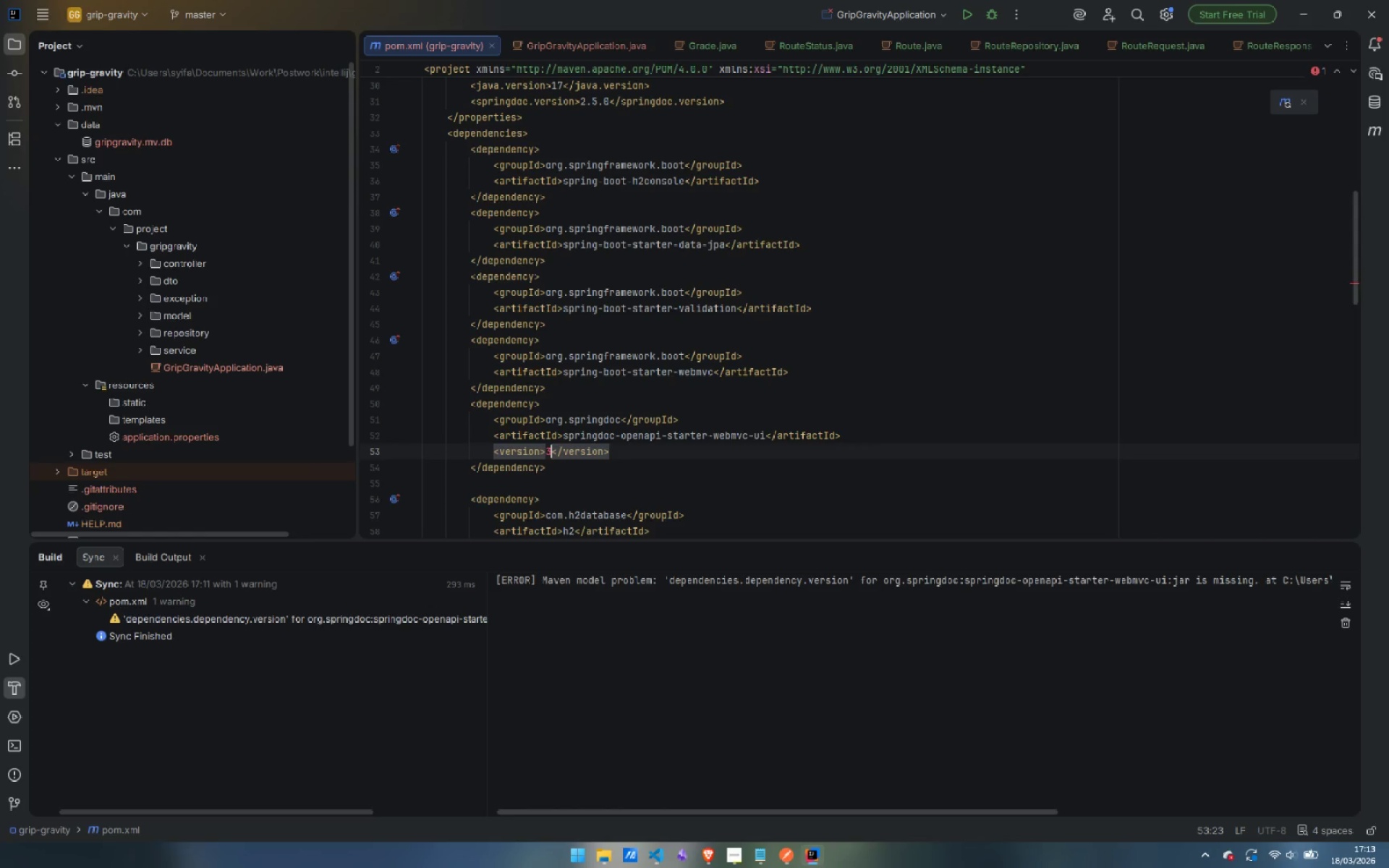 
key(Period)
 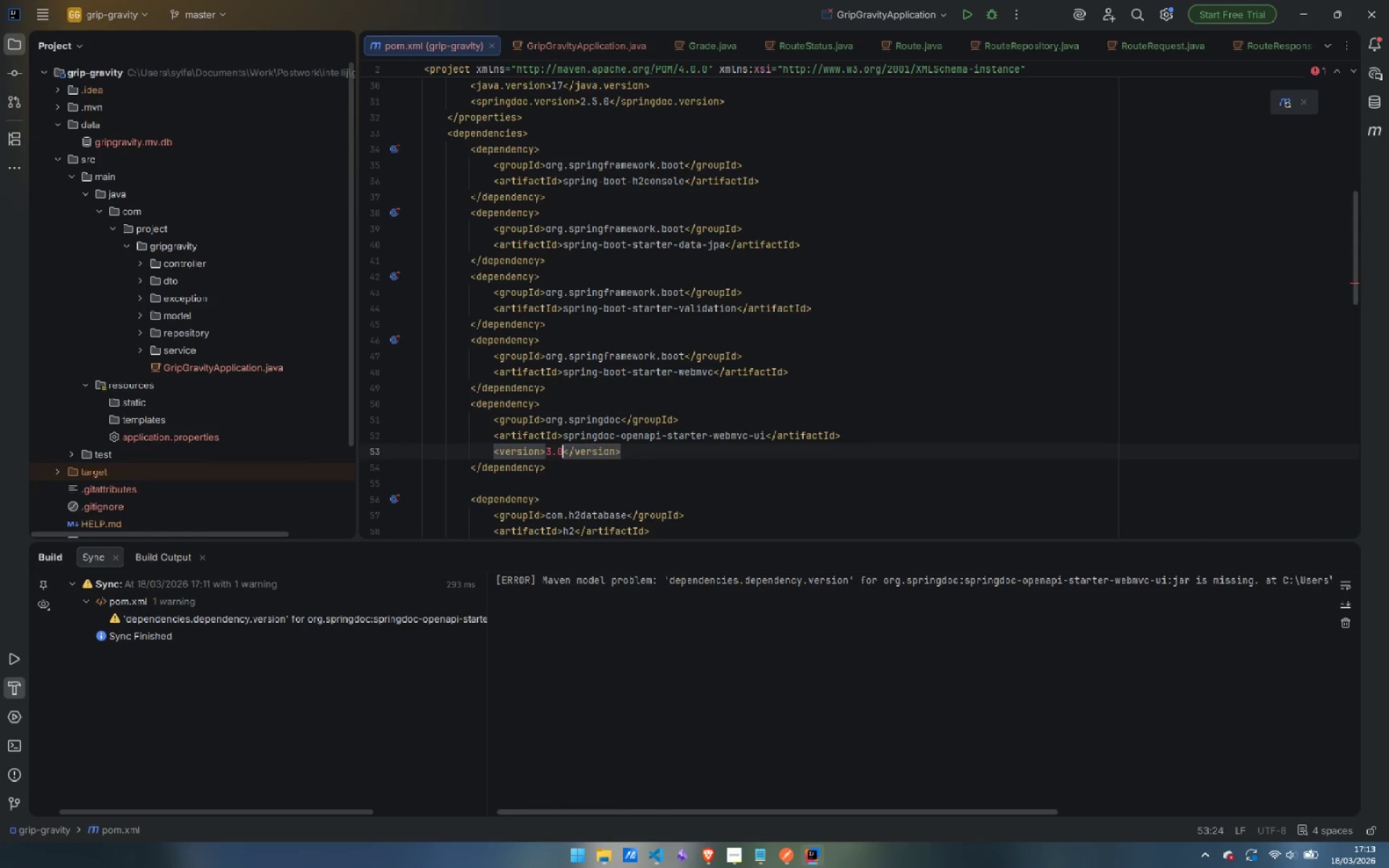 
key(0)
 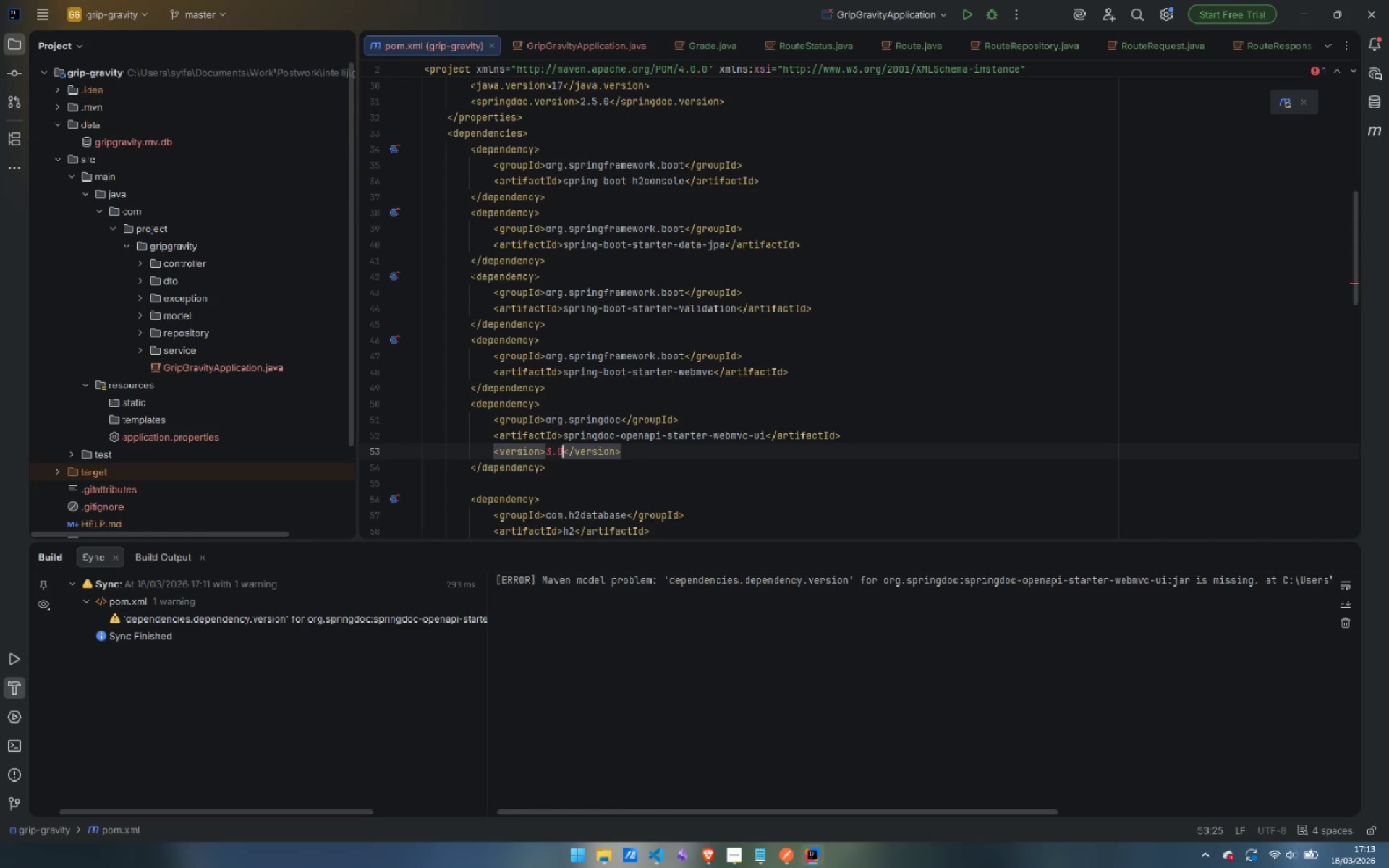 
key(Period)
 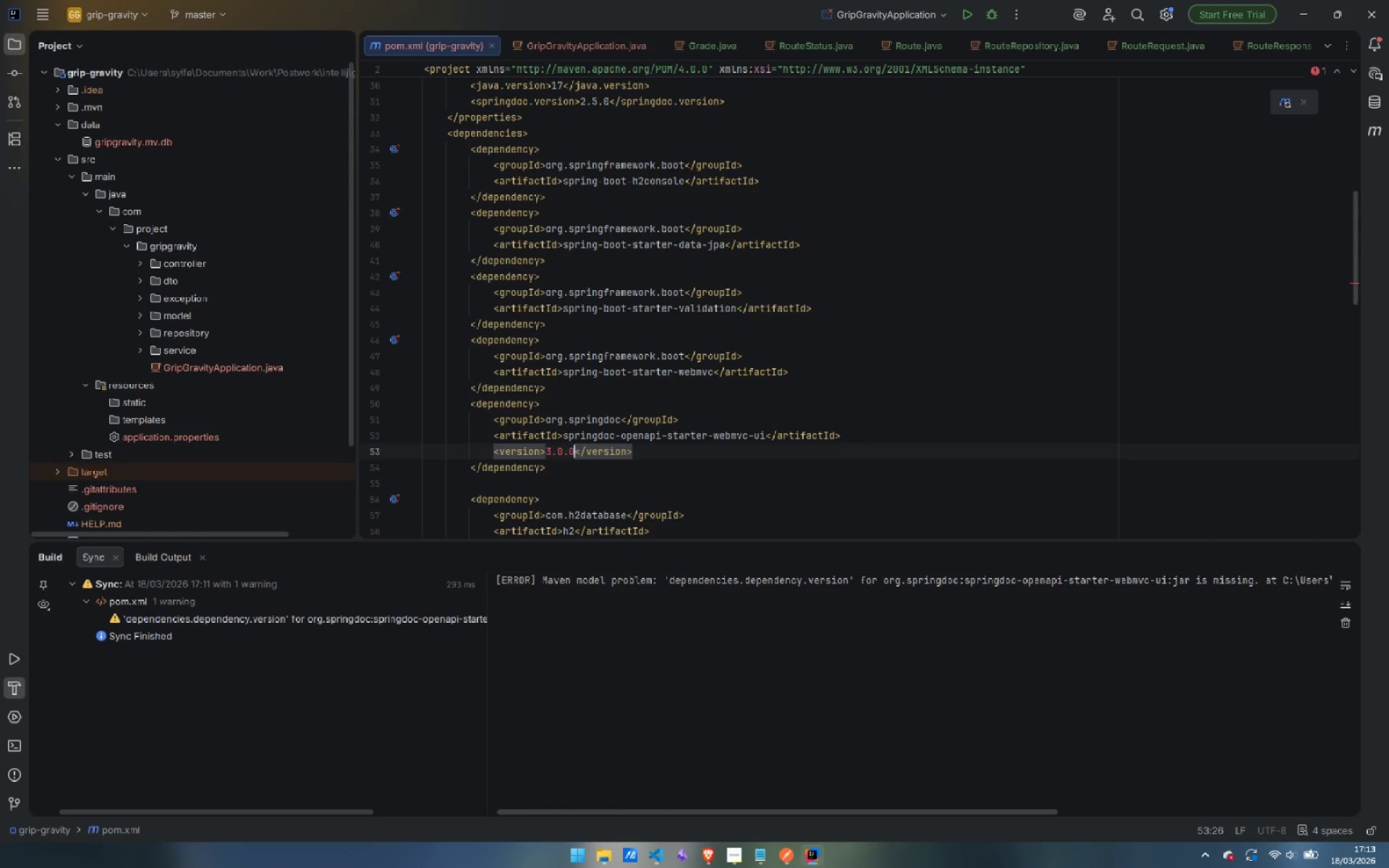 
key(0)
 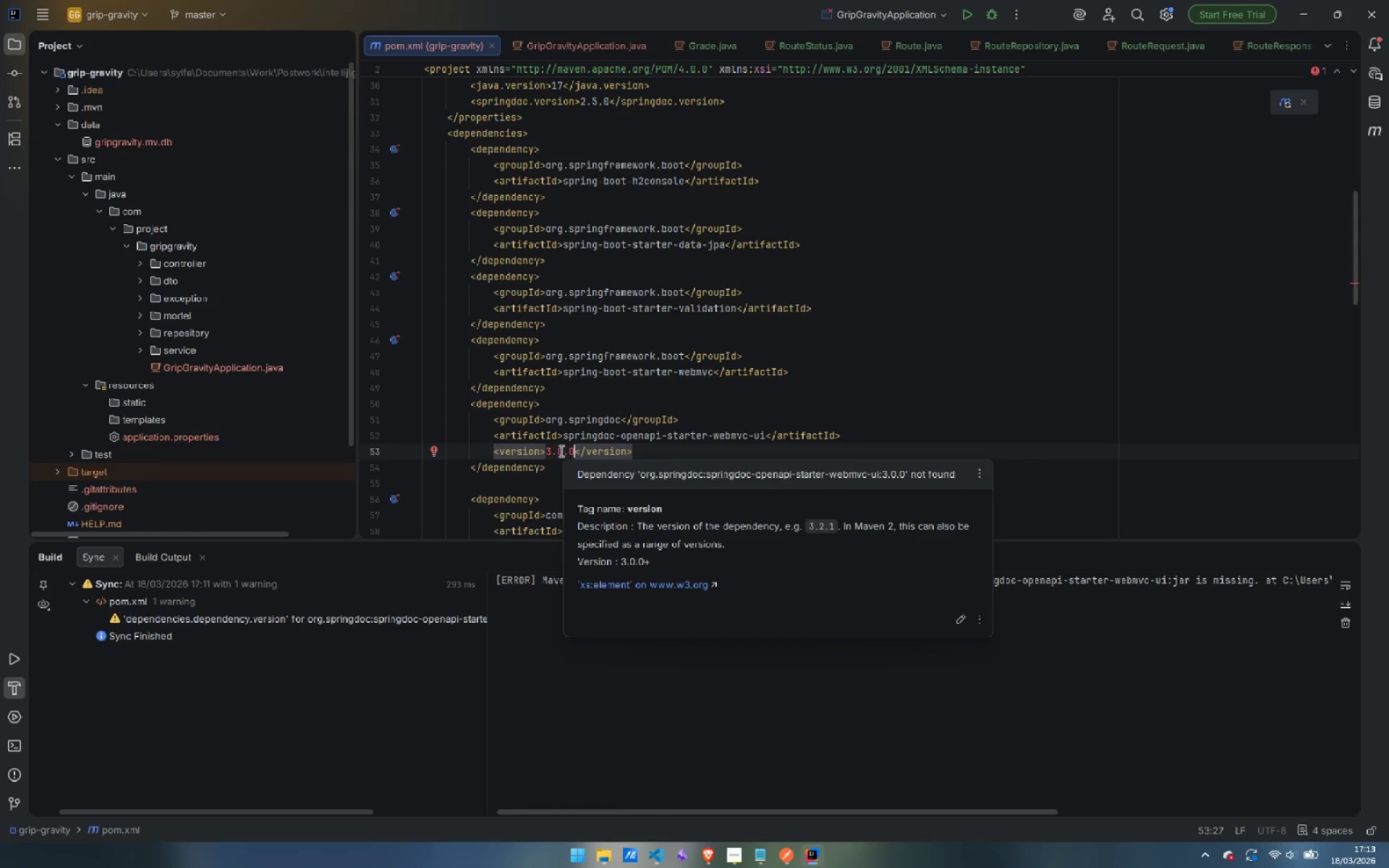 
key(Backspace)
 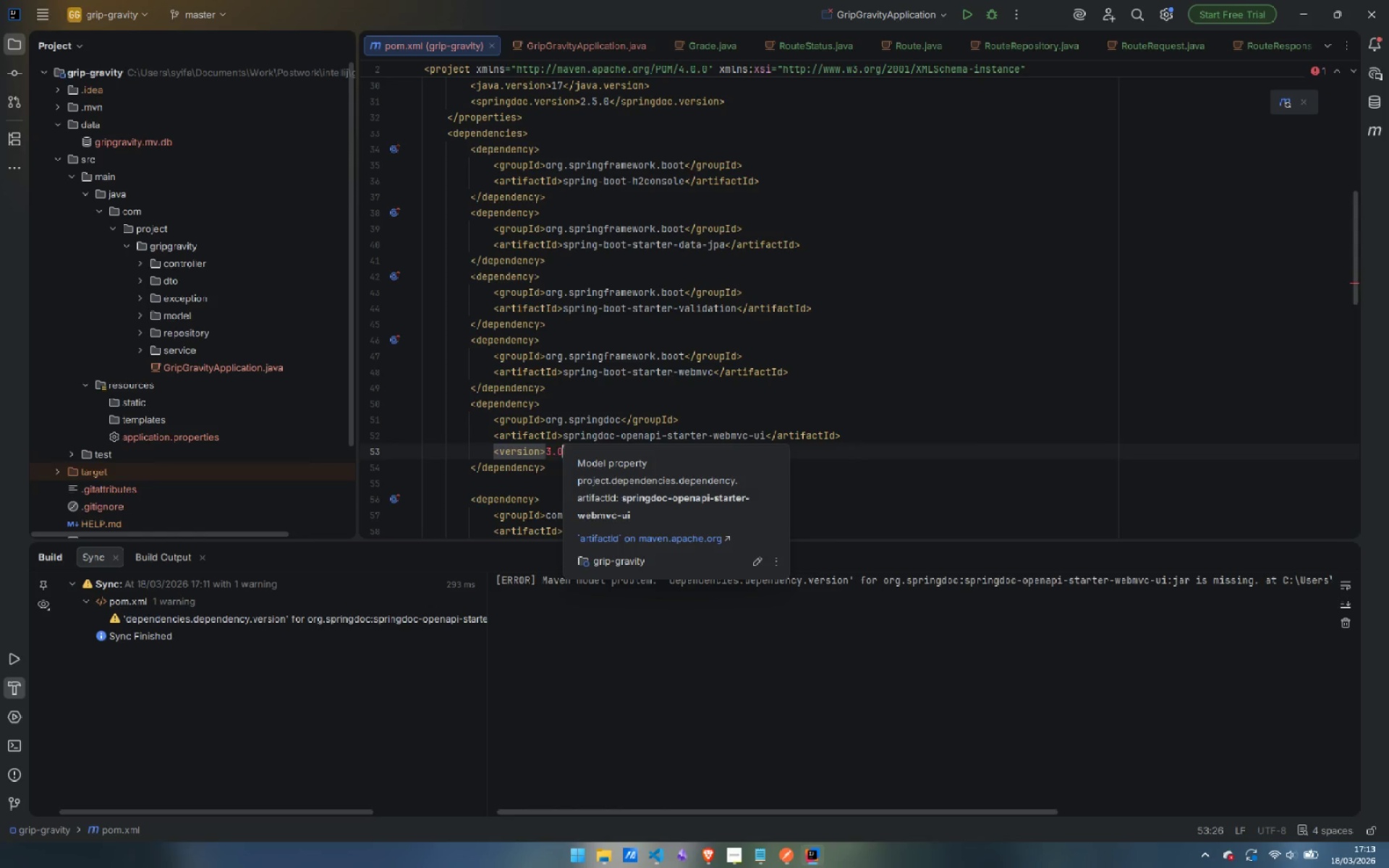 
key(Backspace)
 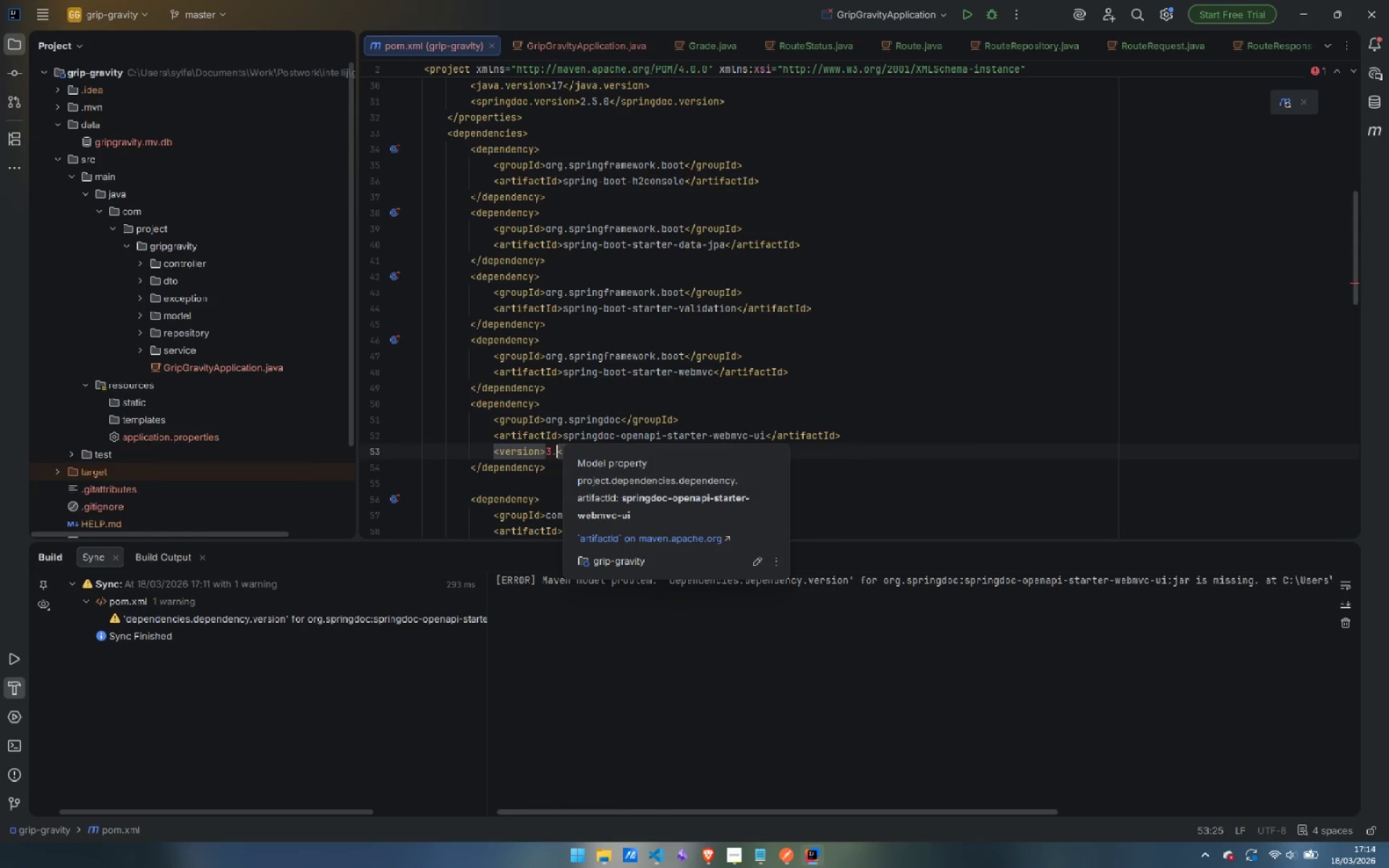 
key(Backspace)
 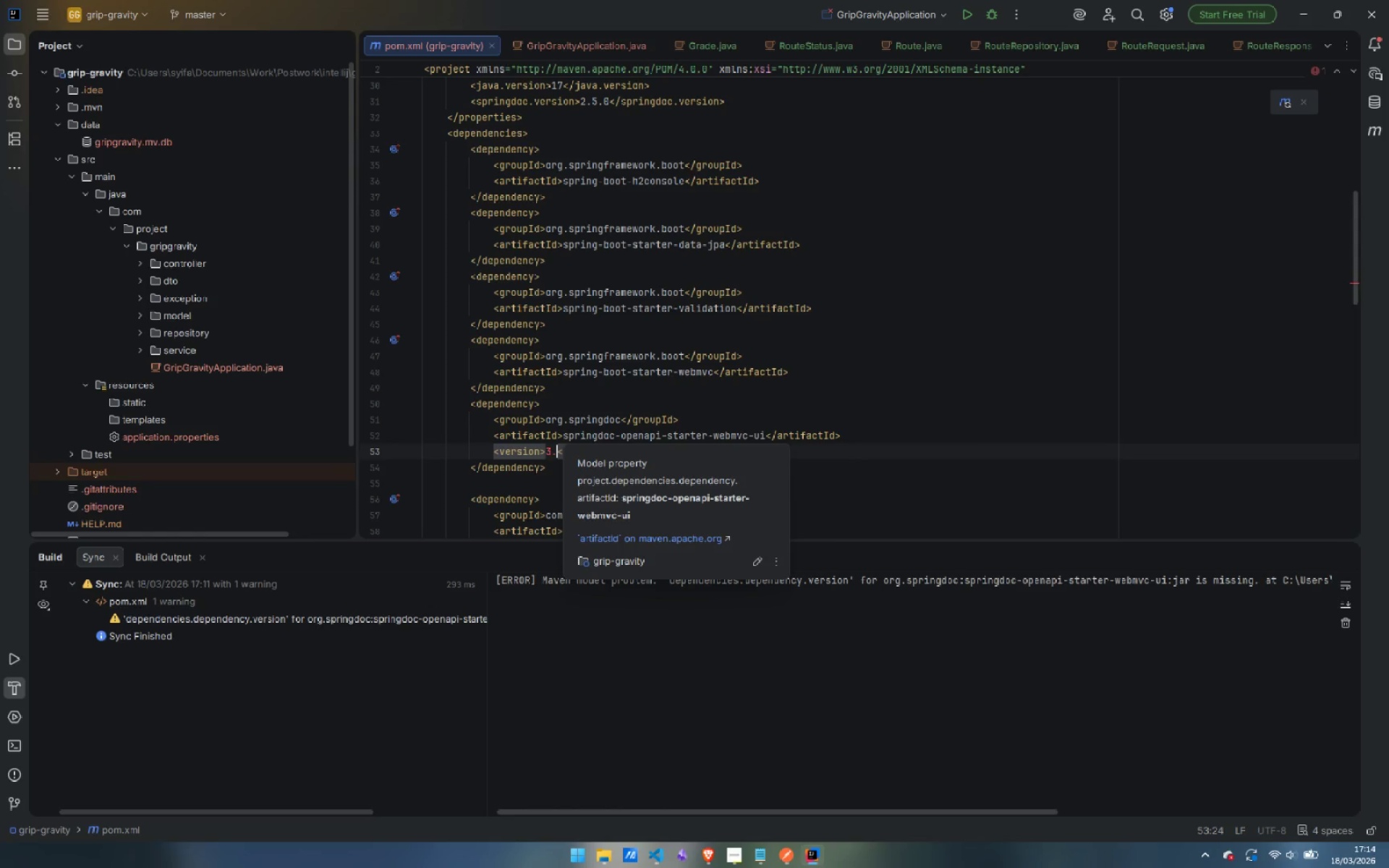 
key(2)
 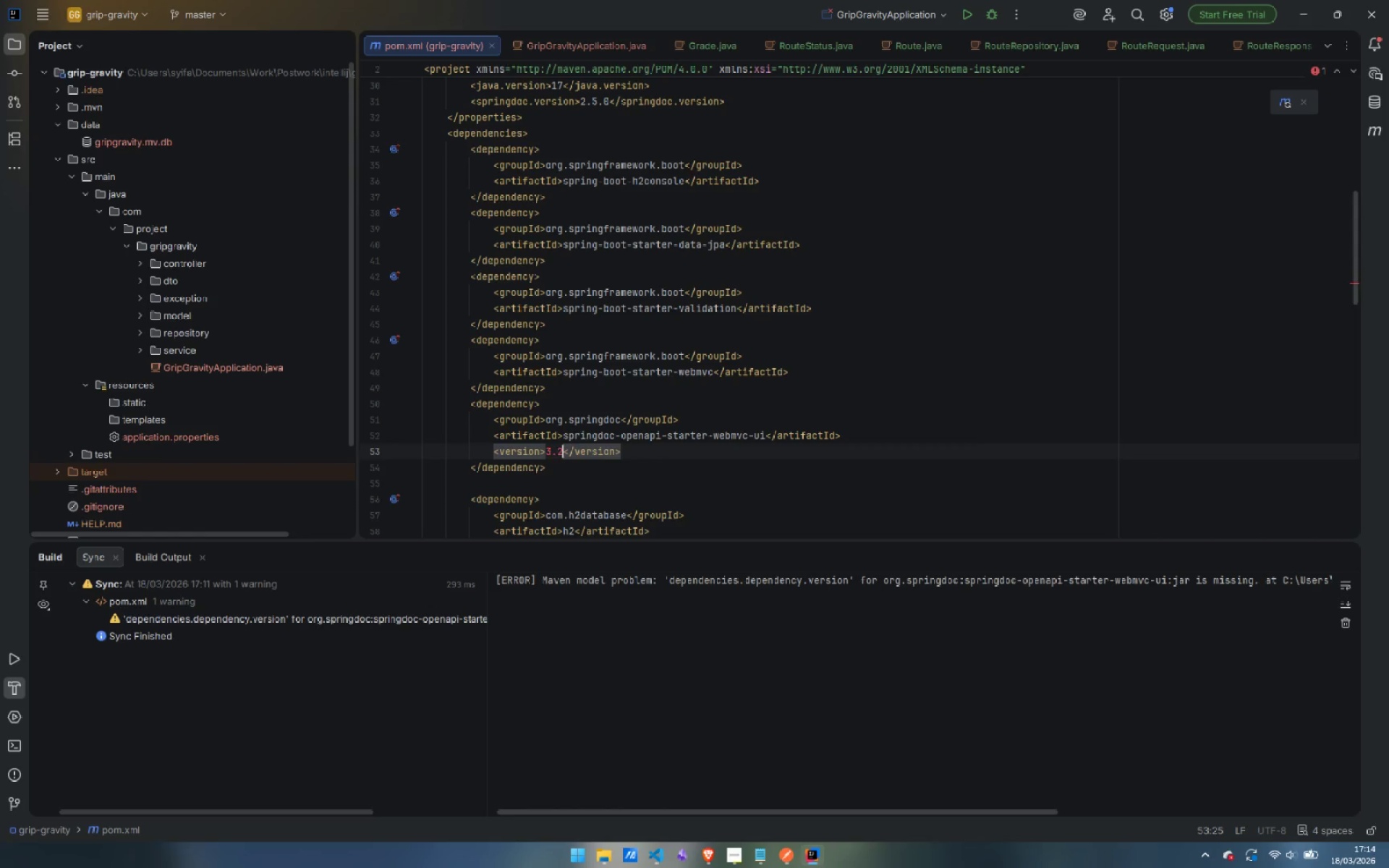 
key(Period)
 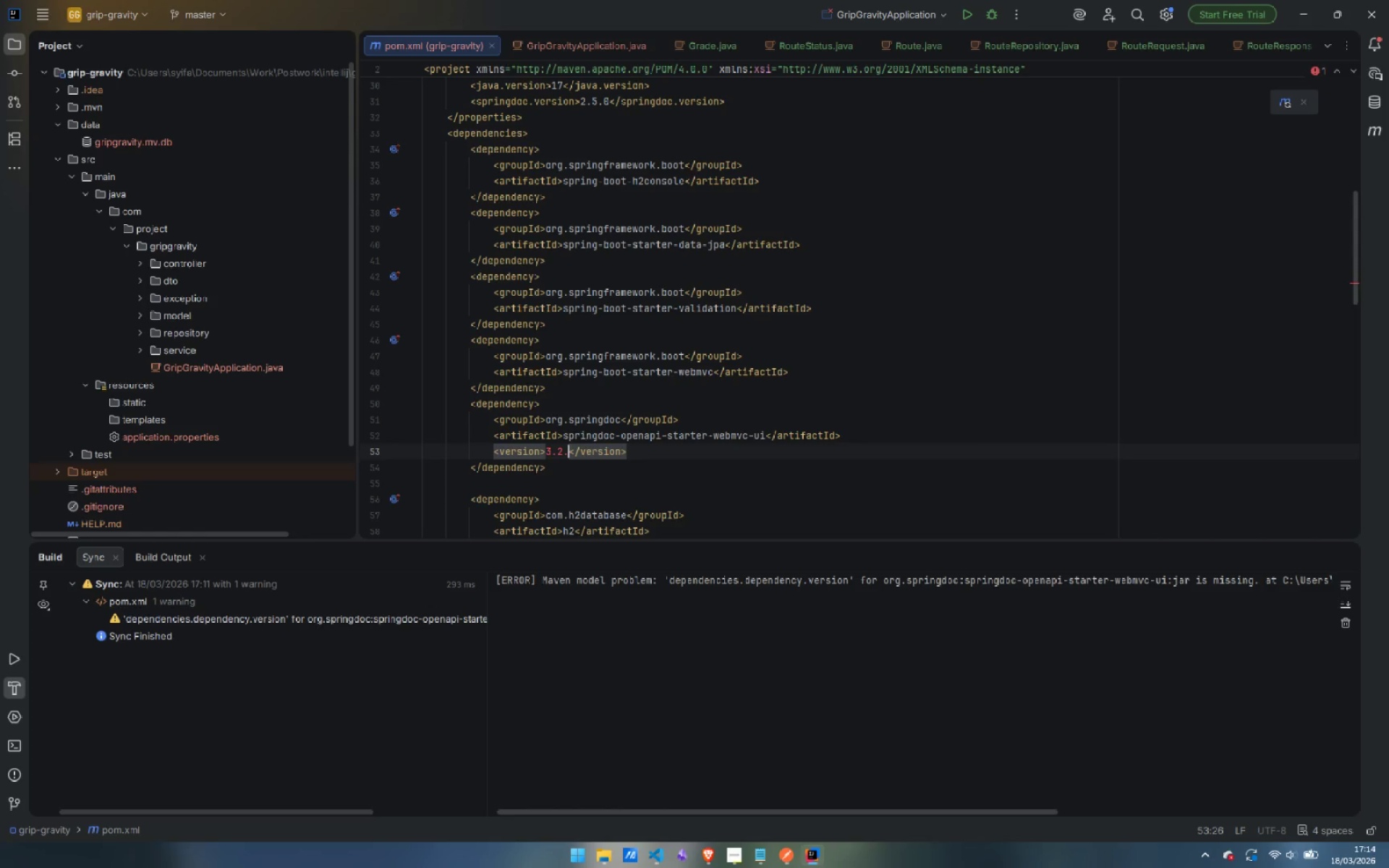 
key(1)
 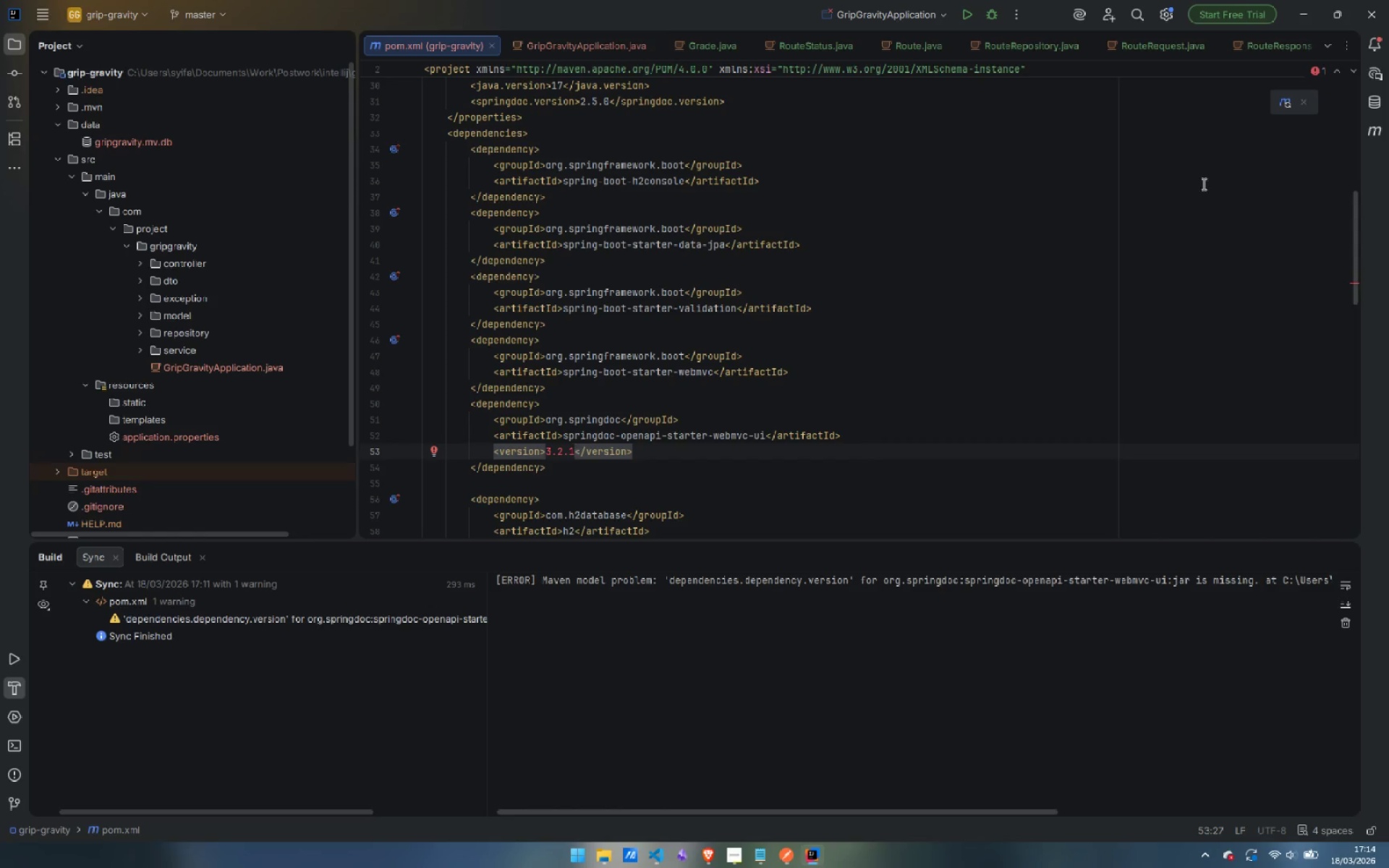 
left_click([1283, 102])
 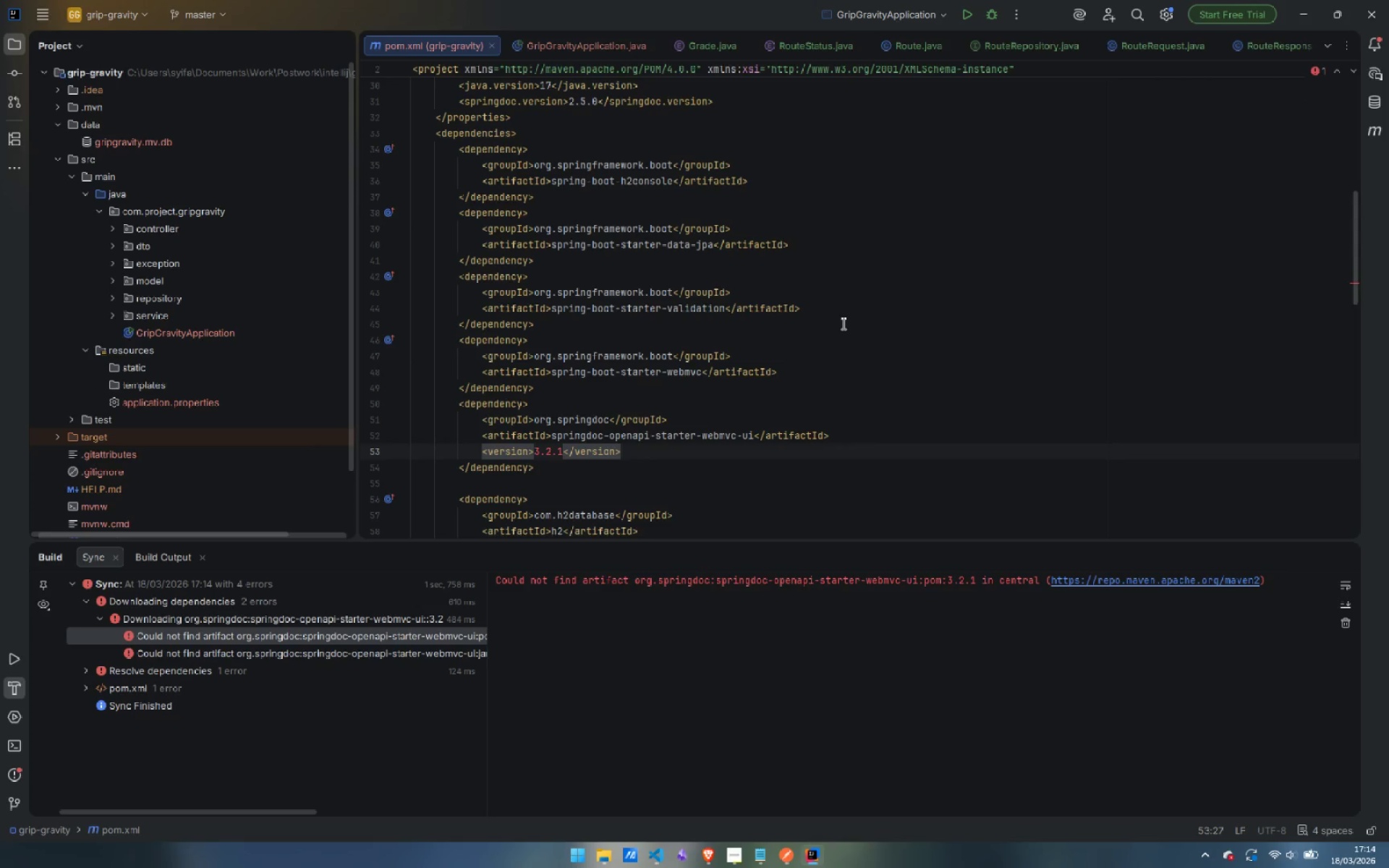 
wait(8.19)
 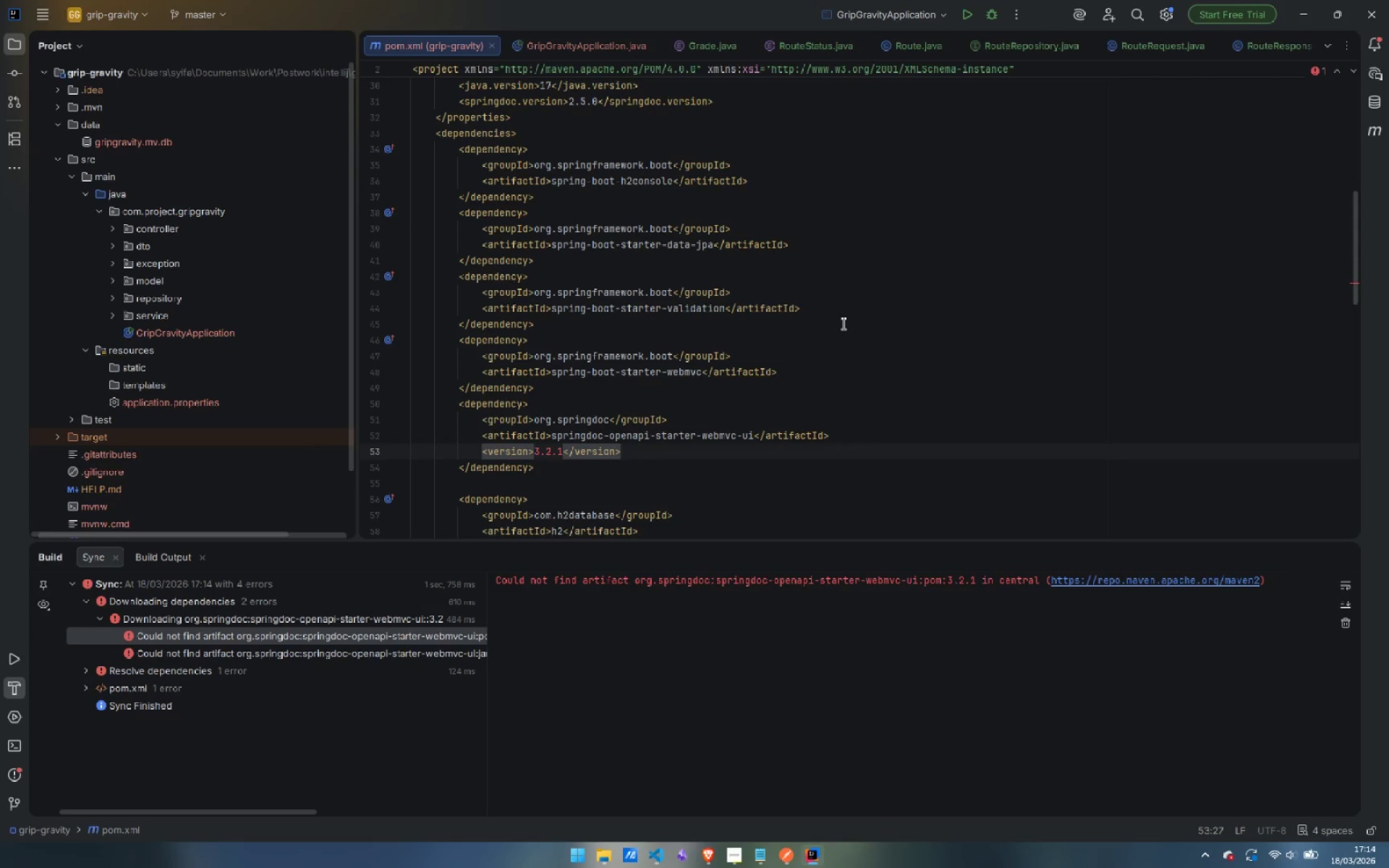 
left_click_drag(start_coordinate=[562, 451], to_coordinate=[533, 448])
 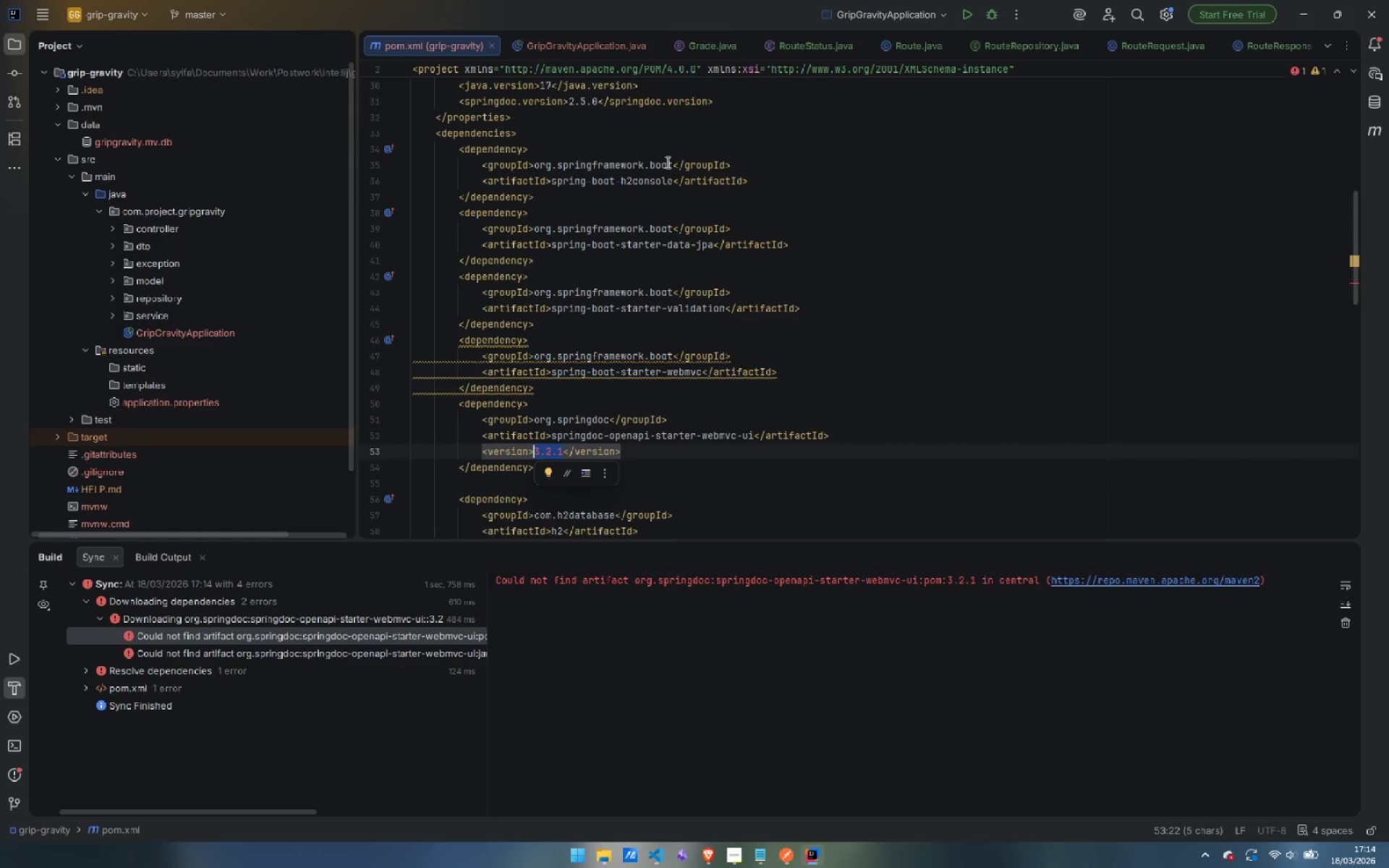 
left_click([564, 40])
 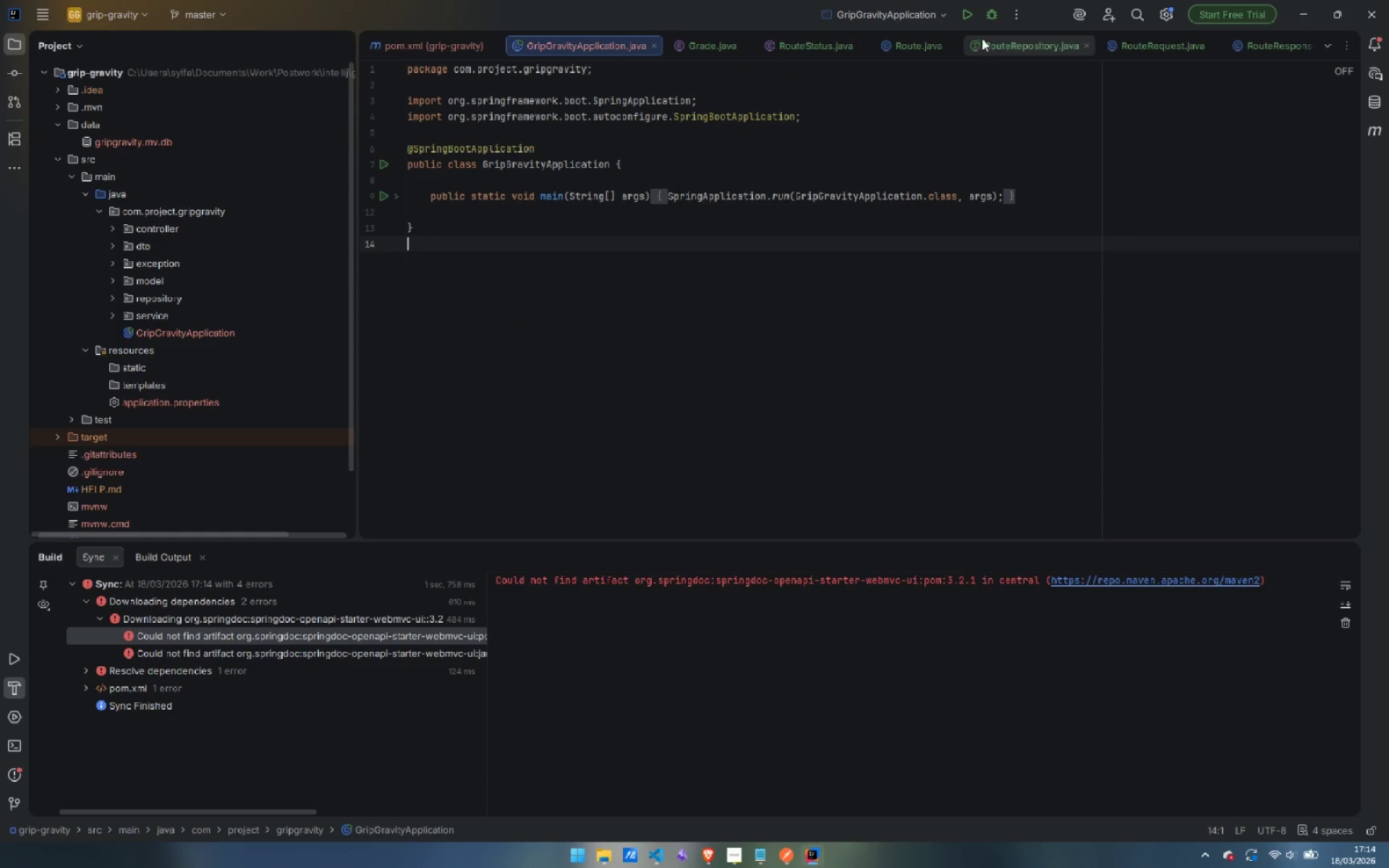 
left_click([970, 16])
 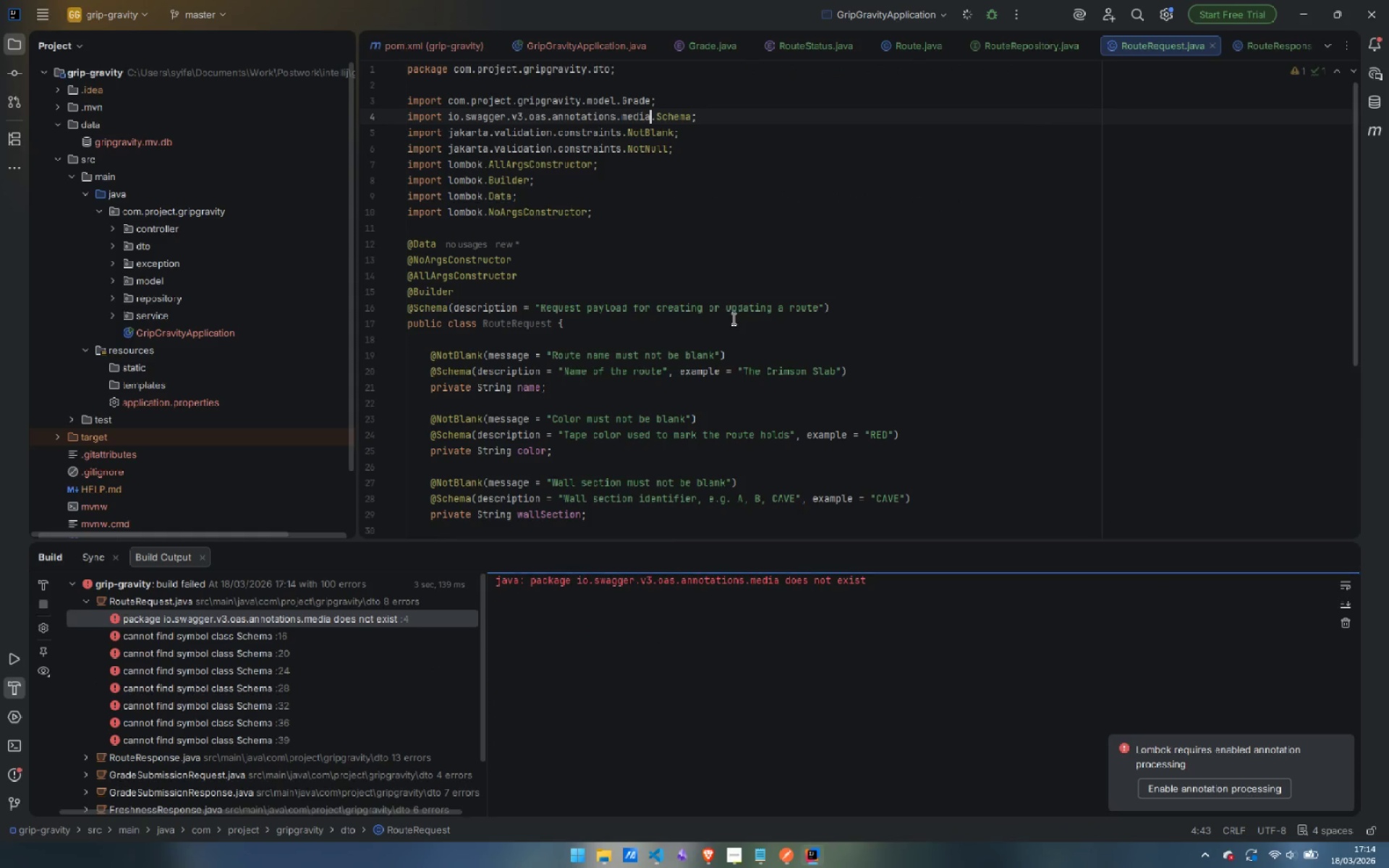 
wait(8.55)
 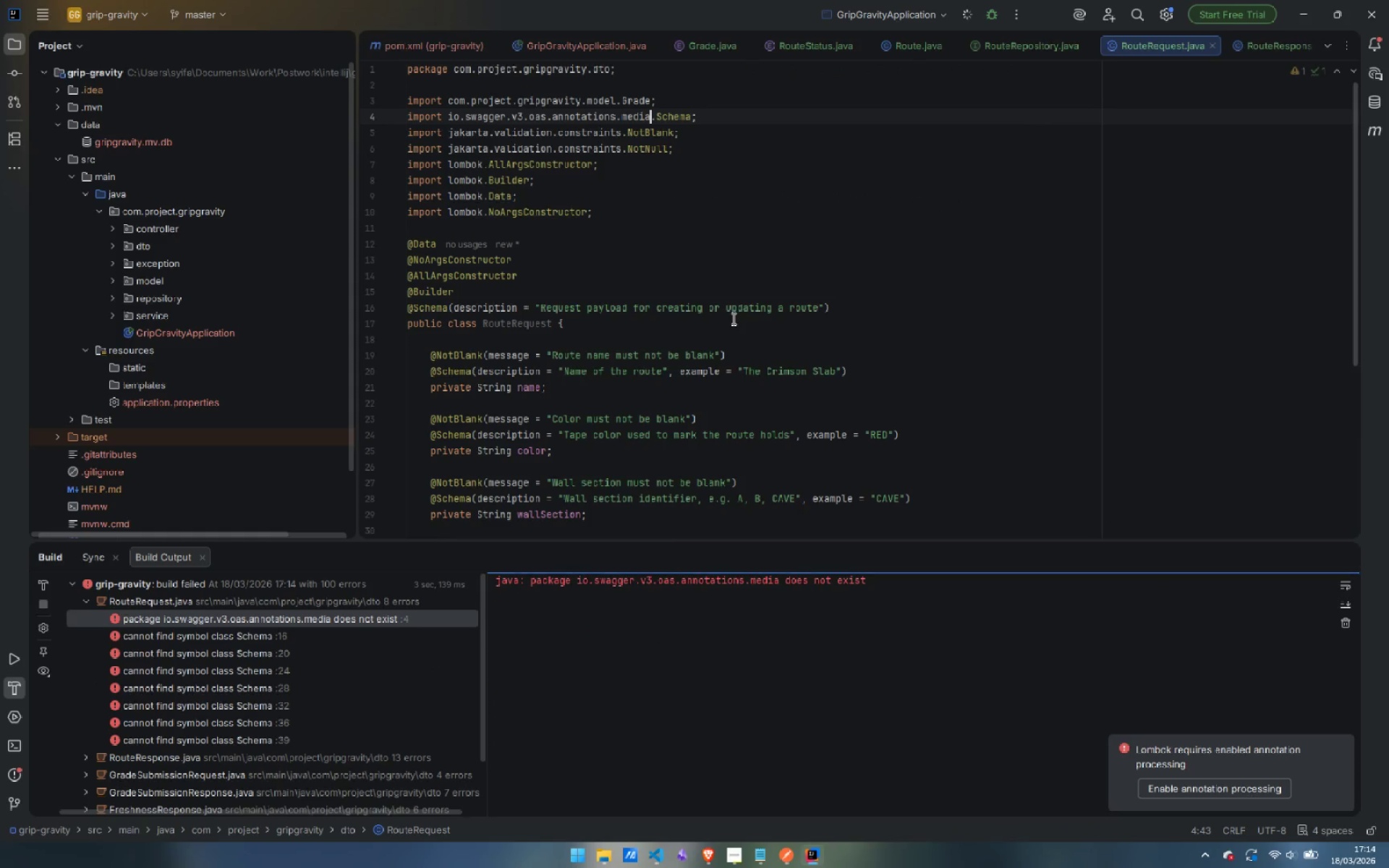 
left_click([560, 49])
 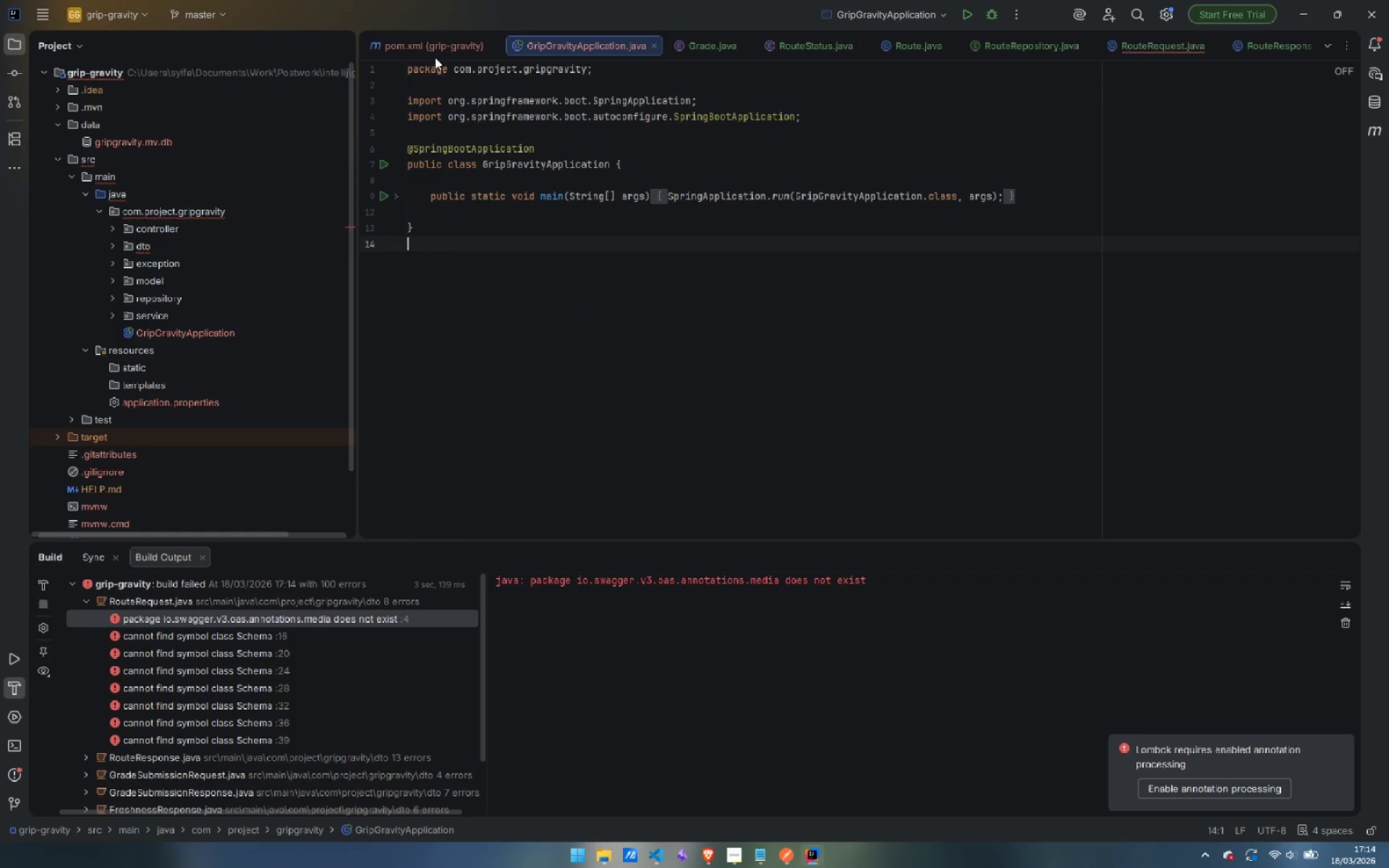 
left_click([434, 54])
 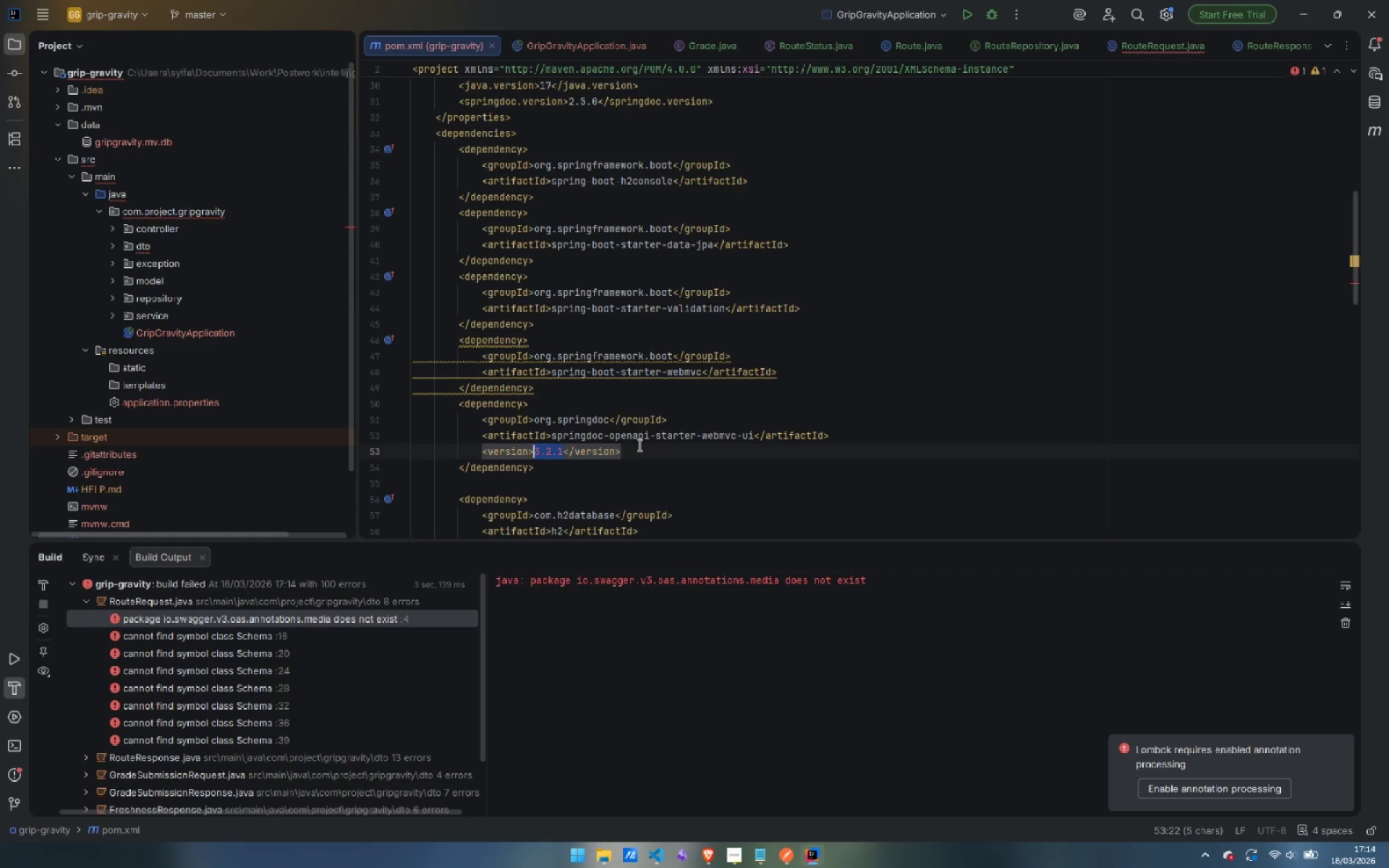 
left_click_drag(start_coordinate=[637, 451], to_coordinate=[366, 446])
 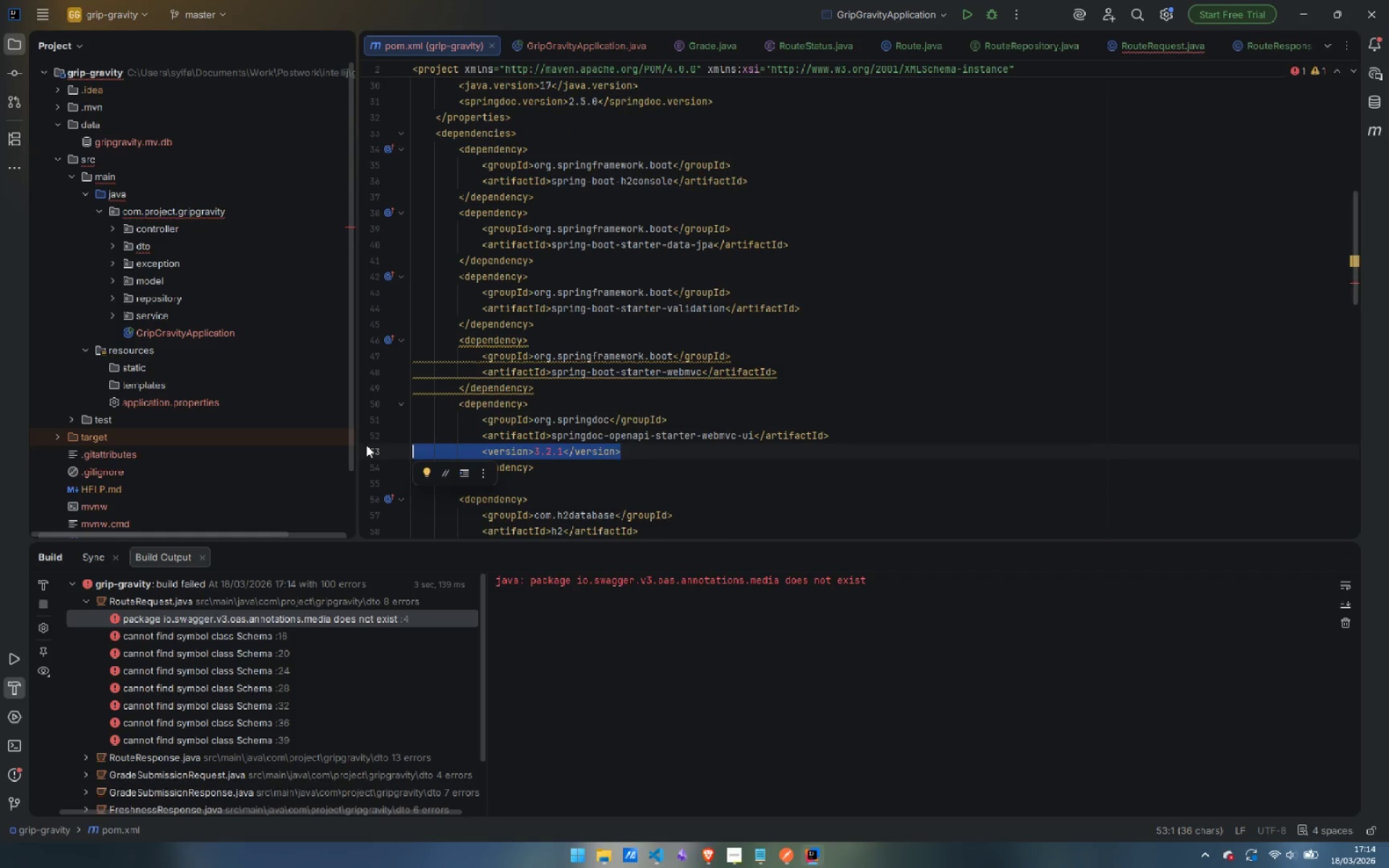 
key(Backspace)
 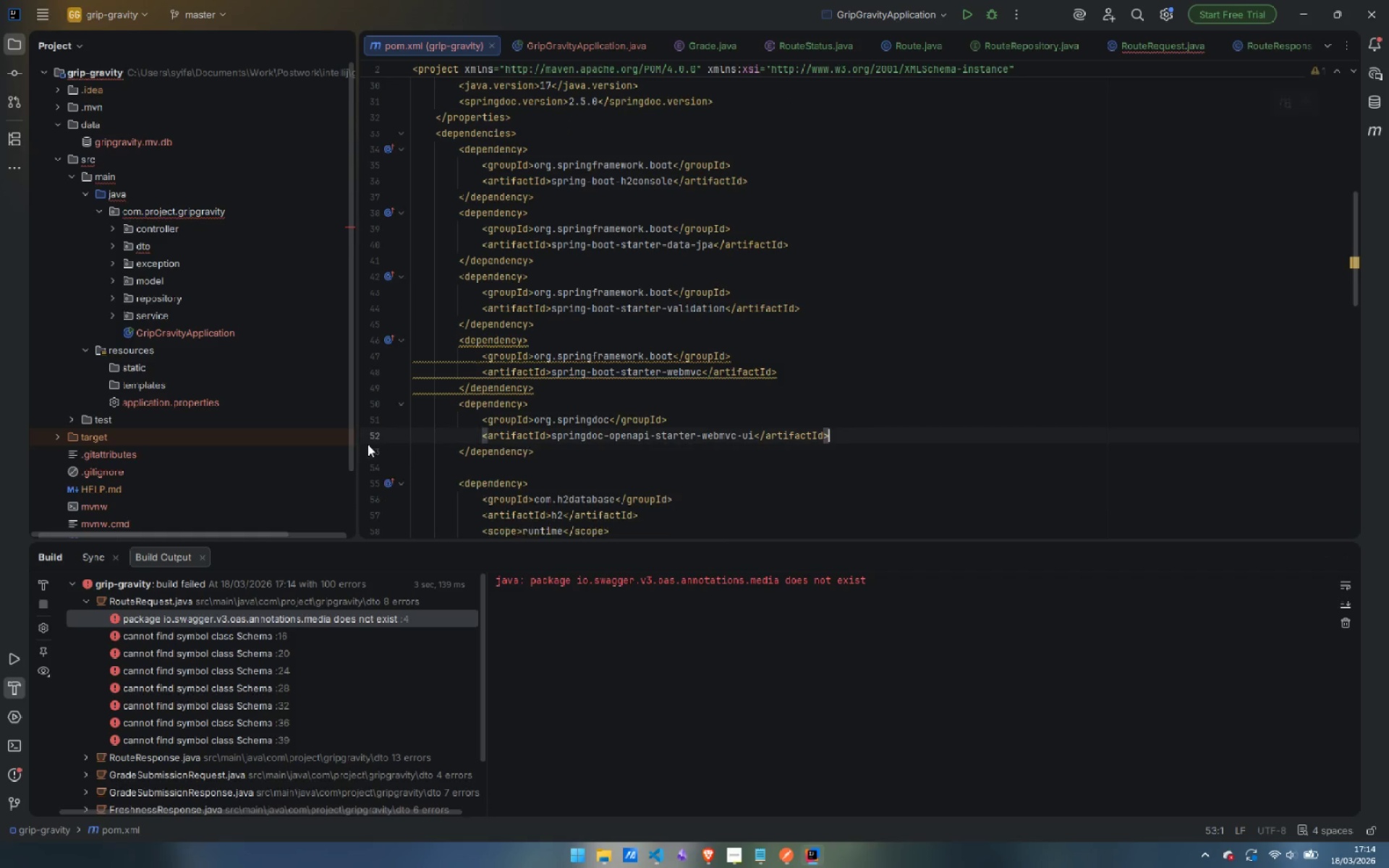 
key(Backspace)
 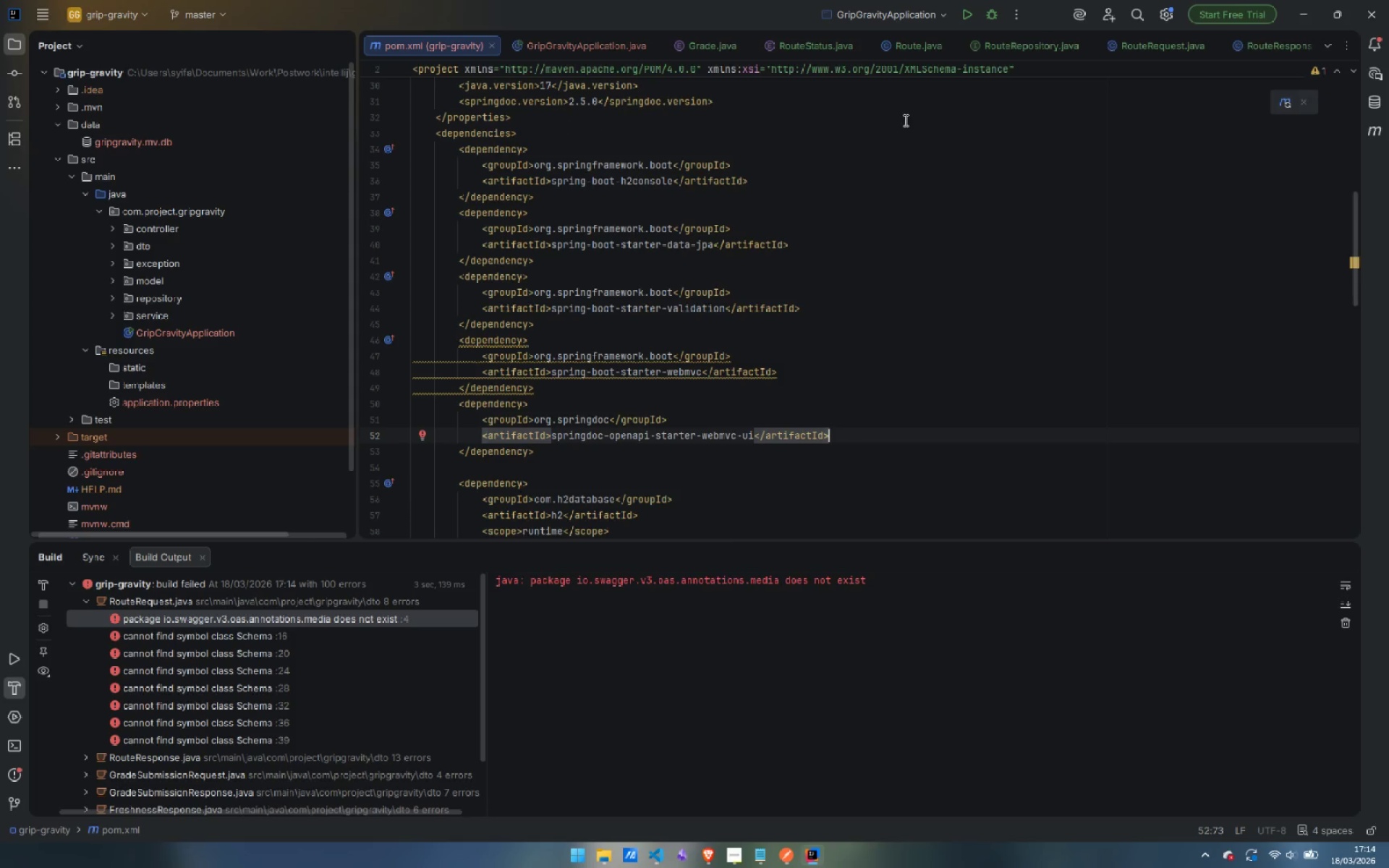 
left_click([1281, 103])
 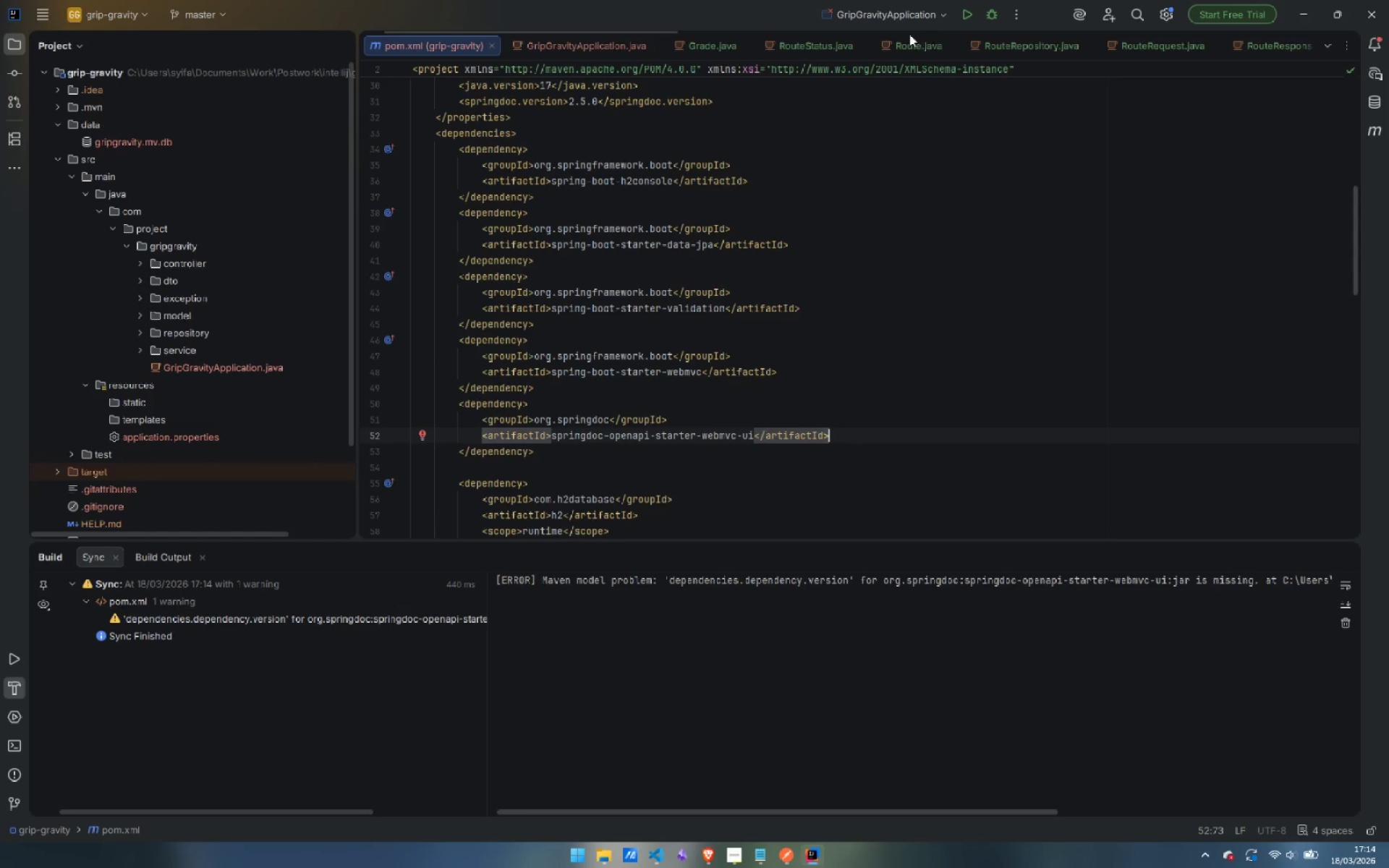 
wait(5.08)
 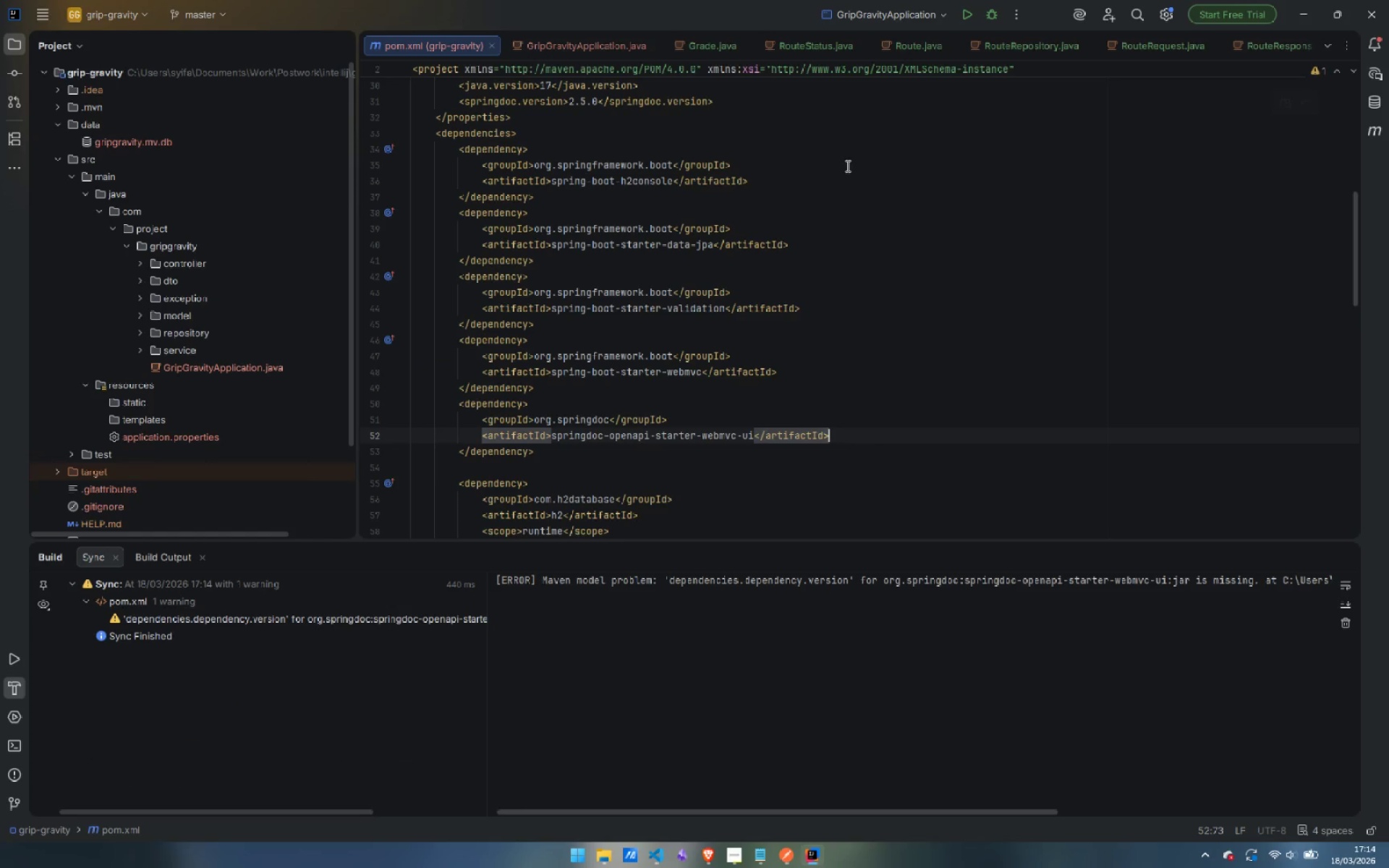 
left_click([573, 43])
 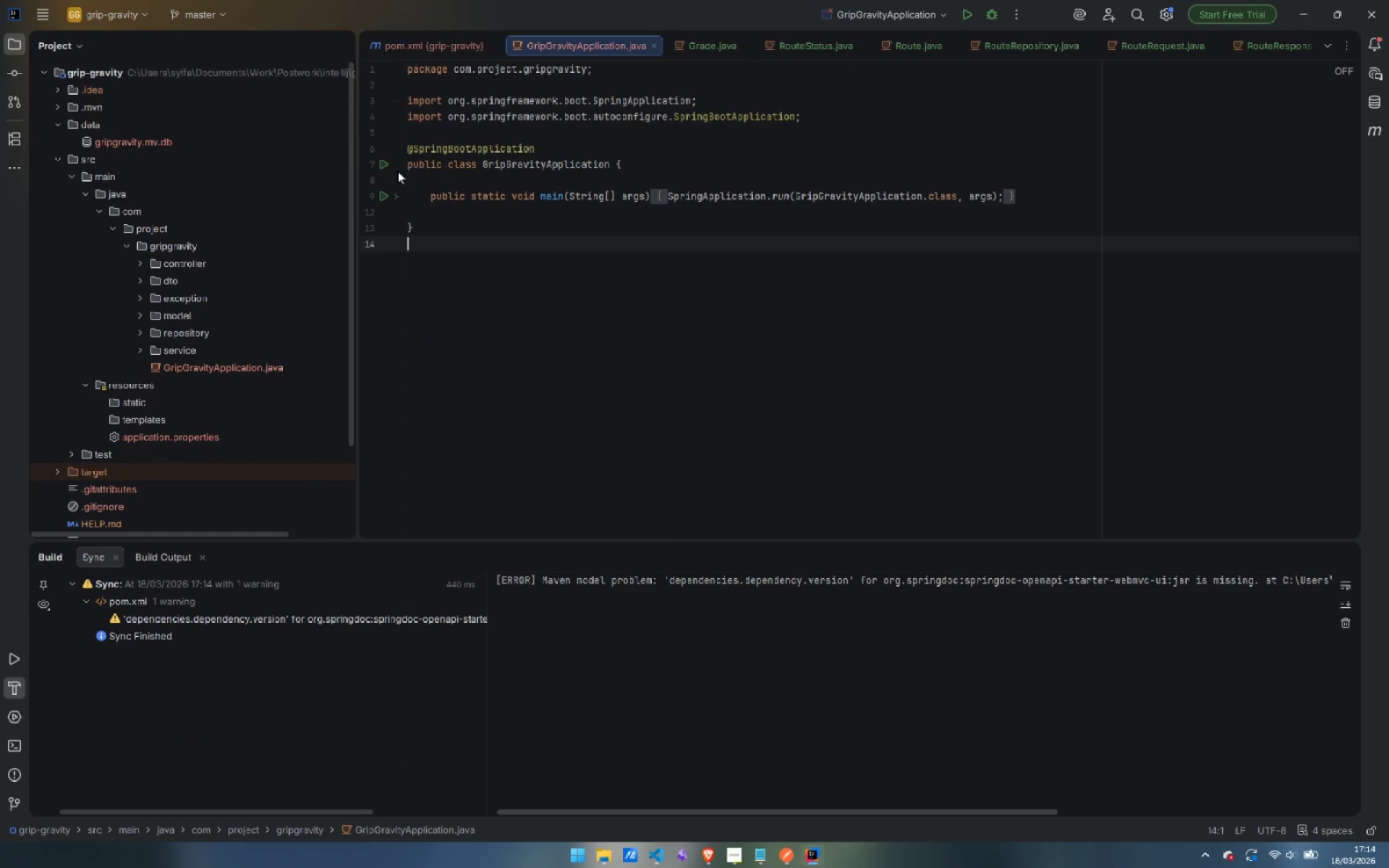 
left_click([379, 161])
 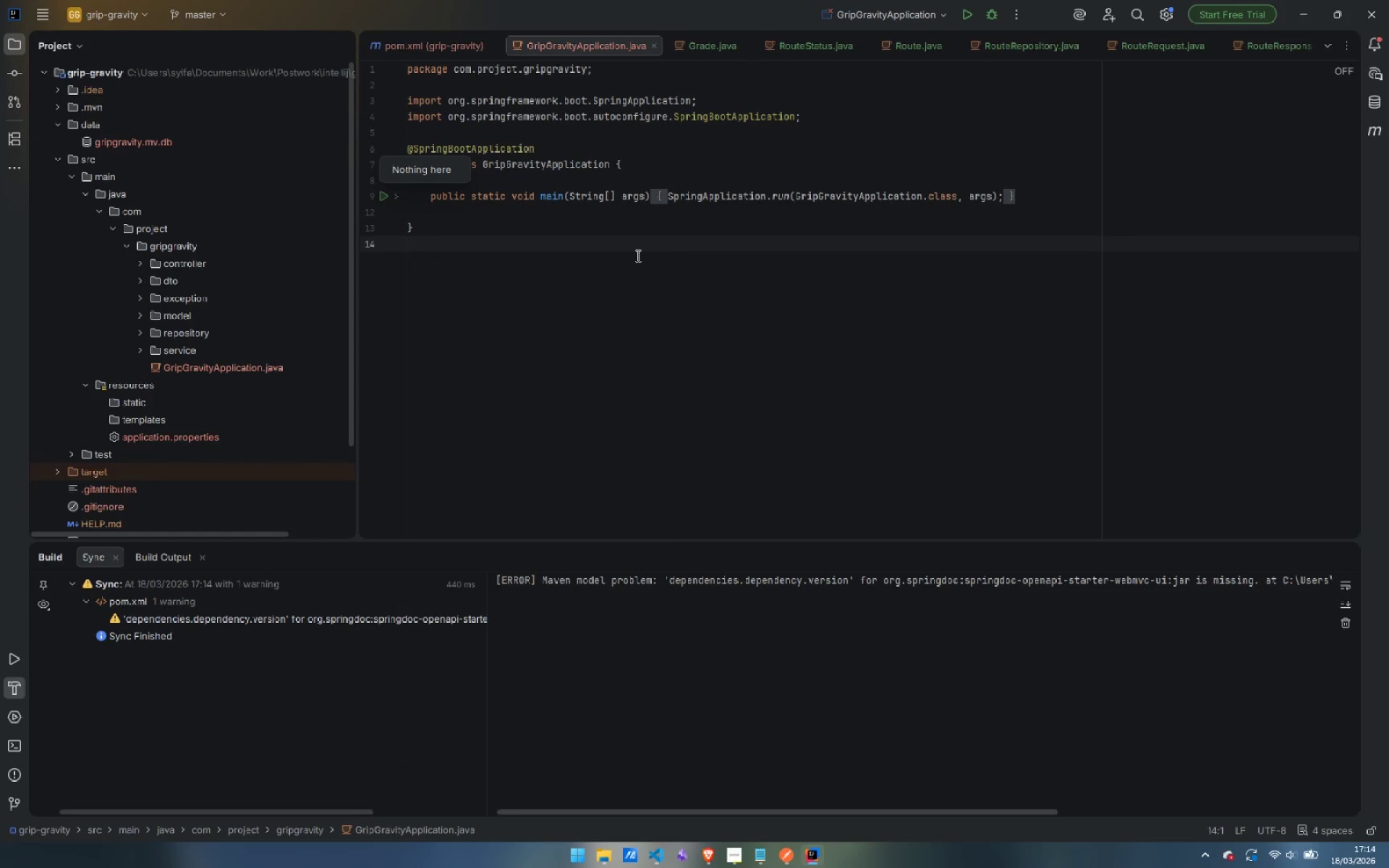 
left_click([640, 257])
 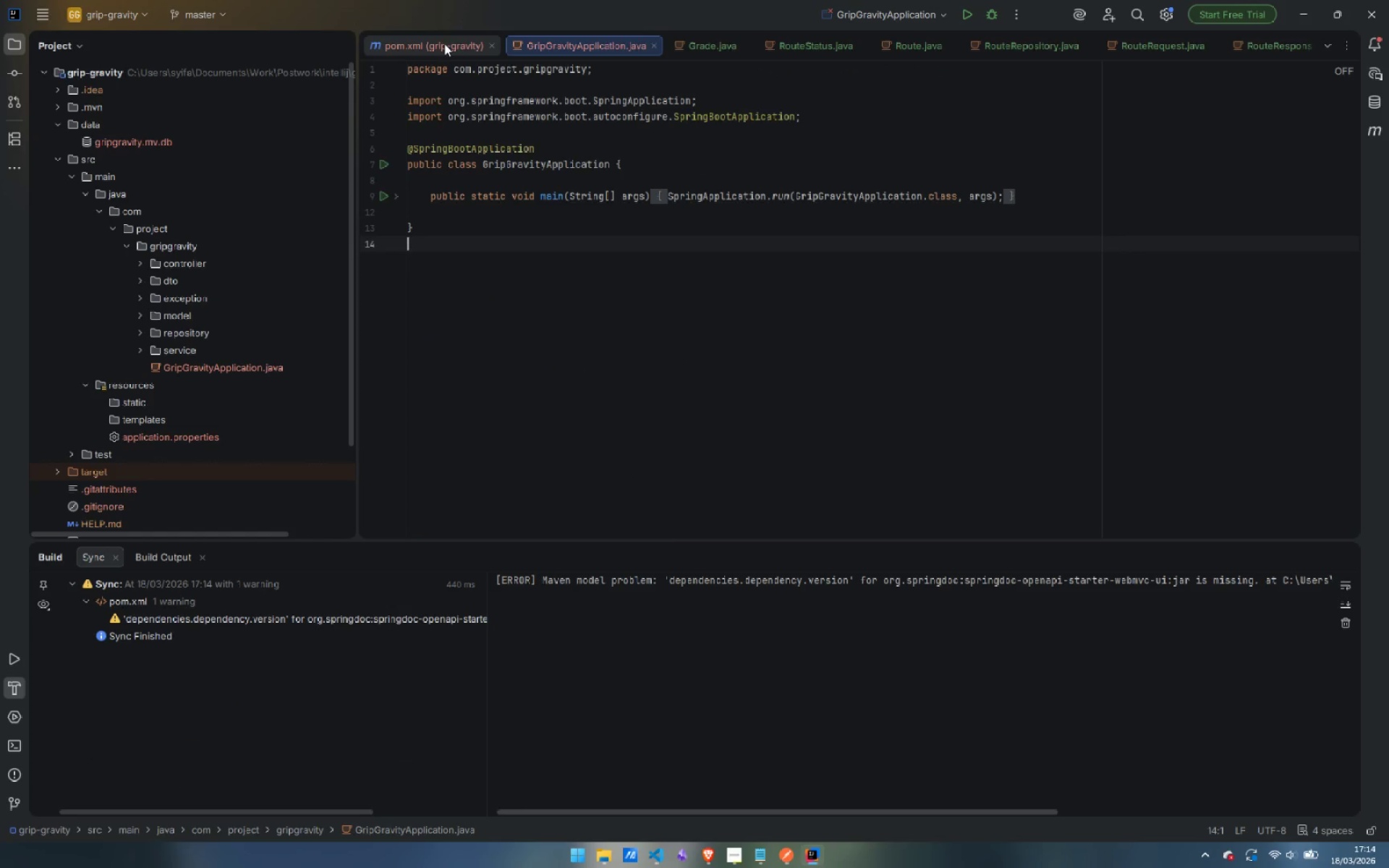 
left_click([444, 43])
 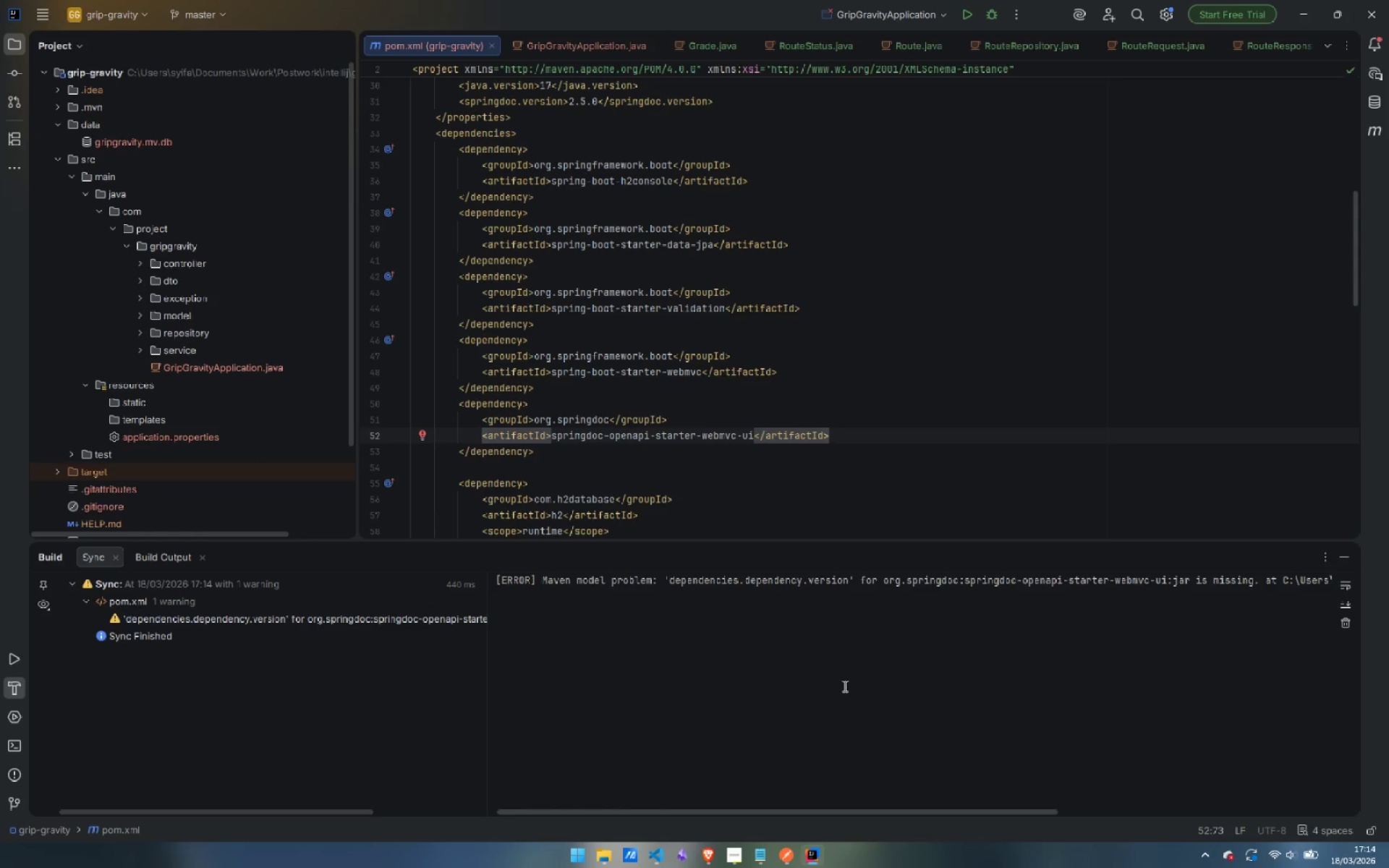 
wait(6.91)
 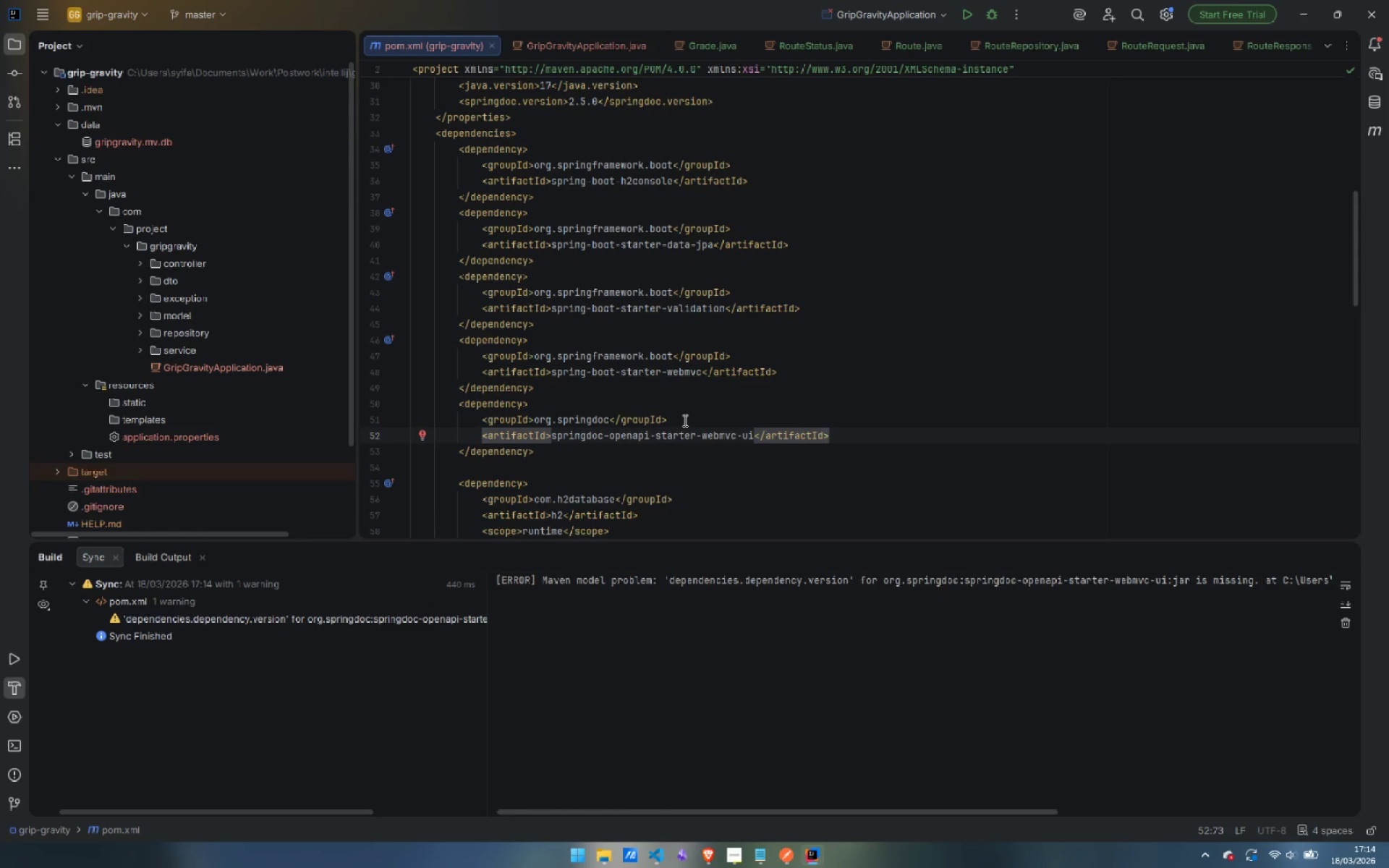 
key(Control+Z)
 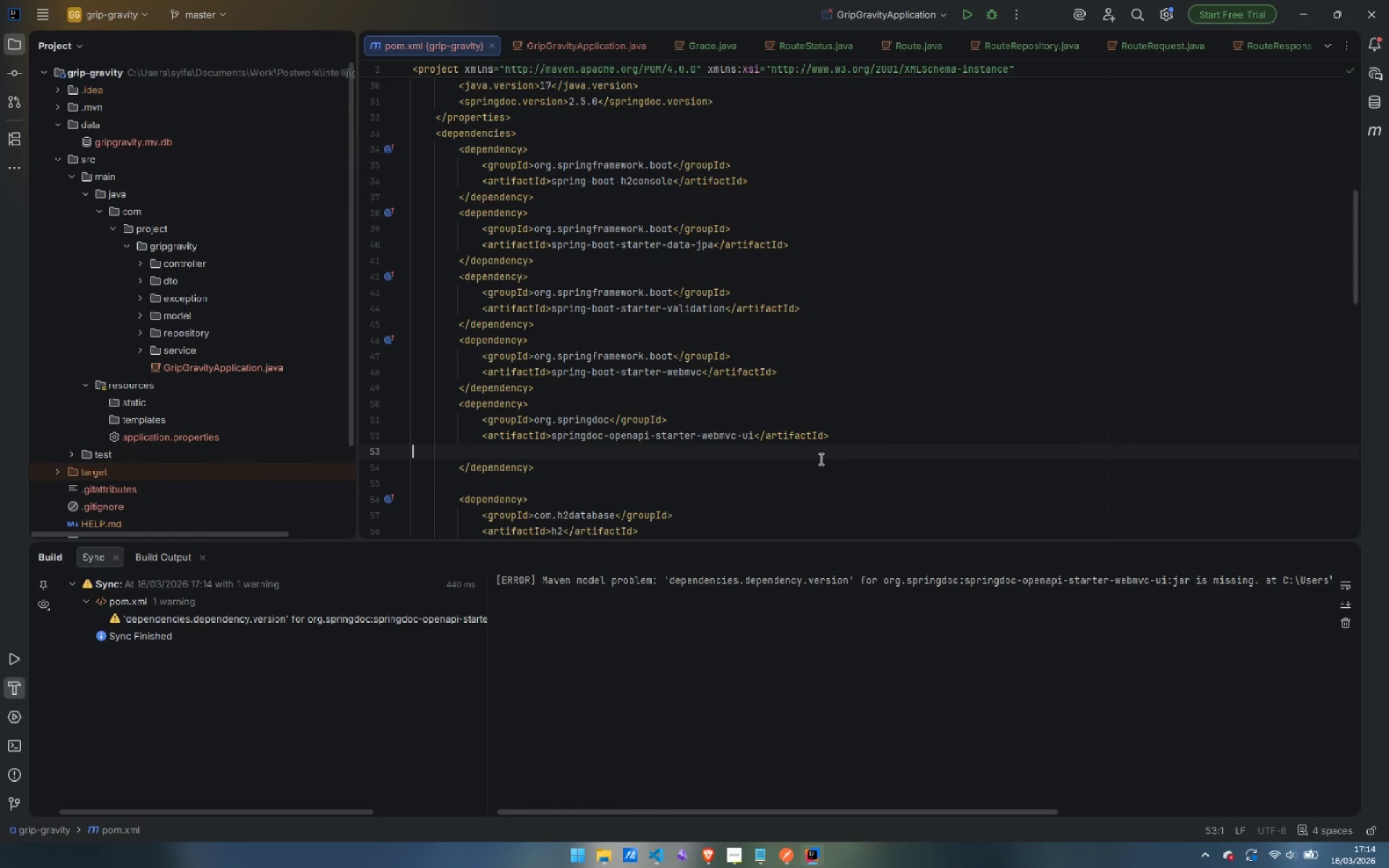 
key(Control+Z)
 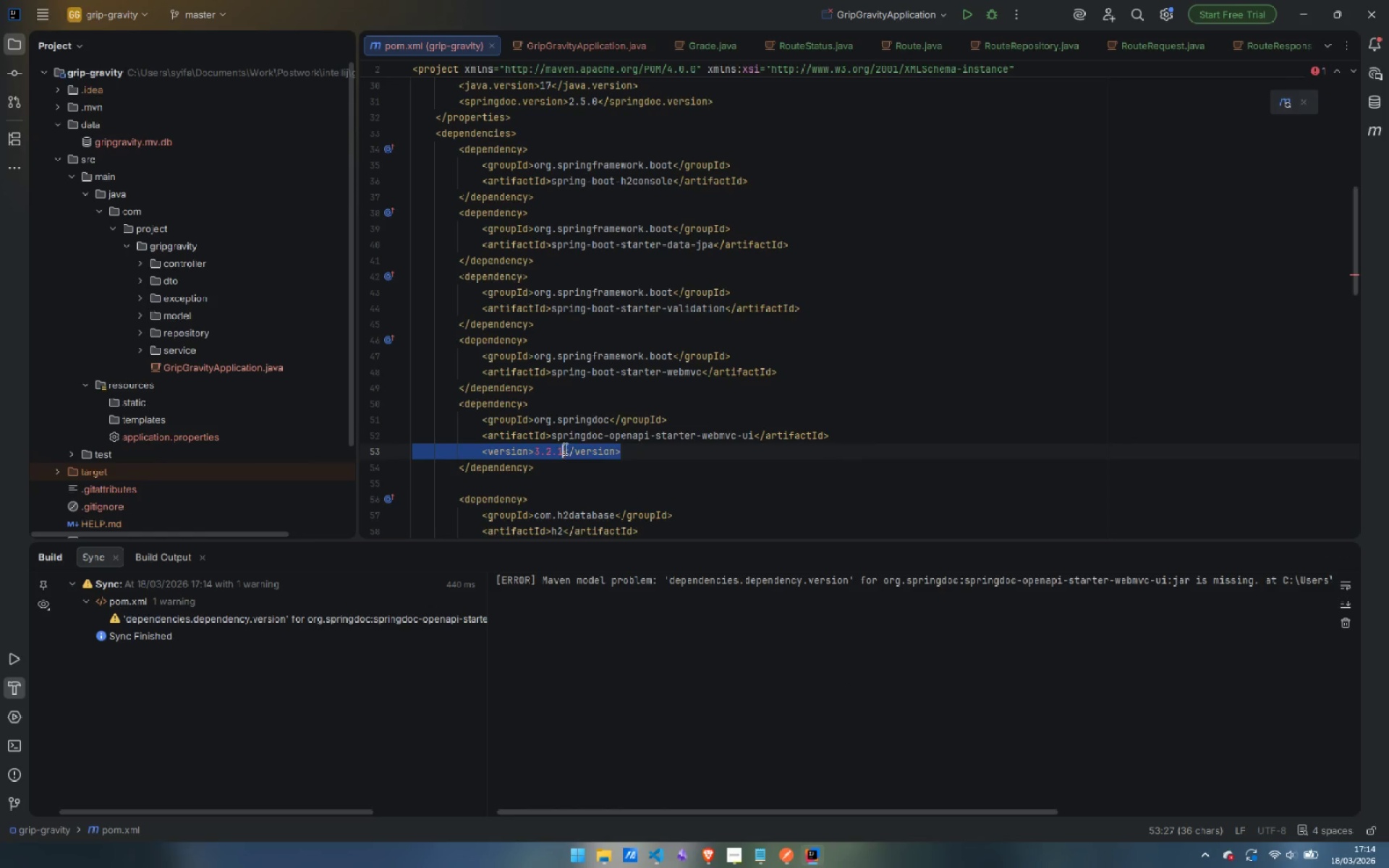 
left_click([580, 480])
 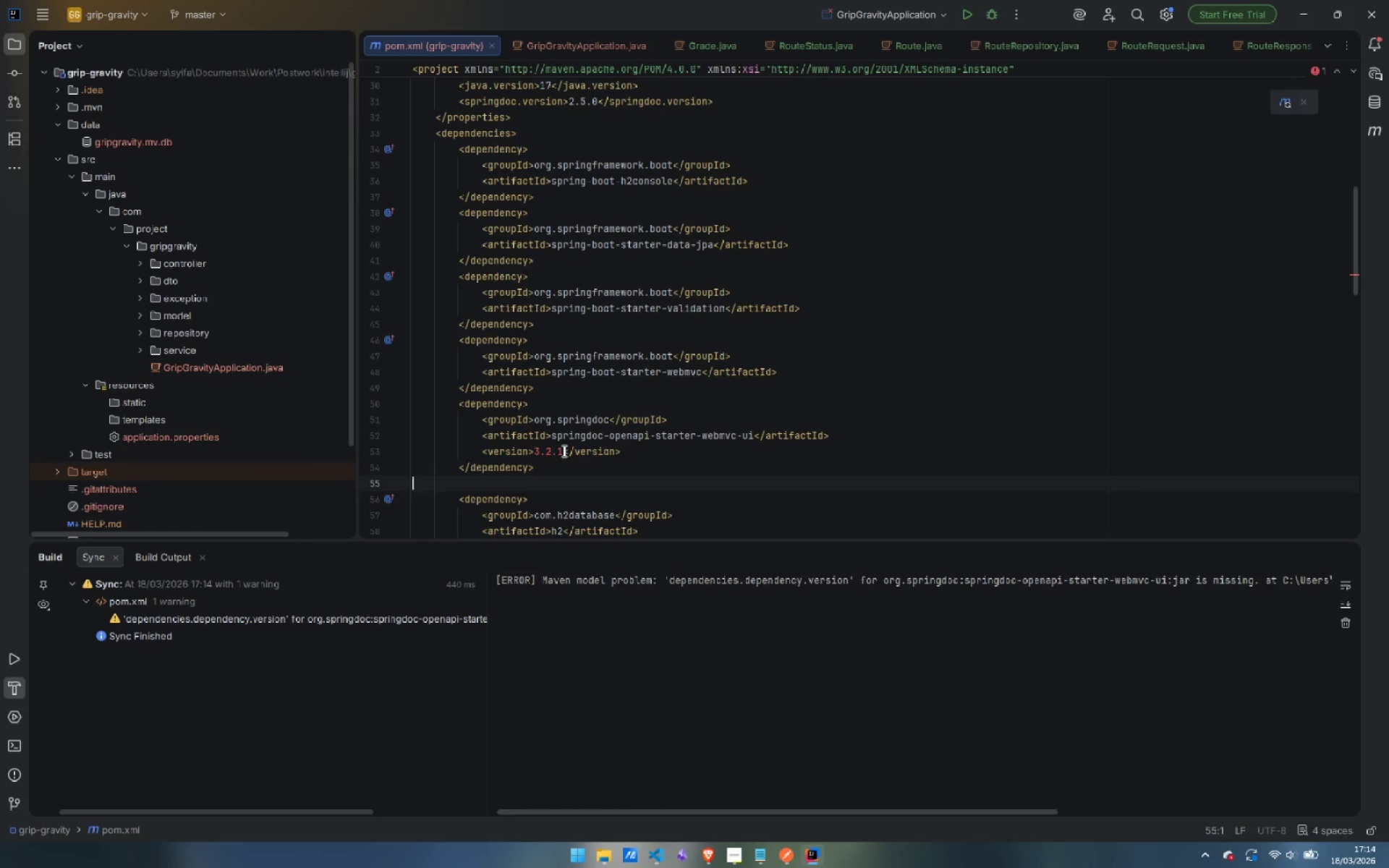 
left_click_drag(start_coordinate=[563, 451], to_coordinate=[536, 448])
 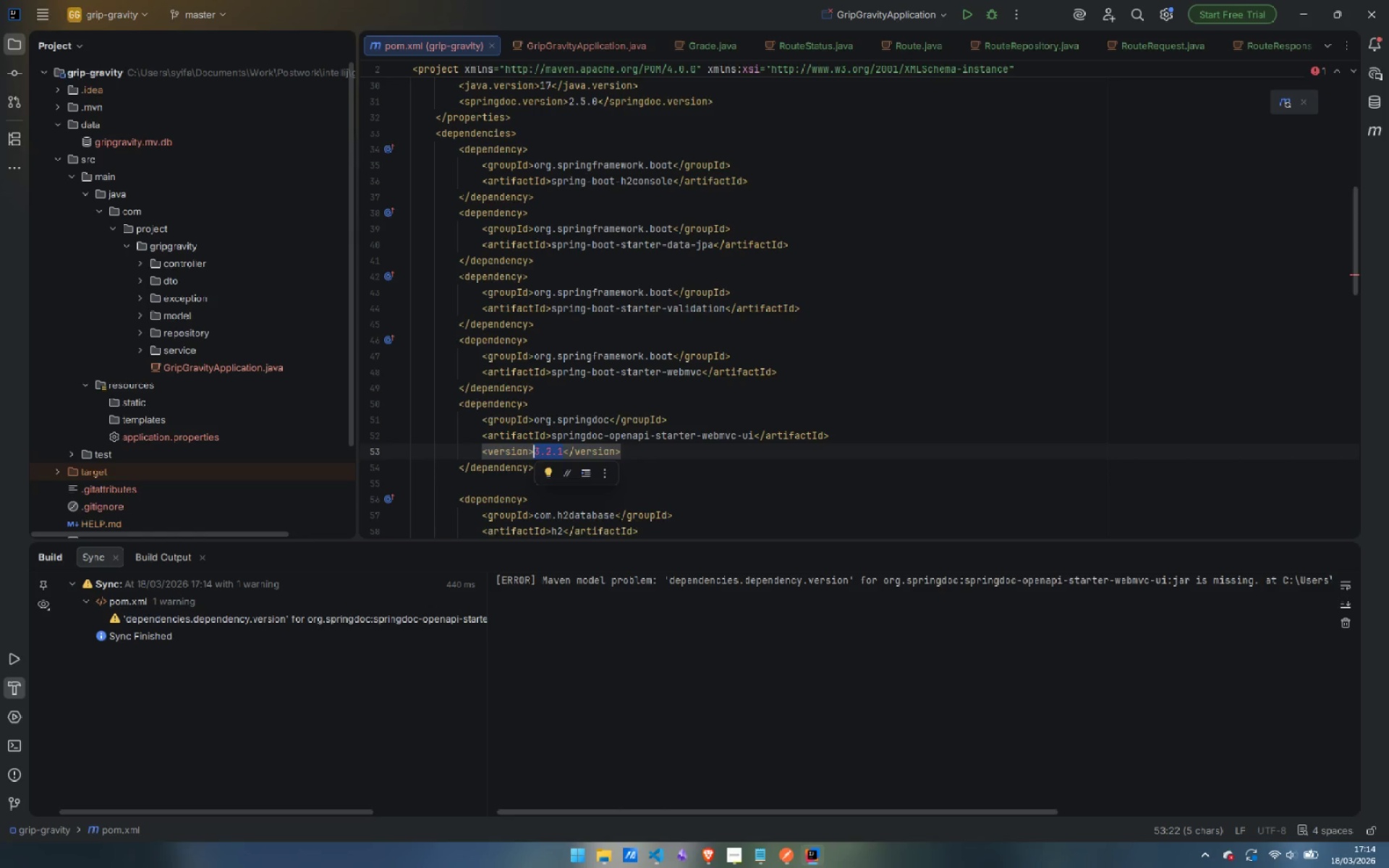 
key(2)
 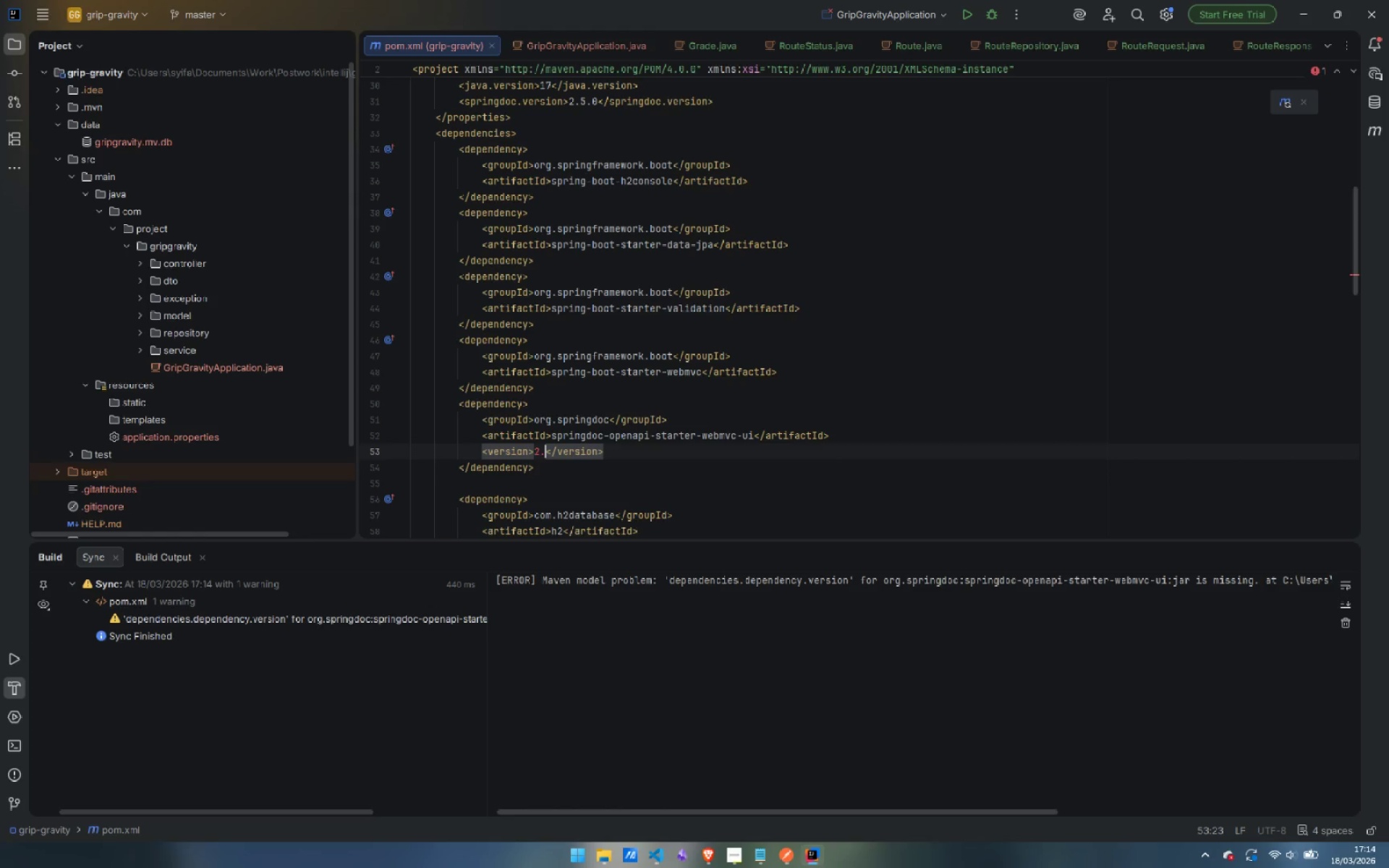 
key(Period)
 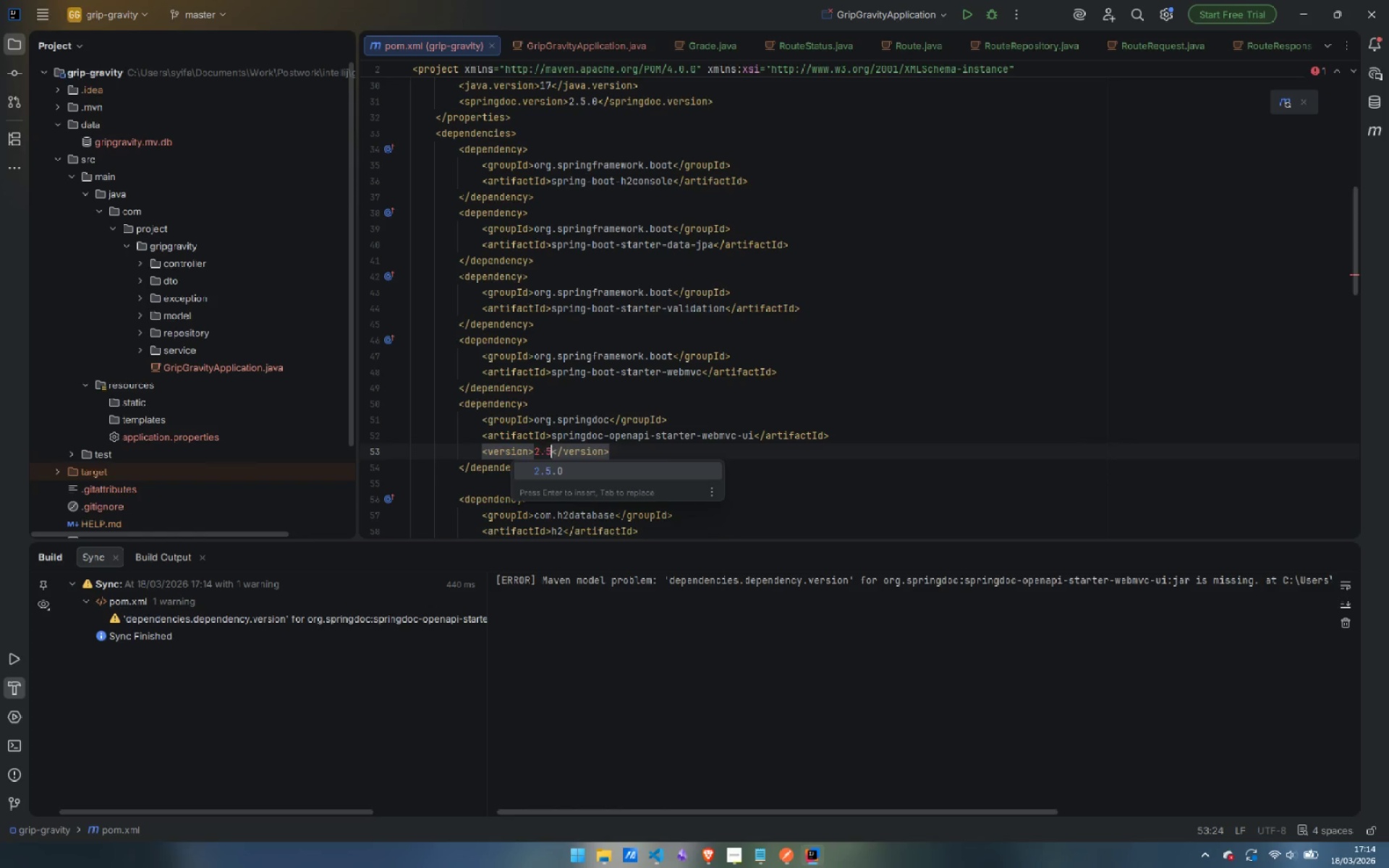 
key(5)
 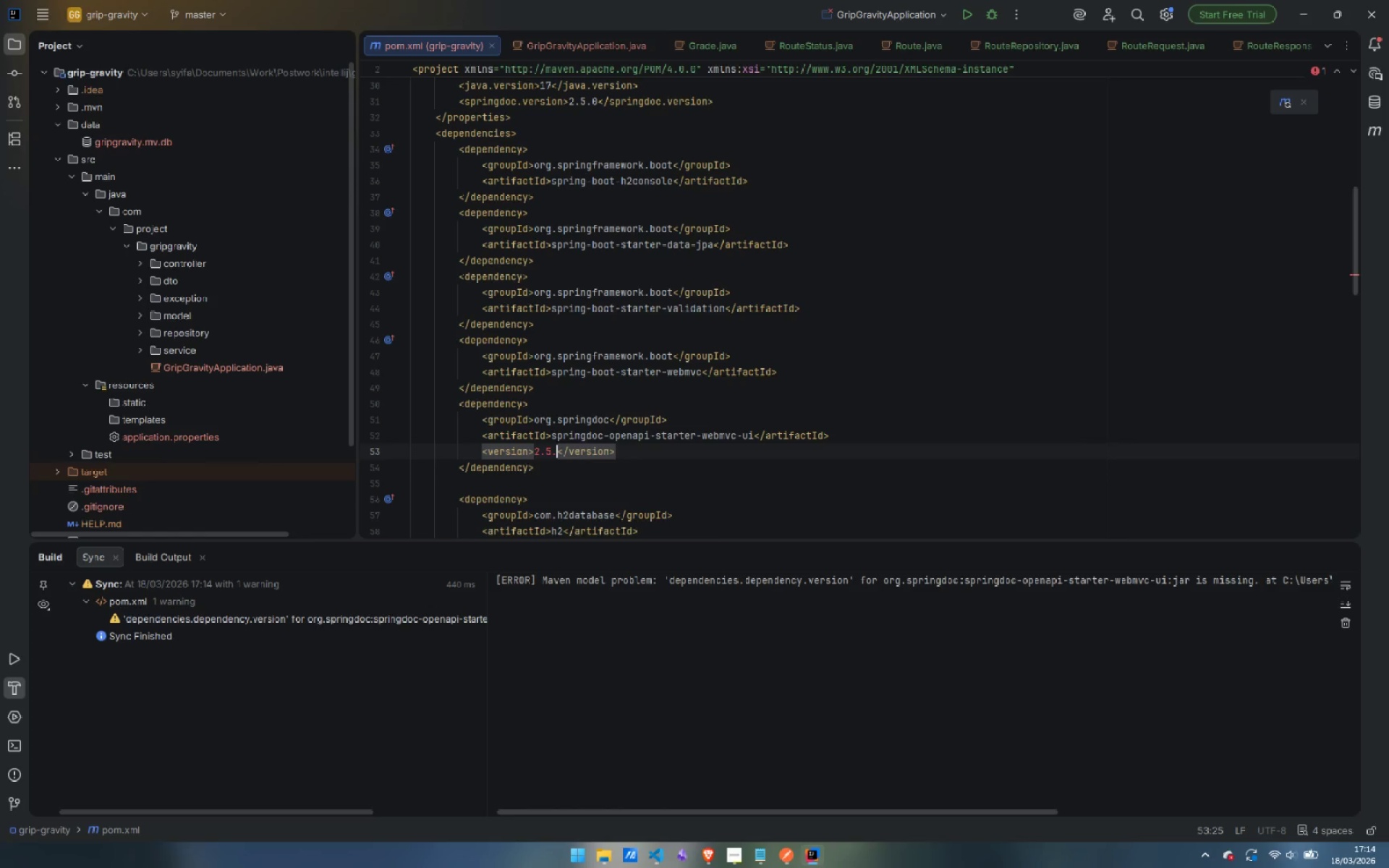 
key(Period)
 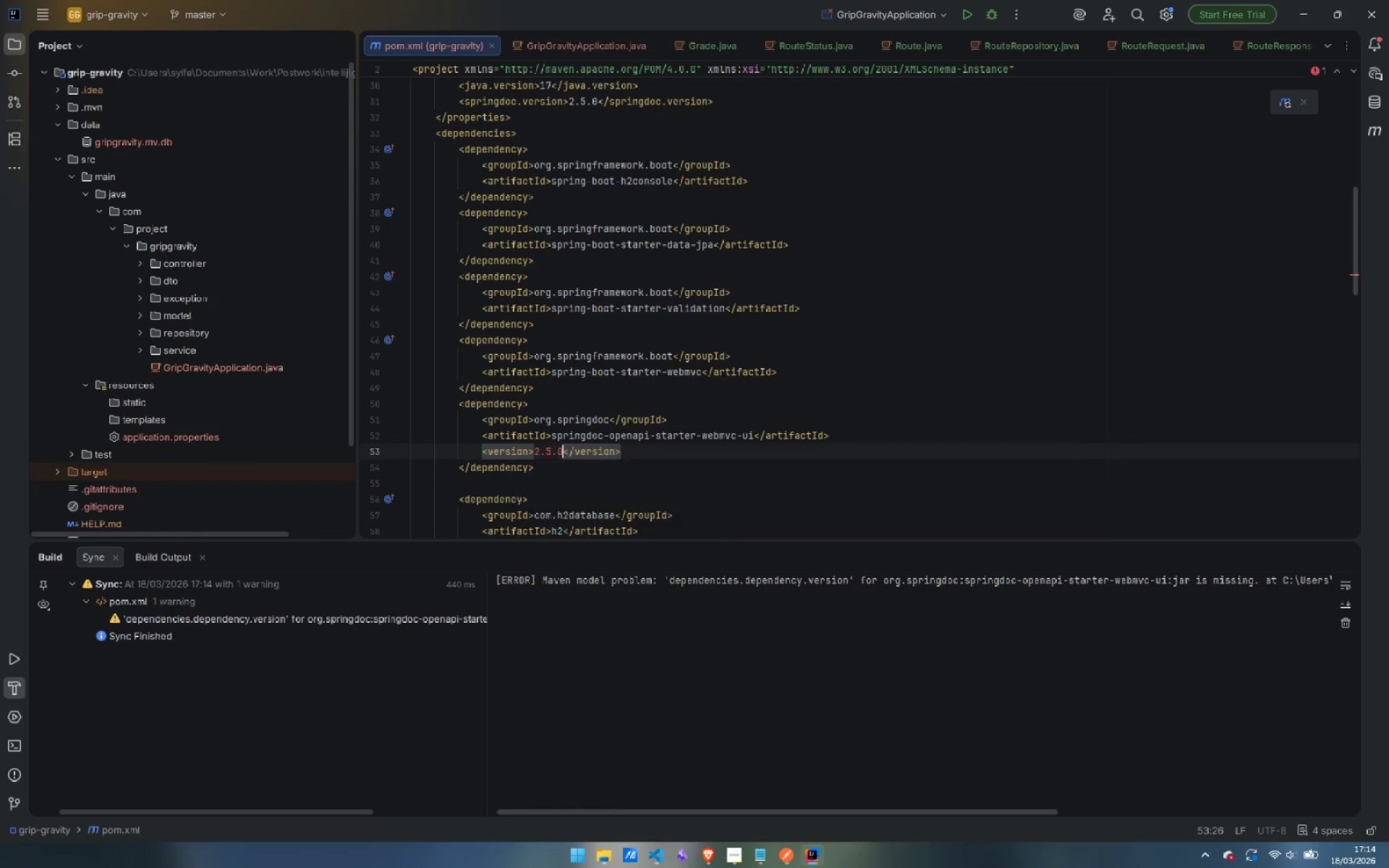 
key(0)
 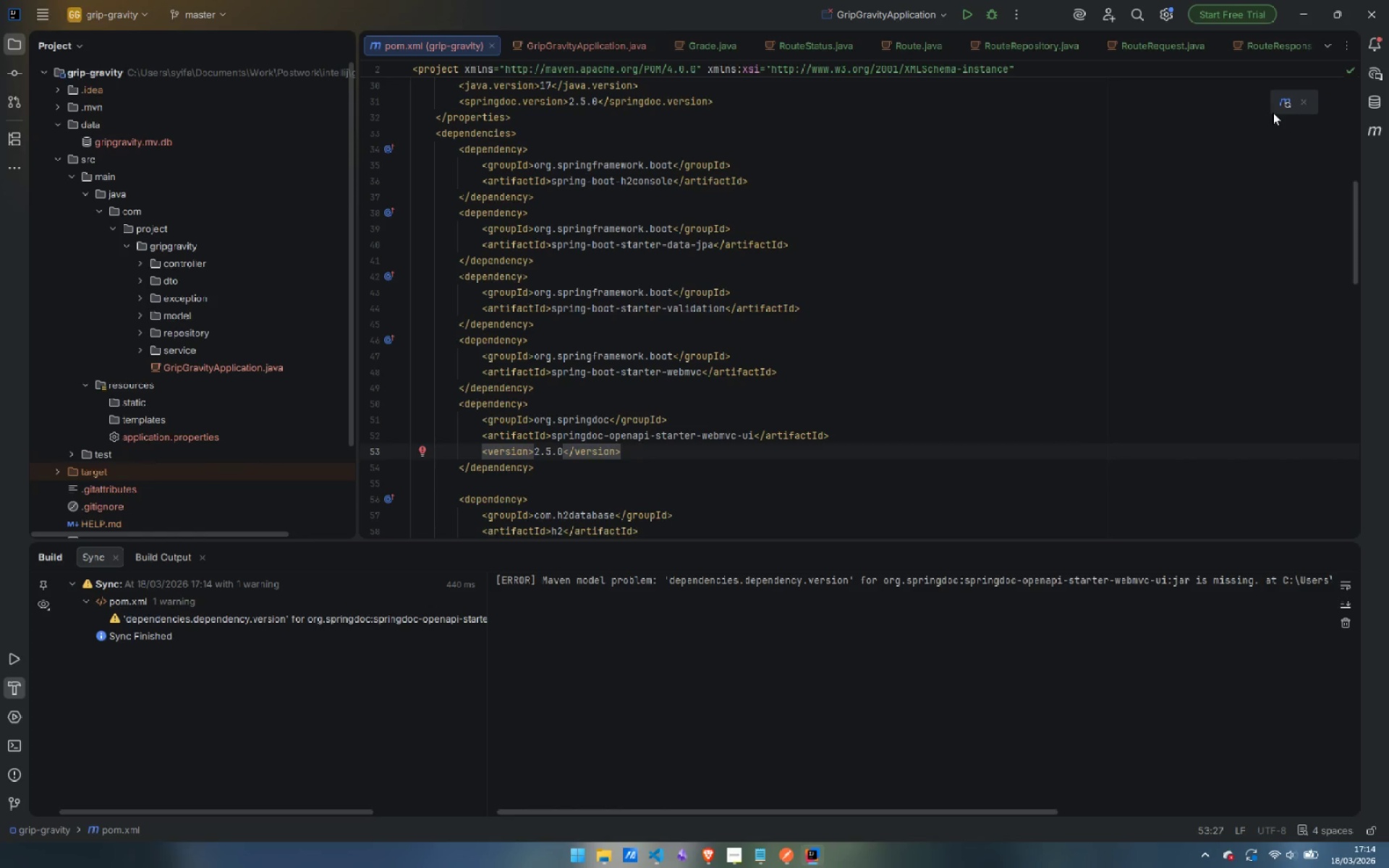 
left_click([1281, 99])
 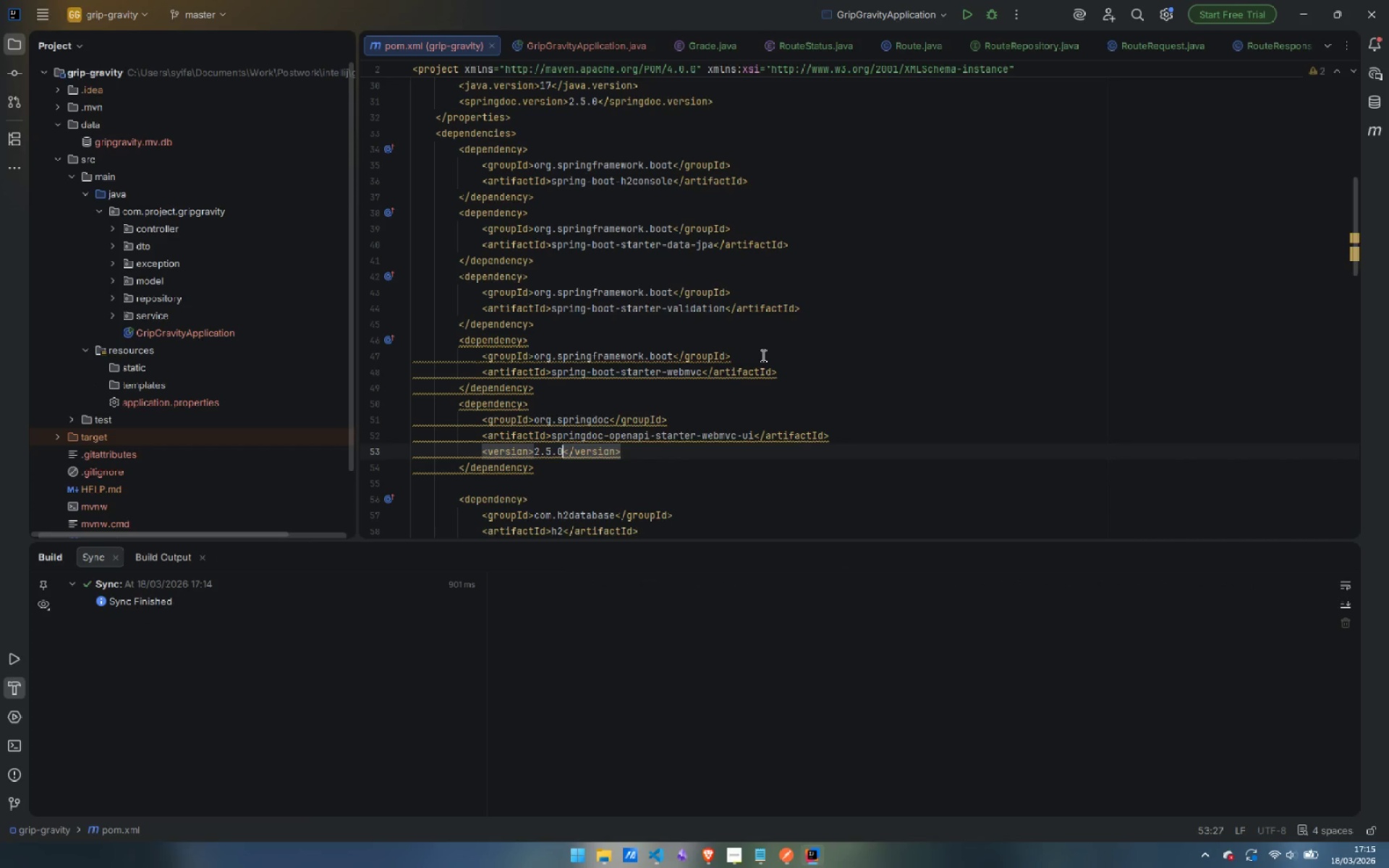 
mouse_move([603, 422])
 